 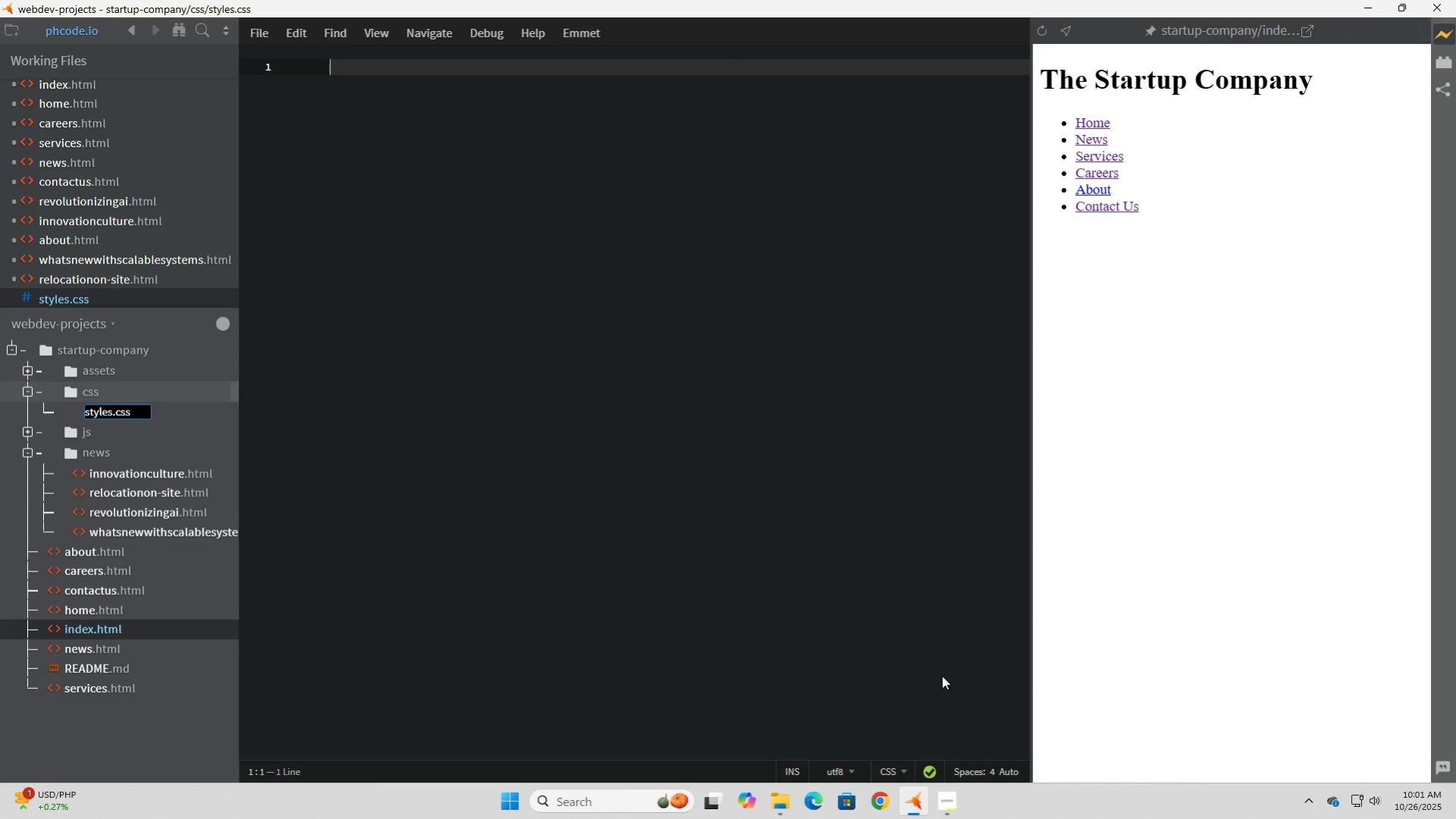 
key(Enter)
 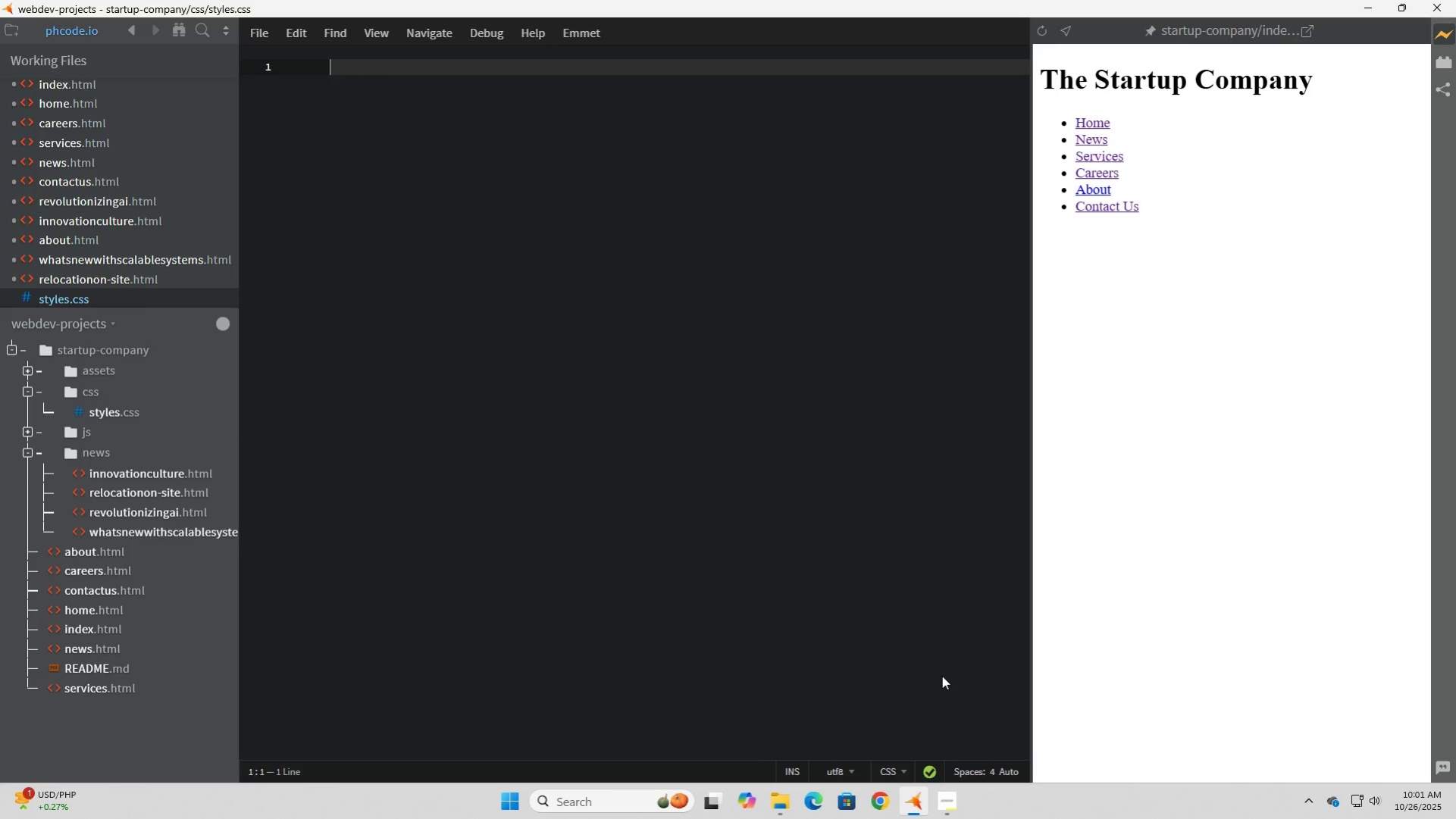 
wait(10.48)
 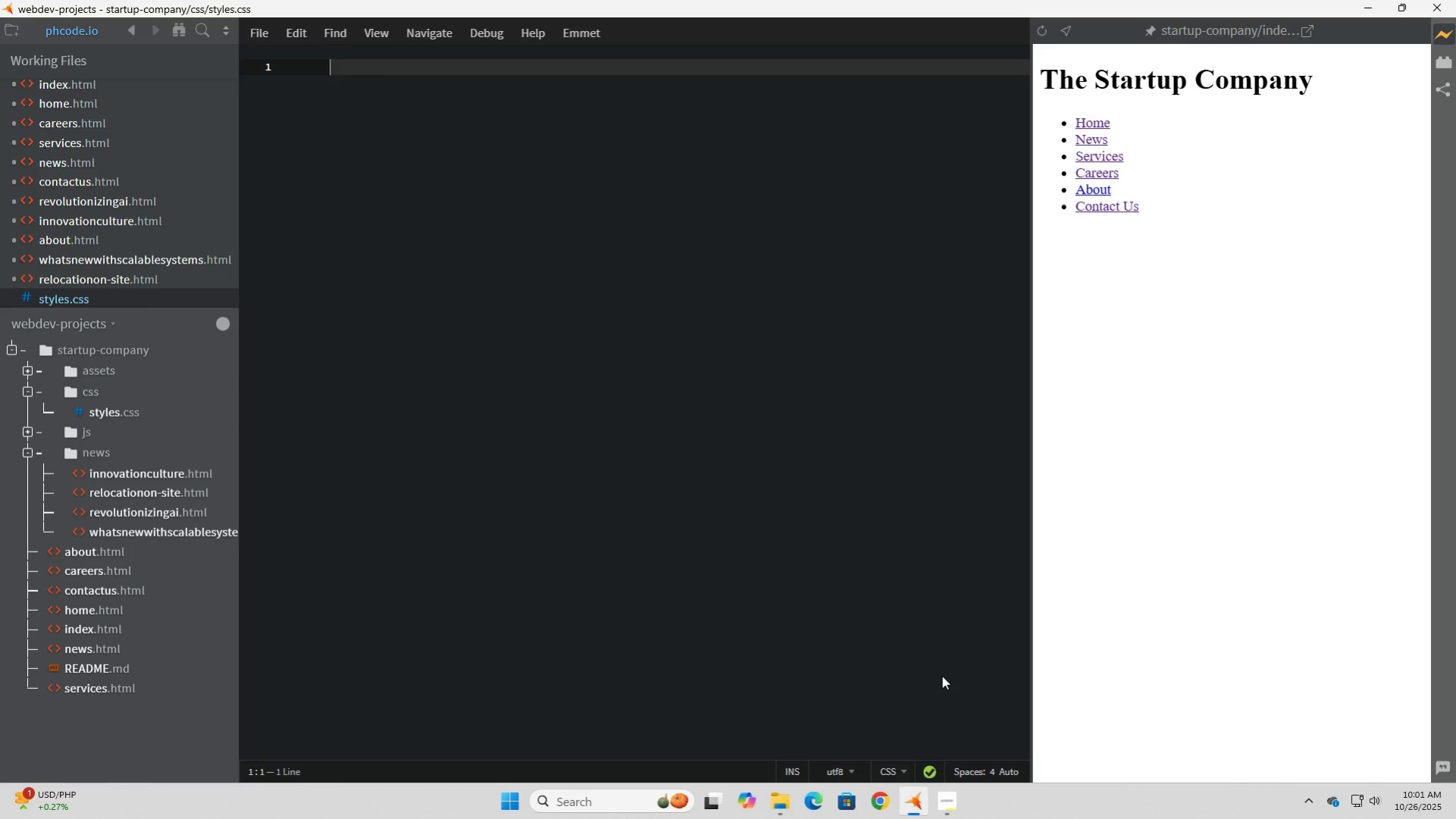 
left_click([478, 170])
 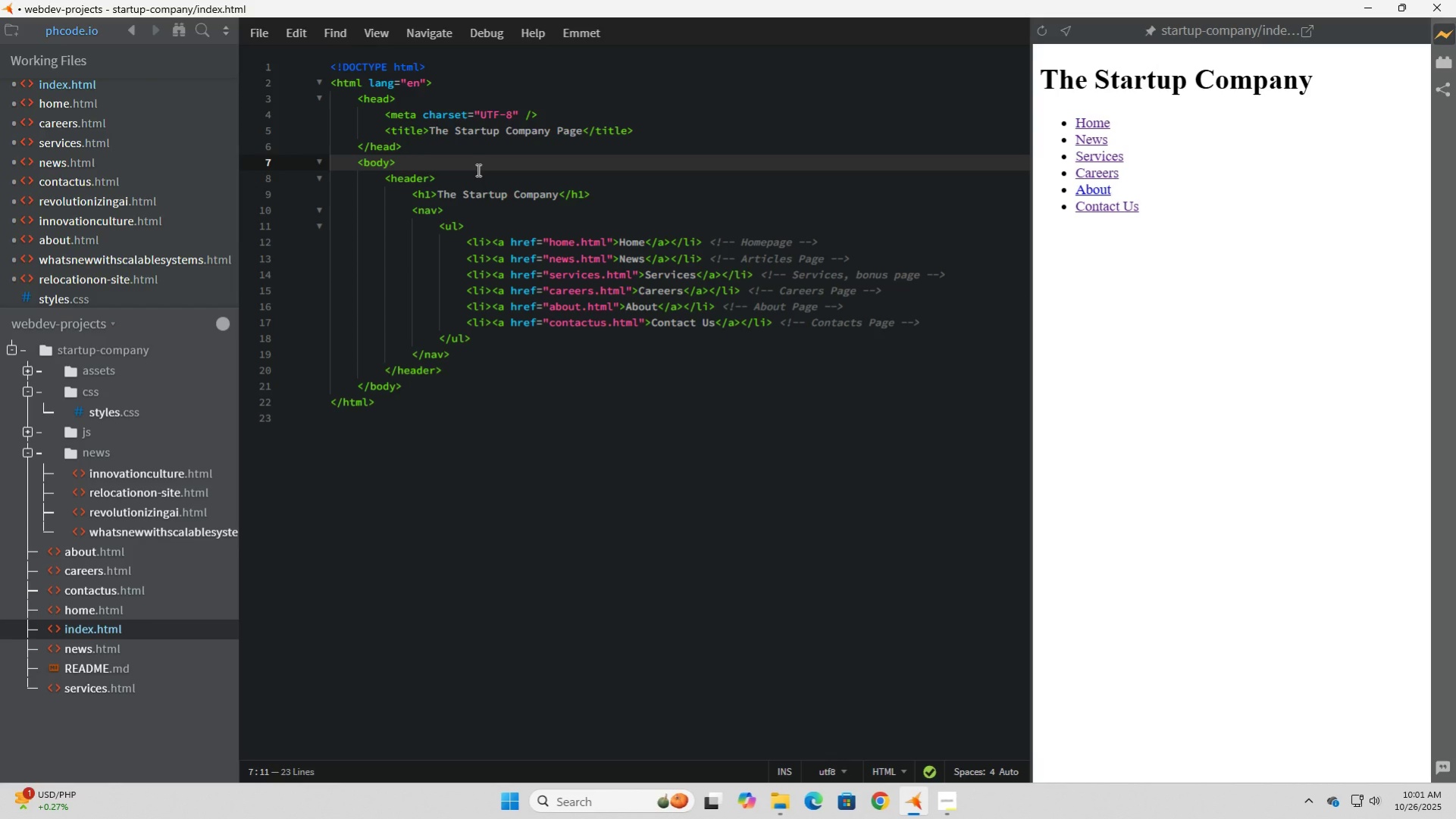 
wait(11.86)
 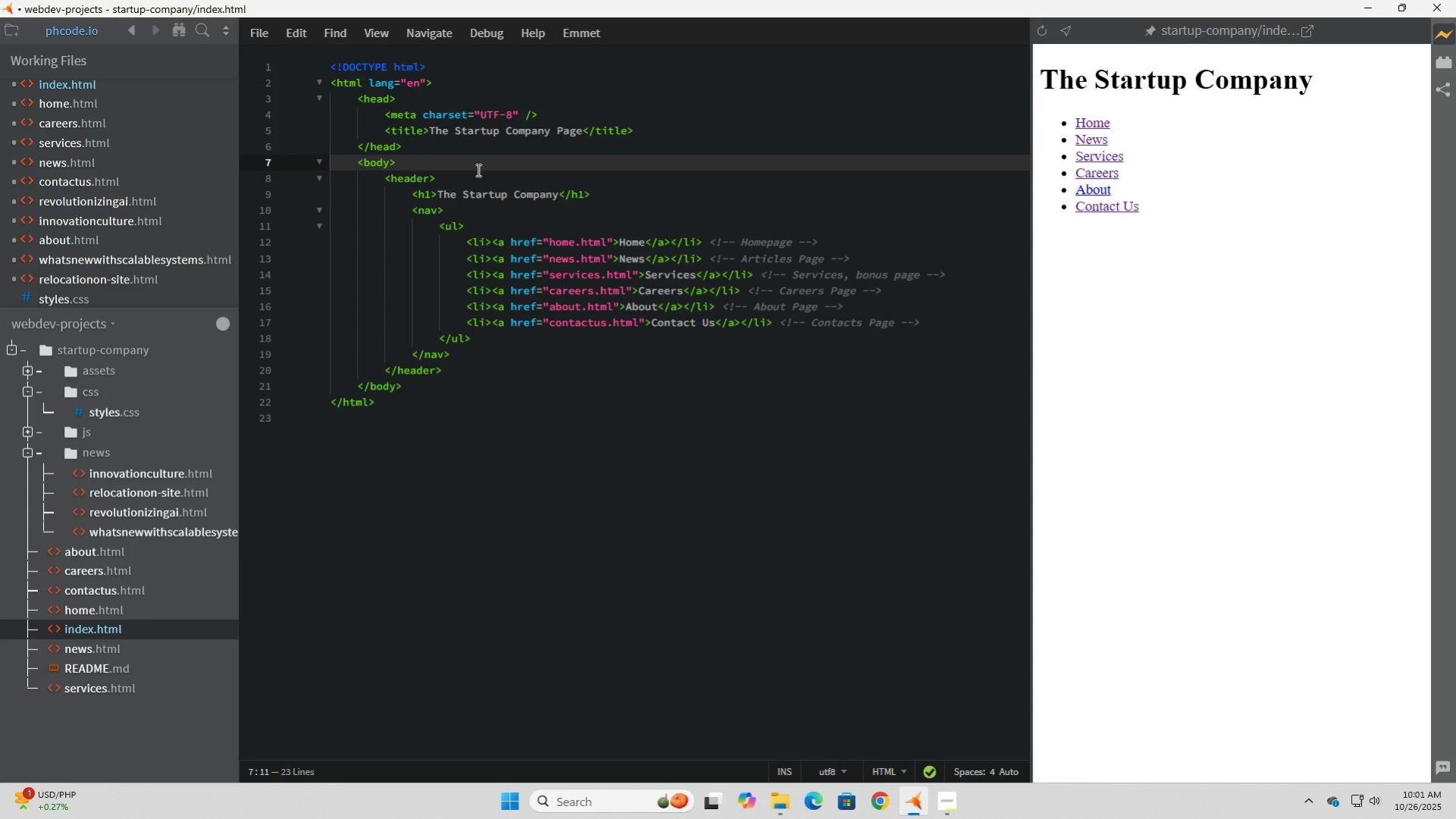 
left_click([476, 148])
 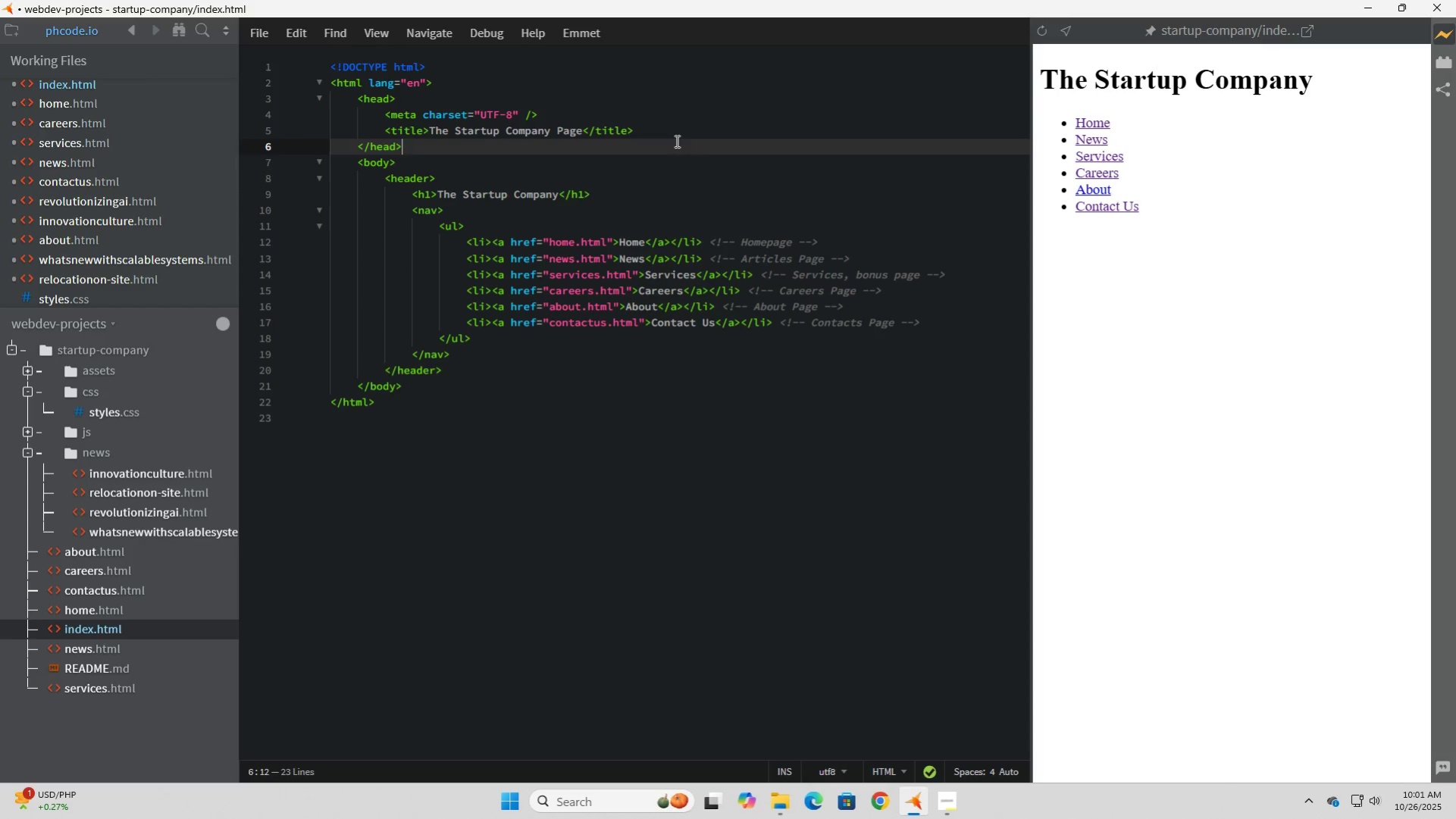 
left_click([688, 141])
 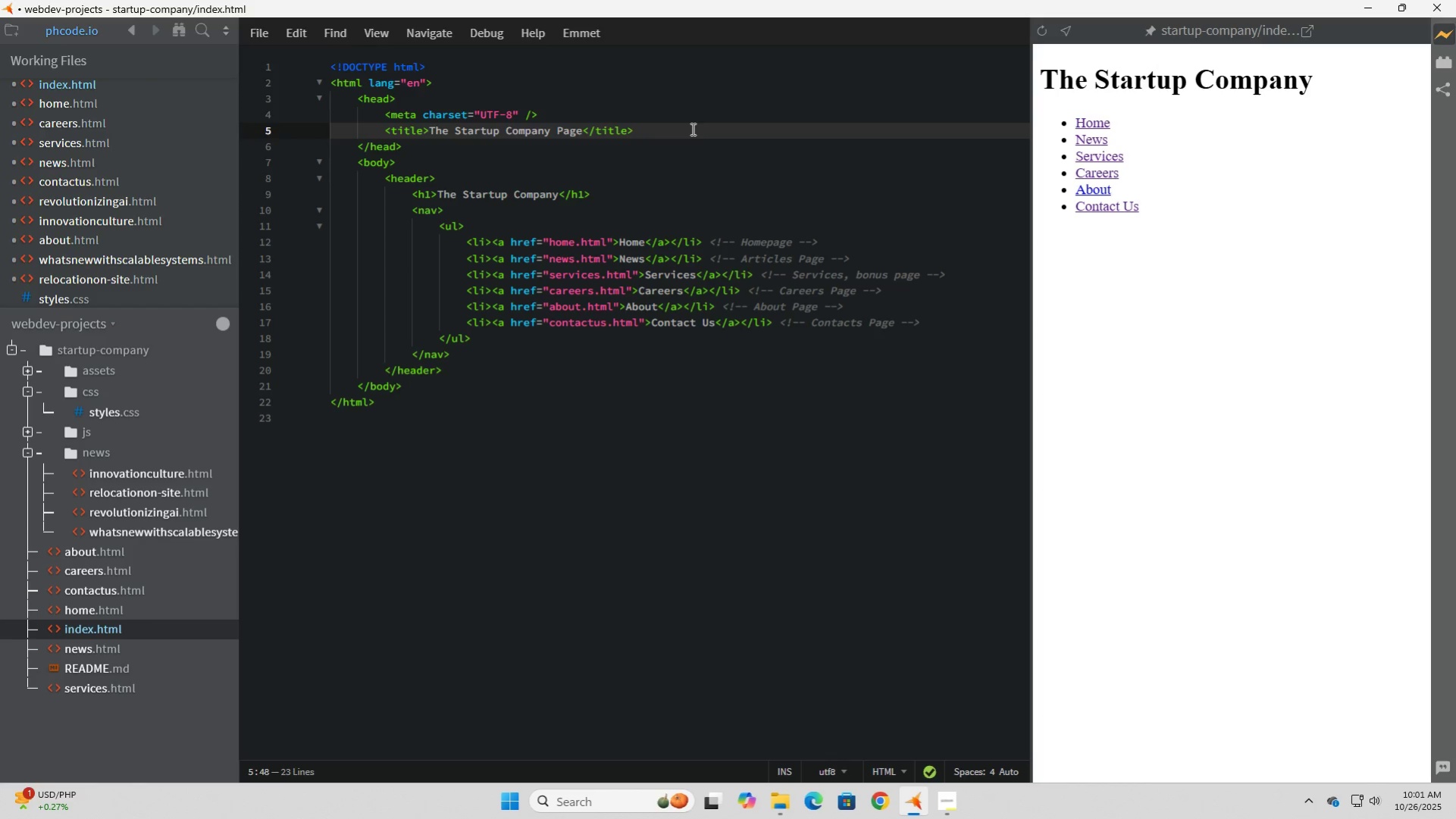 
key(Enter)
 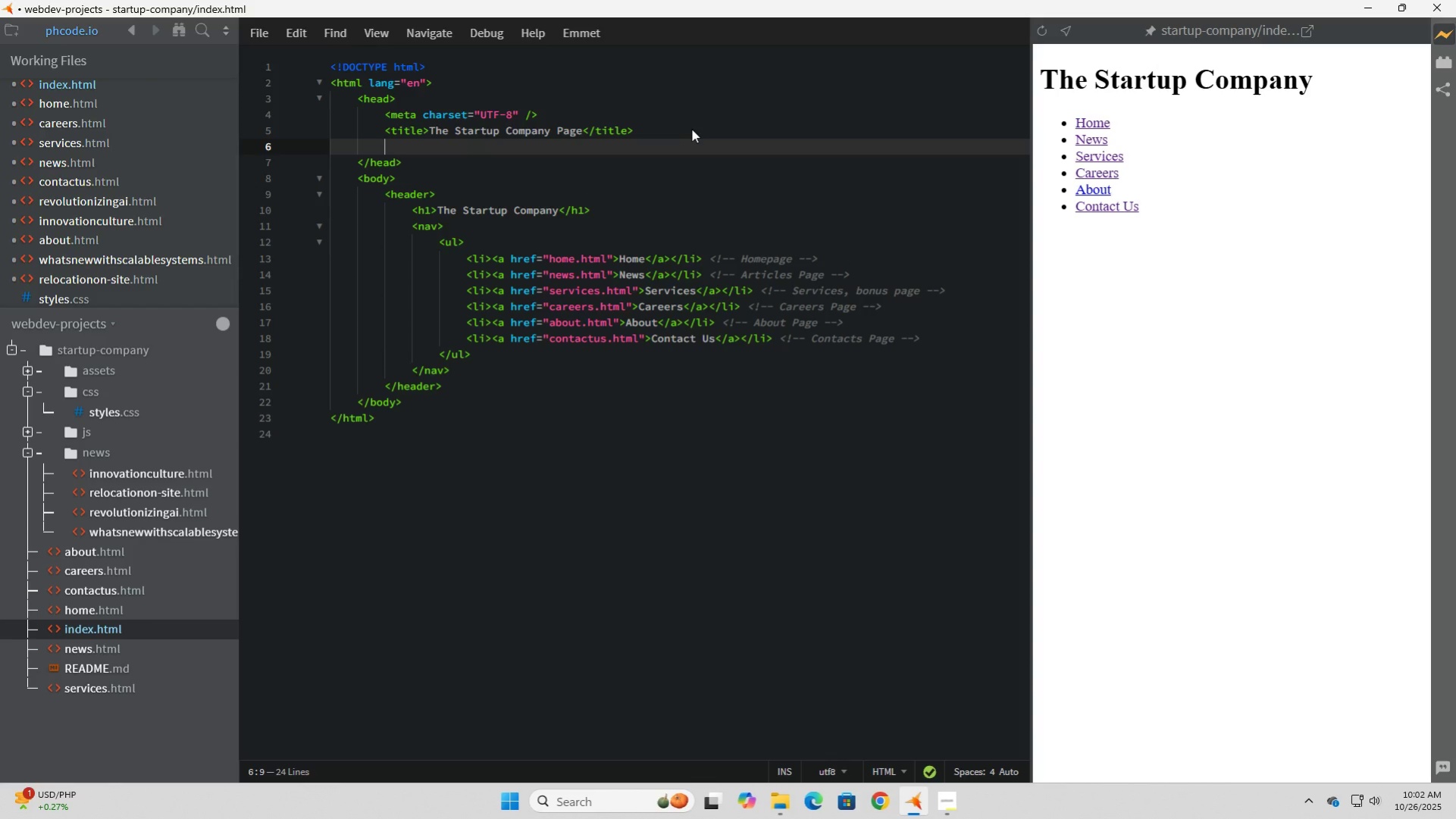 
type(<link rel-)
key(Backspace)
type(="stel)
key(Backspace)
key(Backspace)
key(Backspace)
type(y)
key(Backspace)
key(Backspace)
type(styt)
key(Backspace)
type(lesheet)
 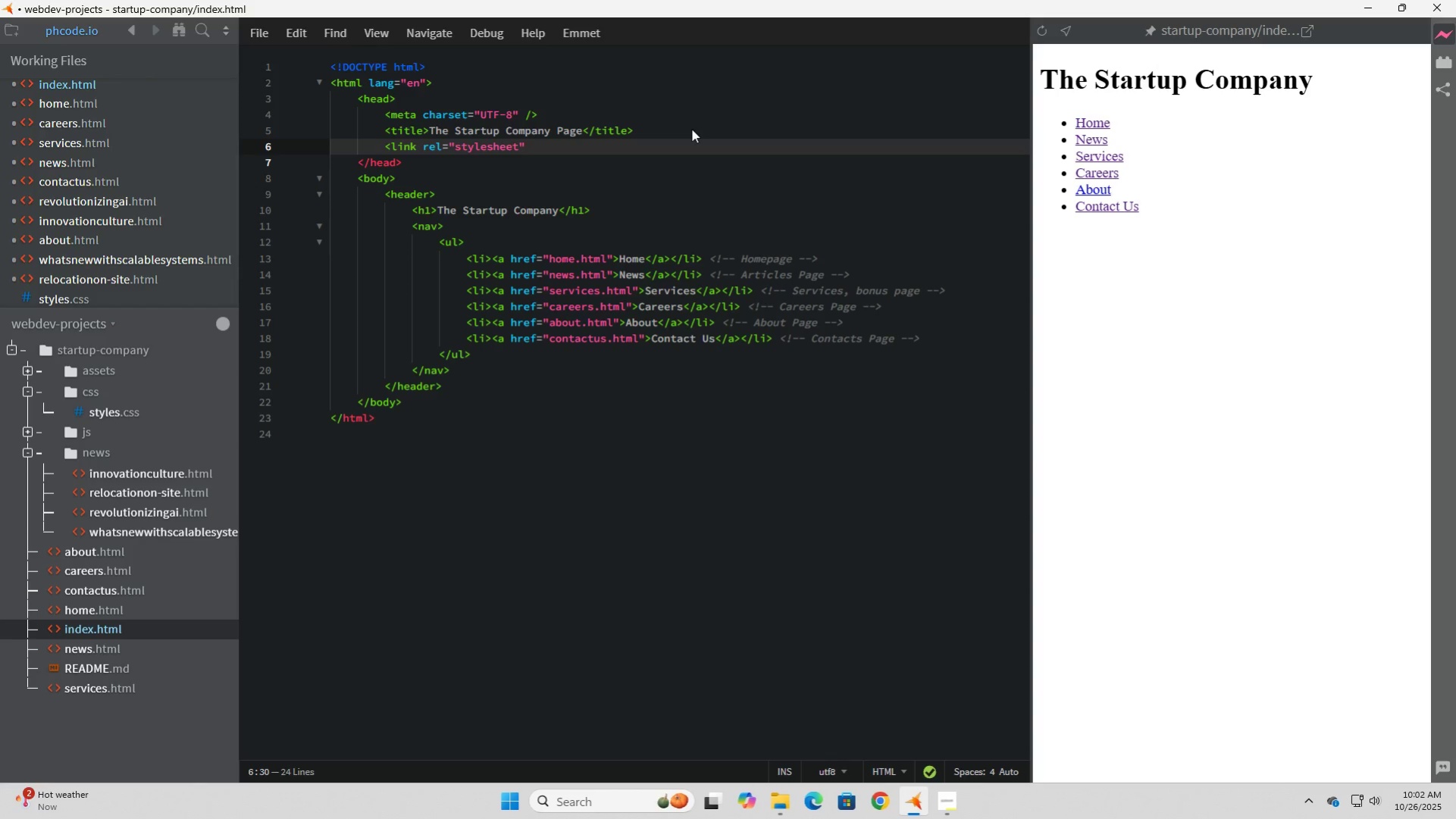 
key(ArrowRight)
 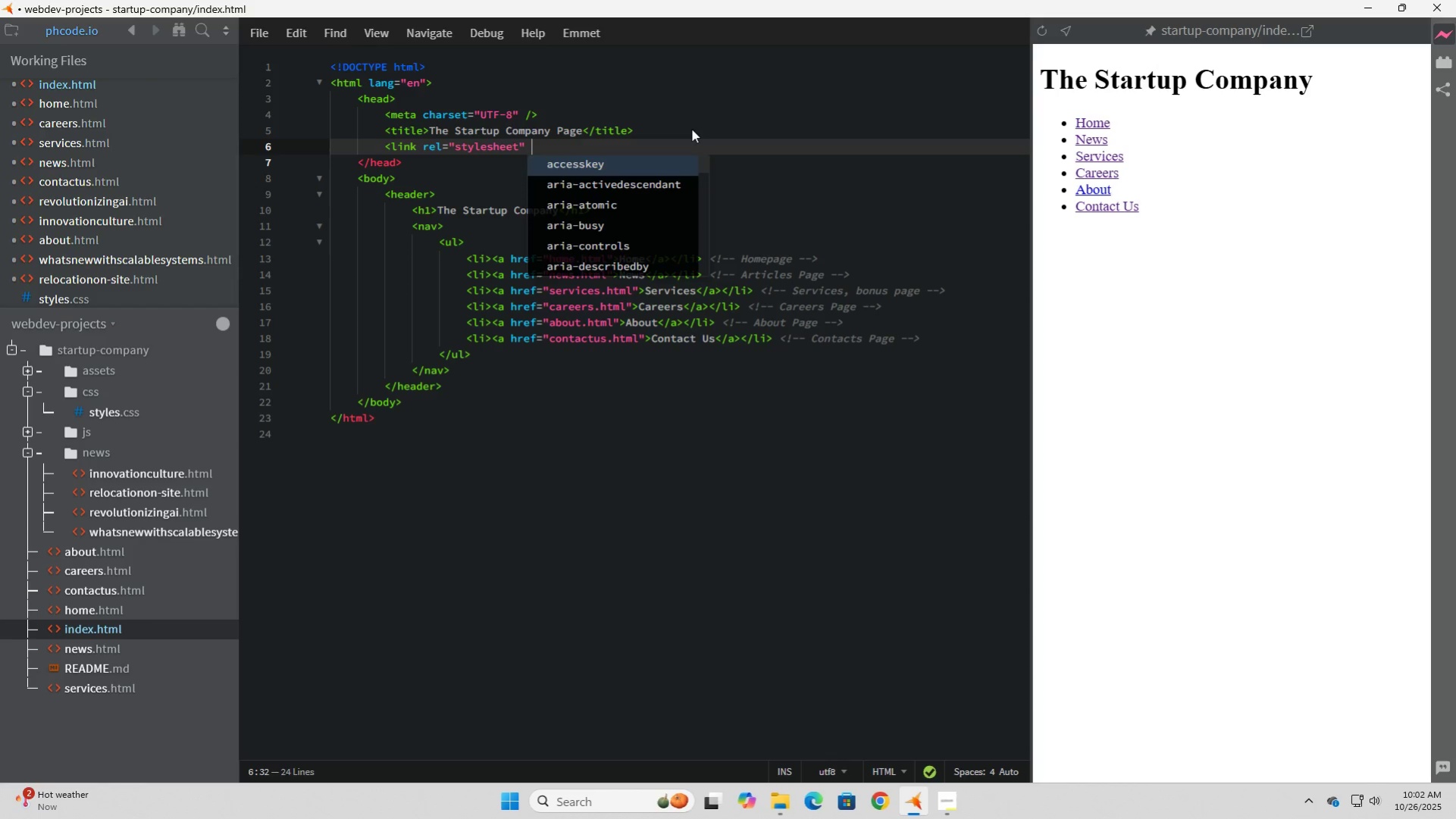 
type( href="styles.css)
 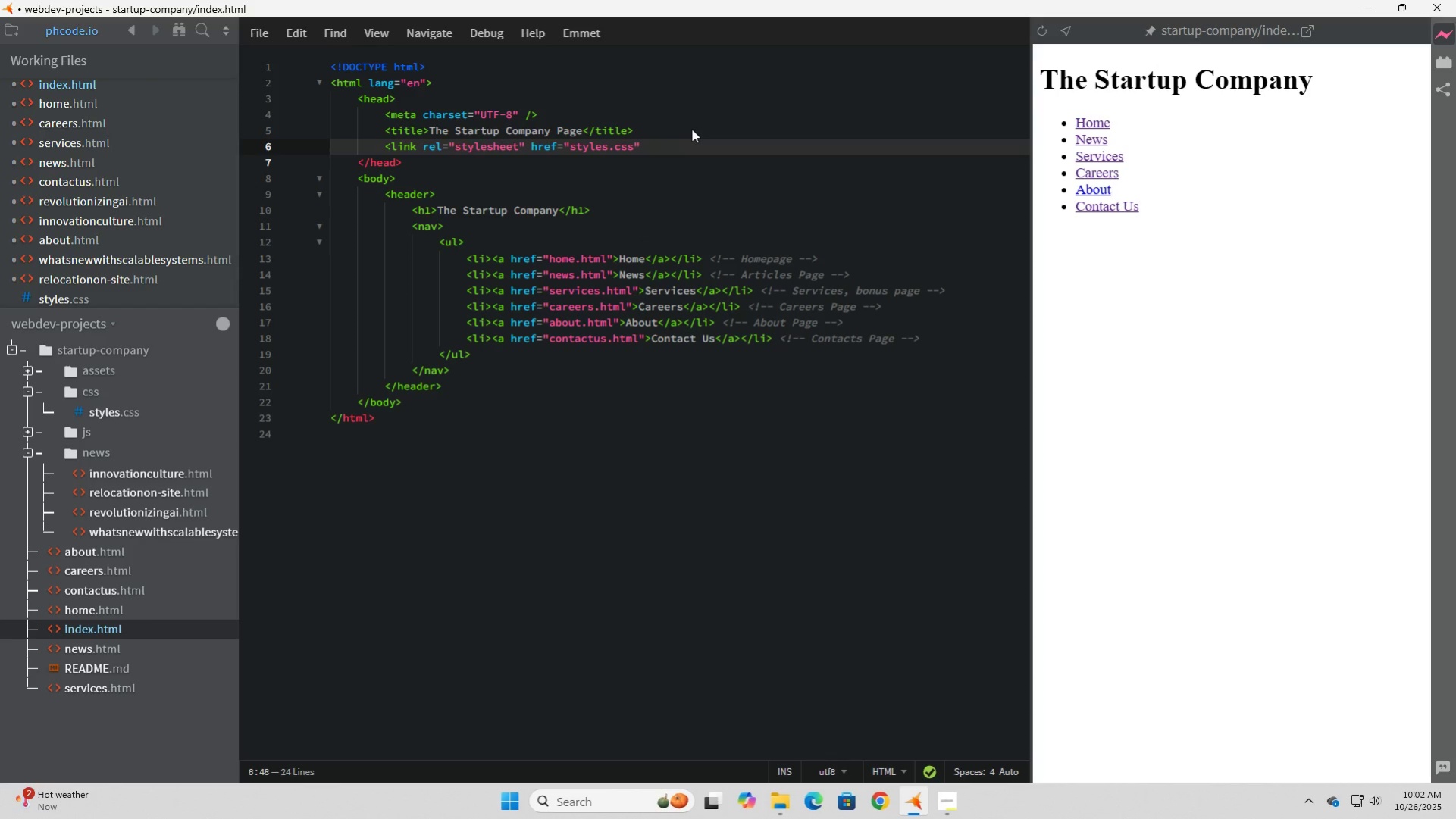 
key(ArrowLeft)
 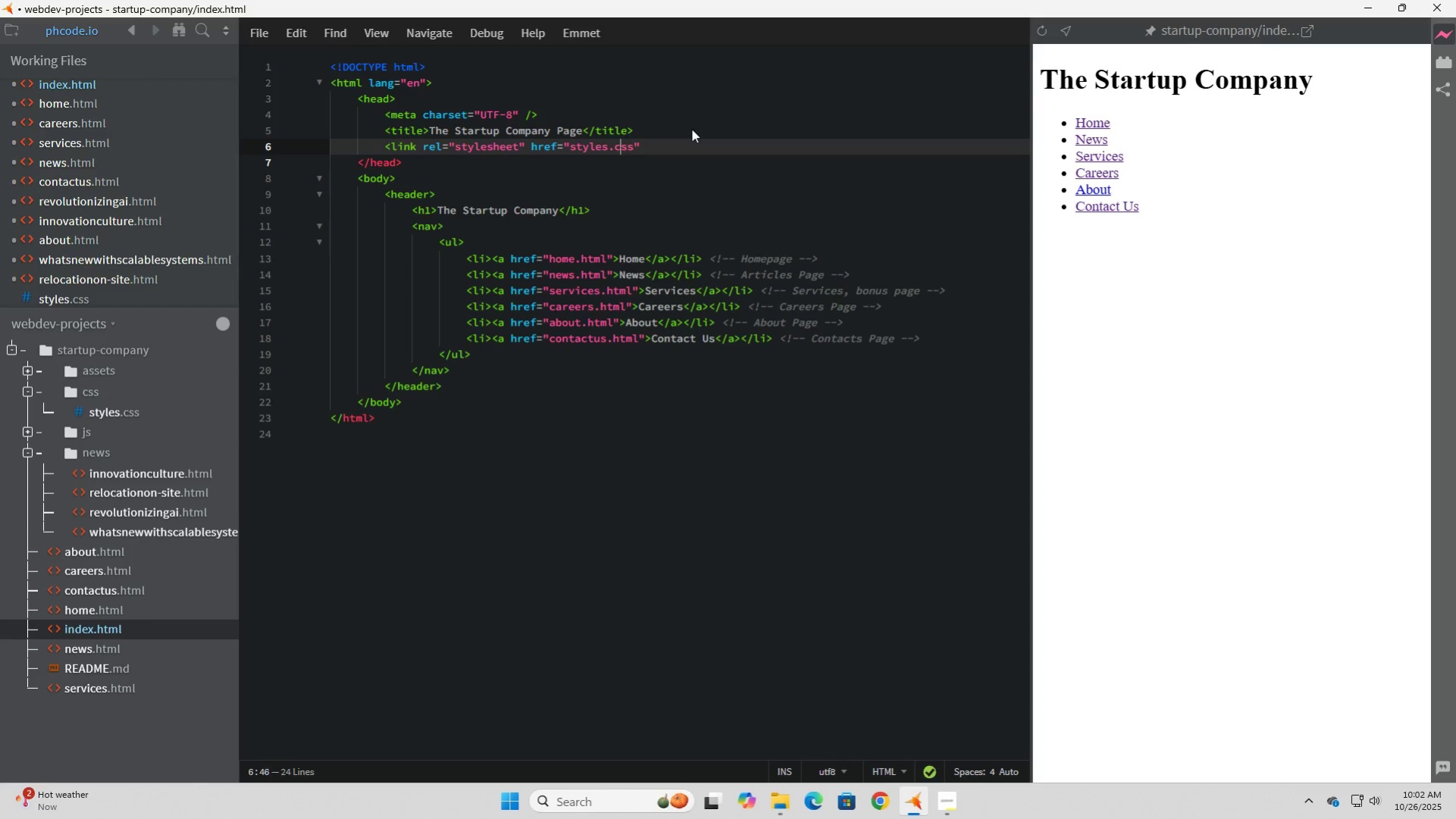 
key(ArrowLeft)
 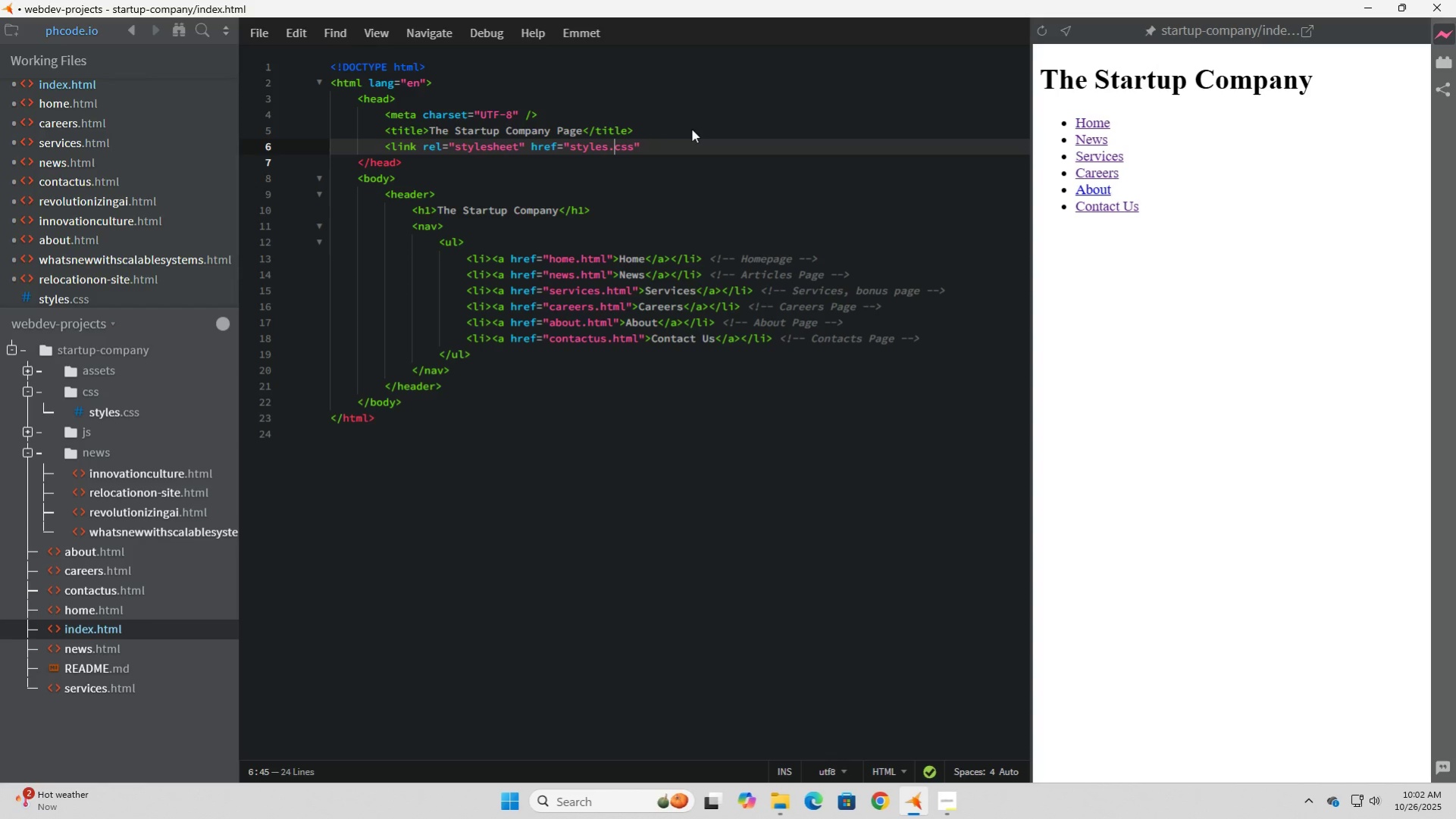 
key(ArrowLeft)
 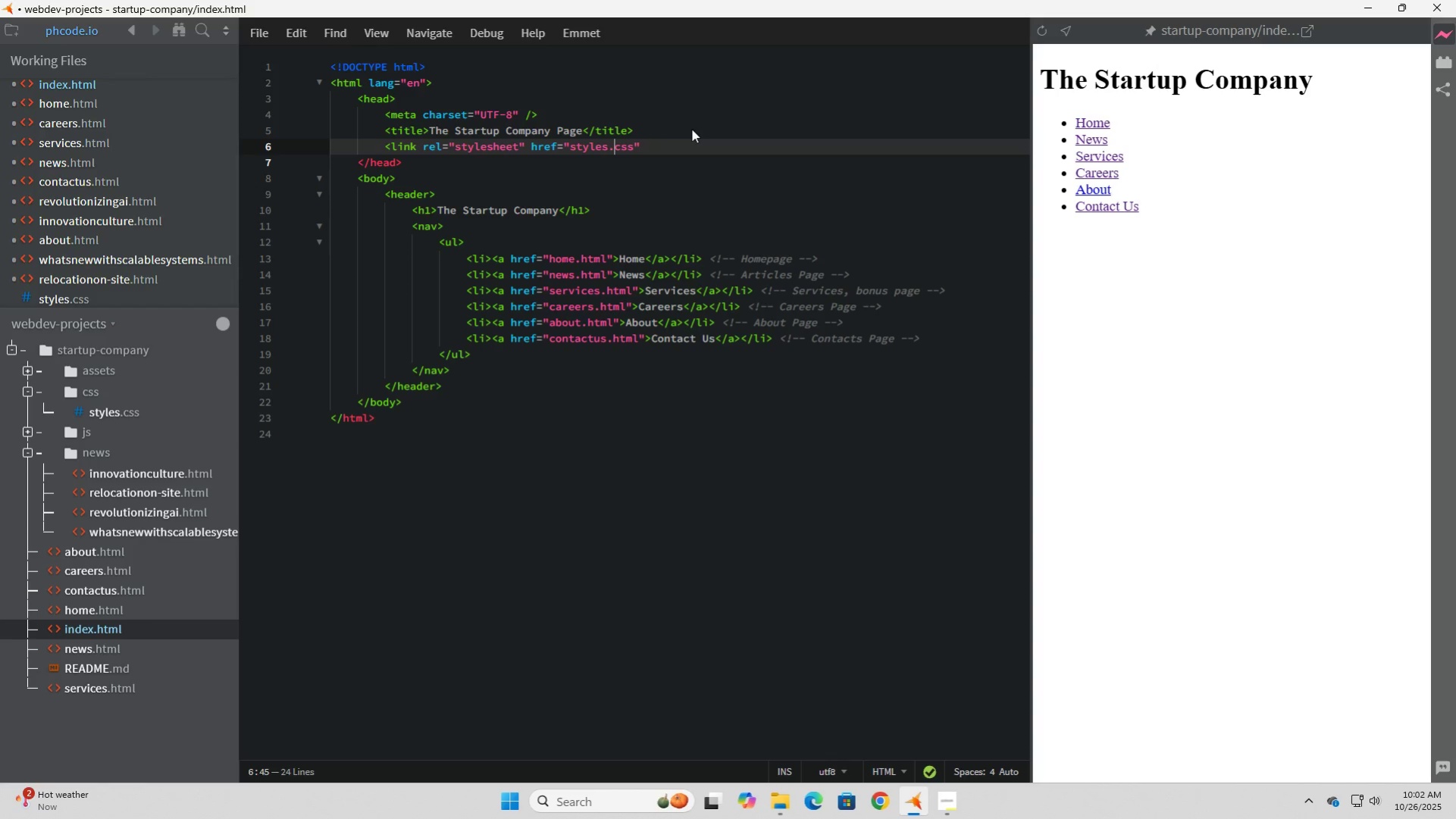 
key(ArrowLeft)
 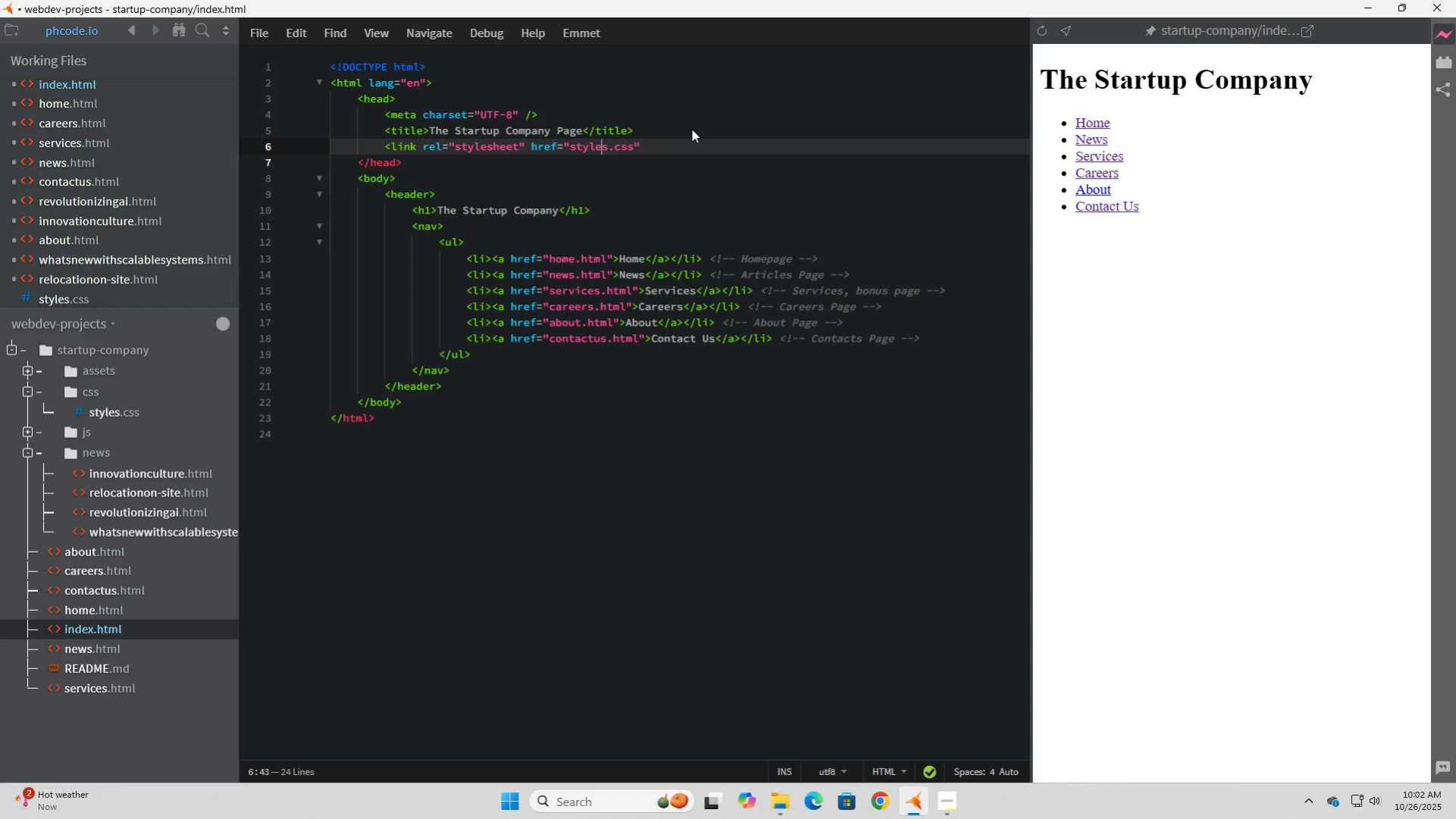 
key(ArrowLeft)
 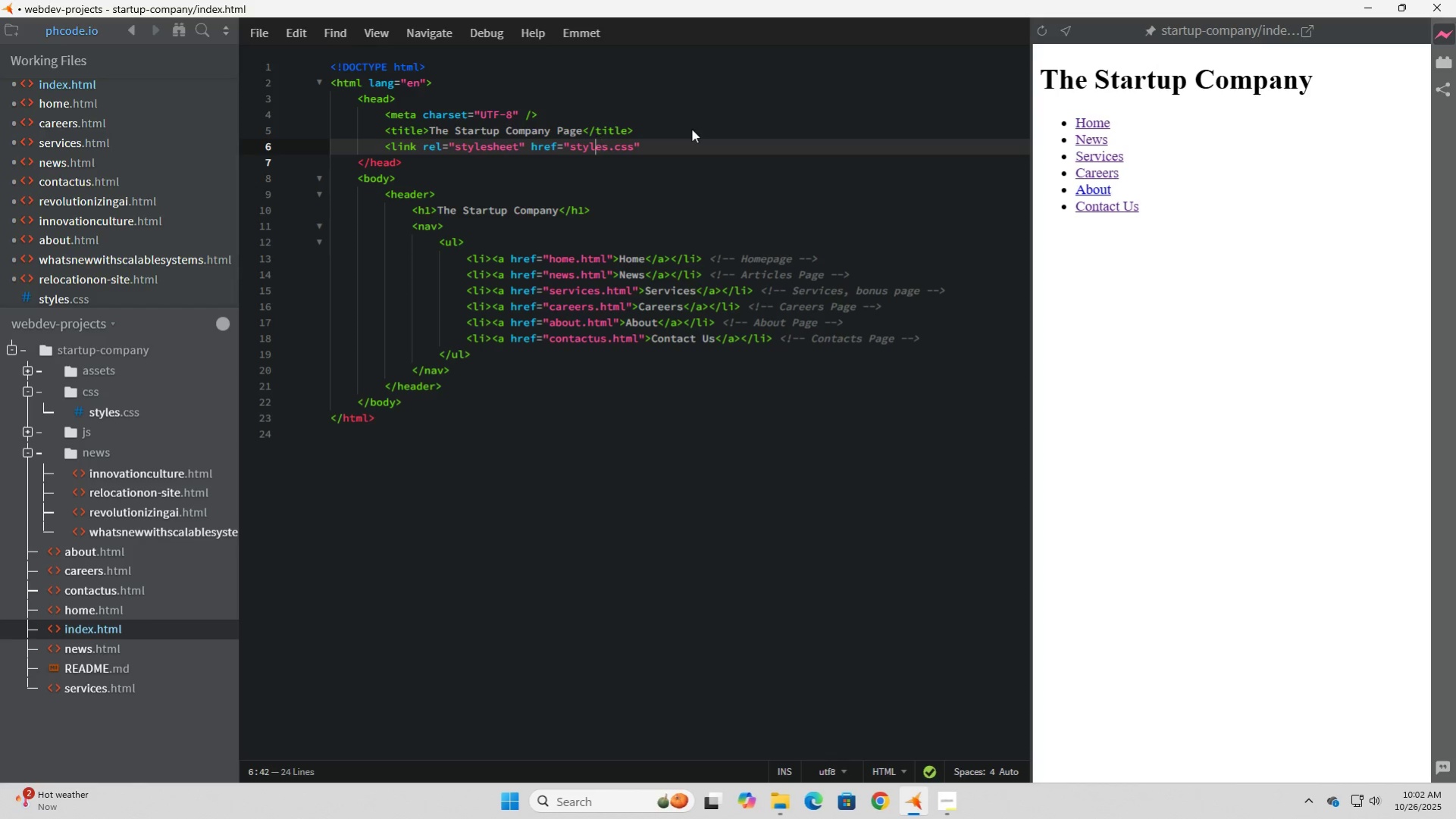 
key(ArrowLeft)
 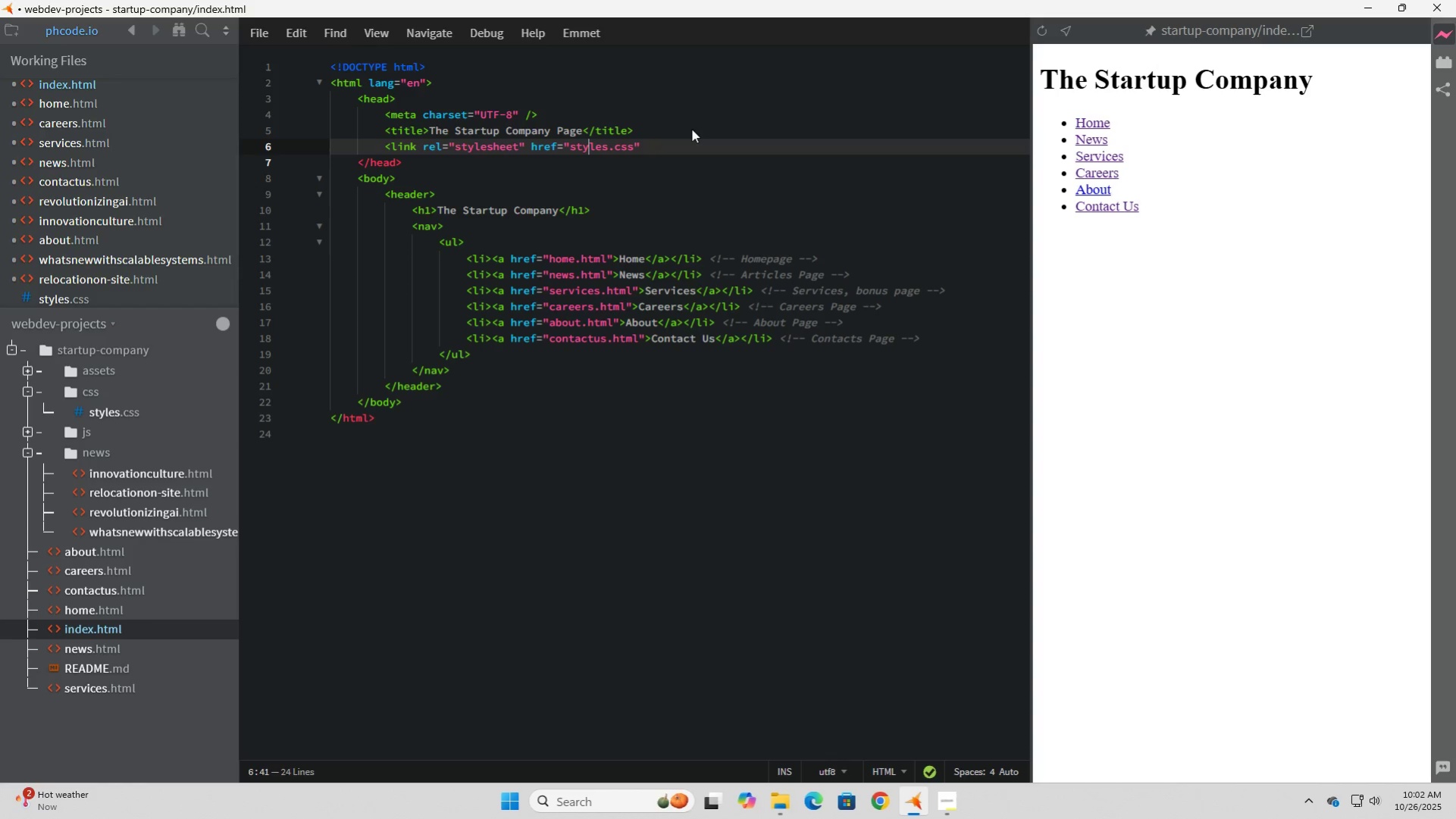 
key(ArrowLeft)
 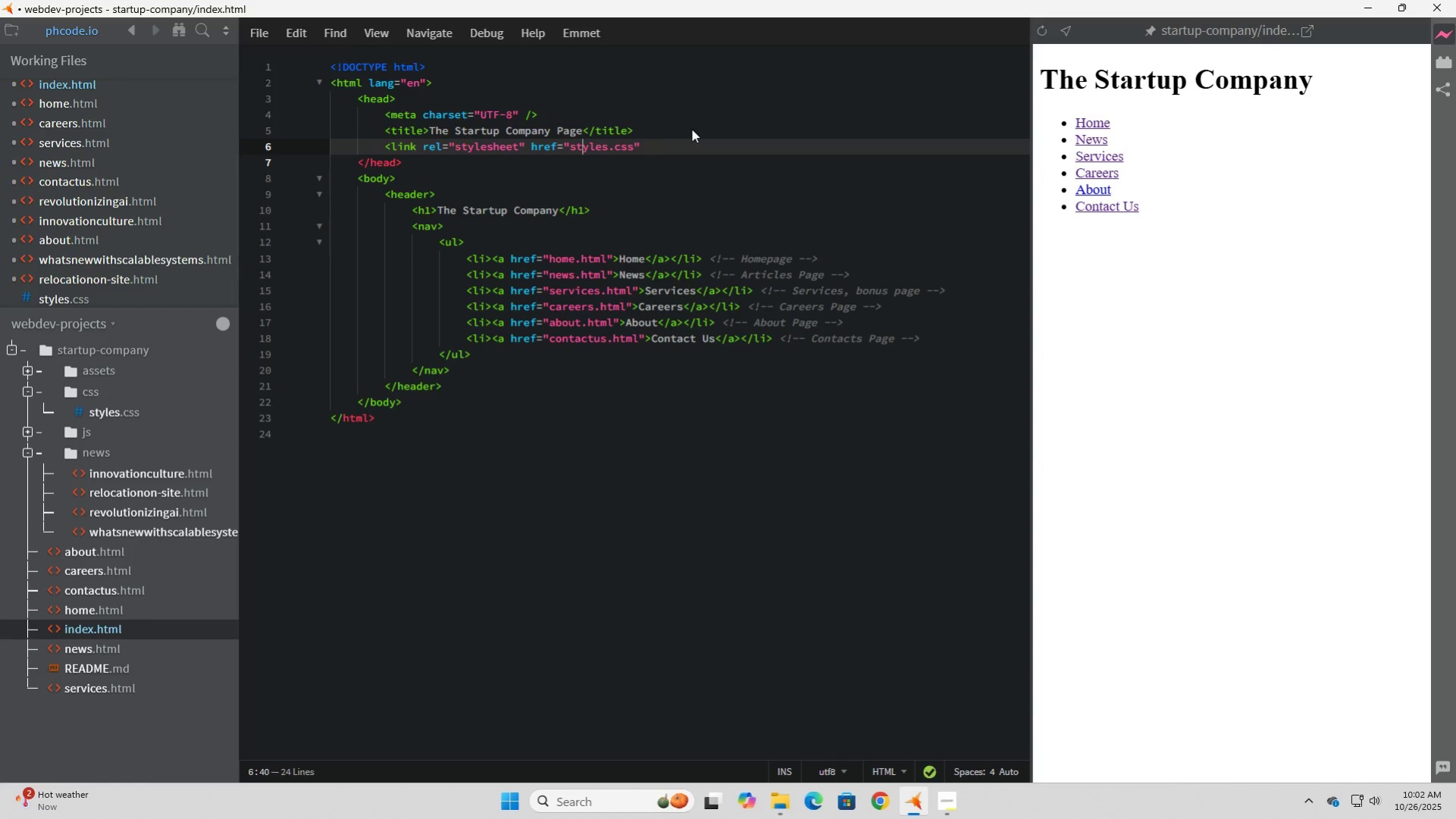 
key(ArrowLeft)
 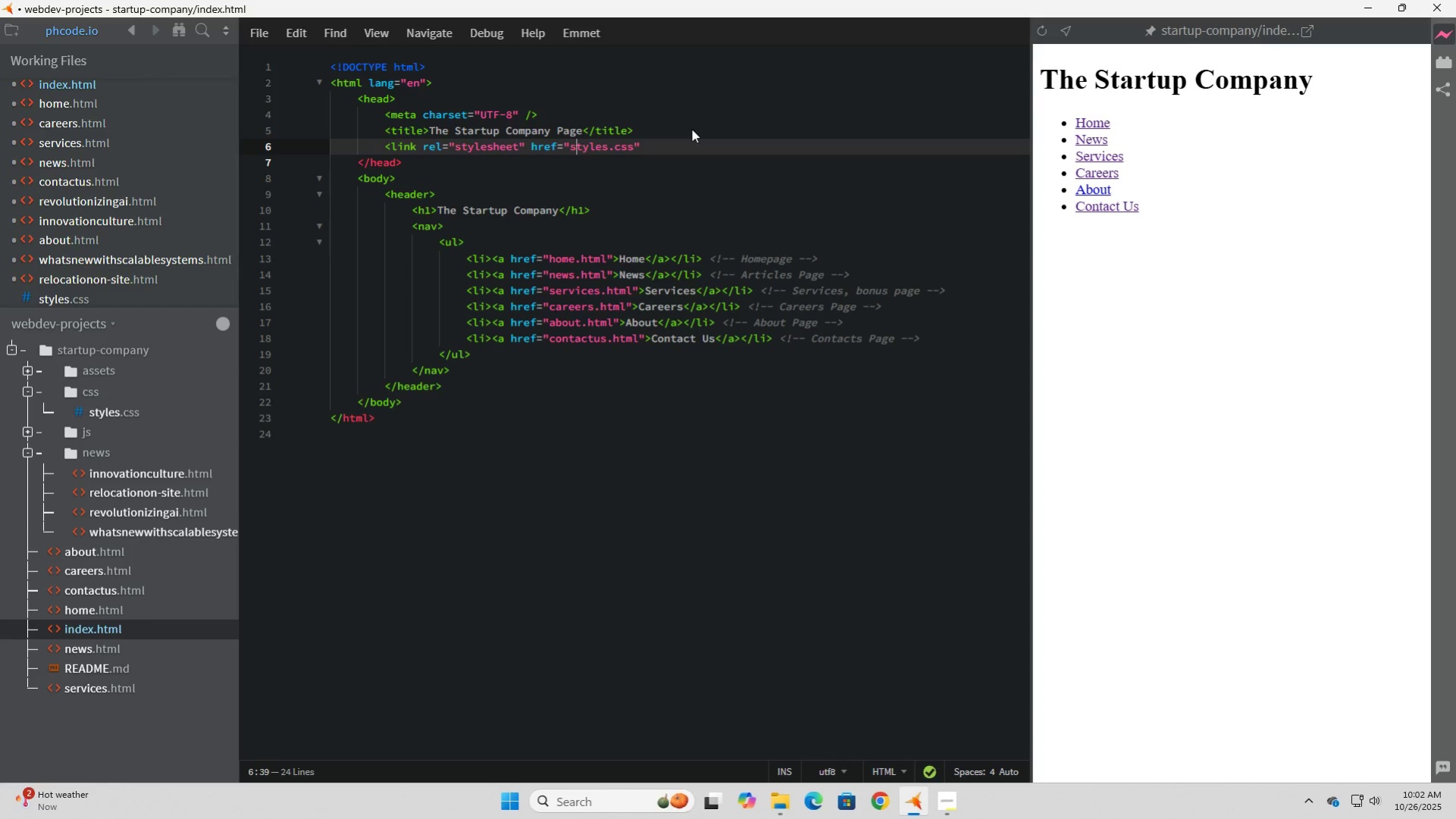 
key(ArrowLeft)
 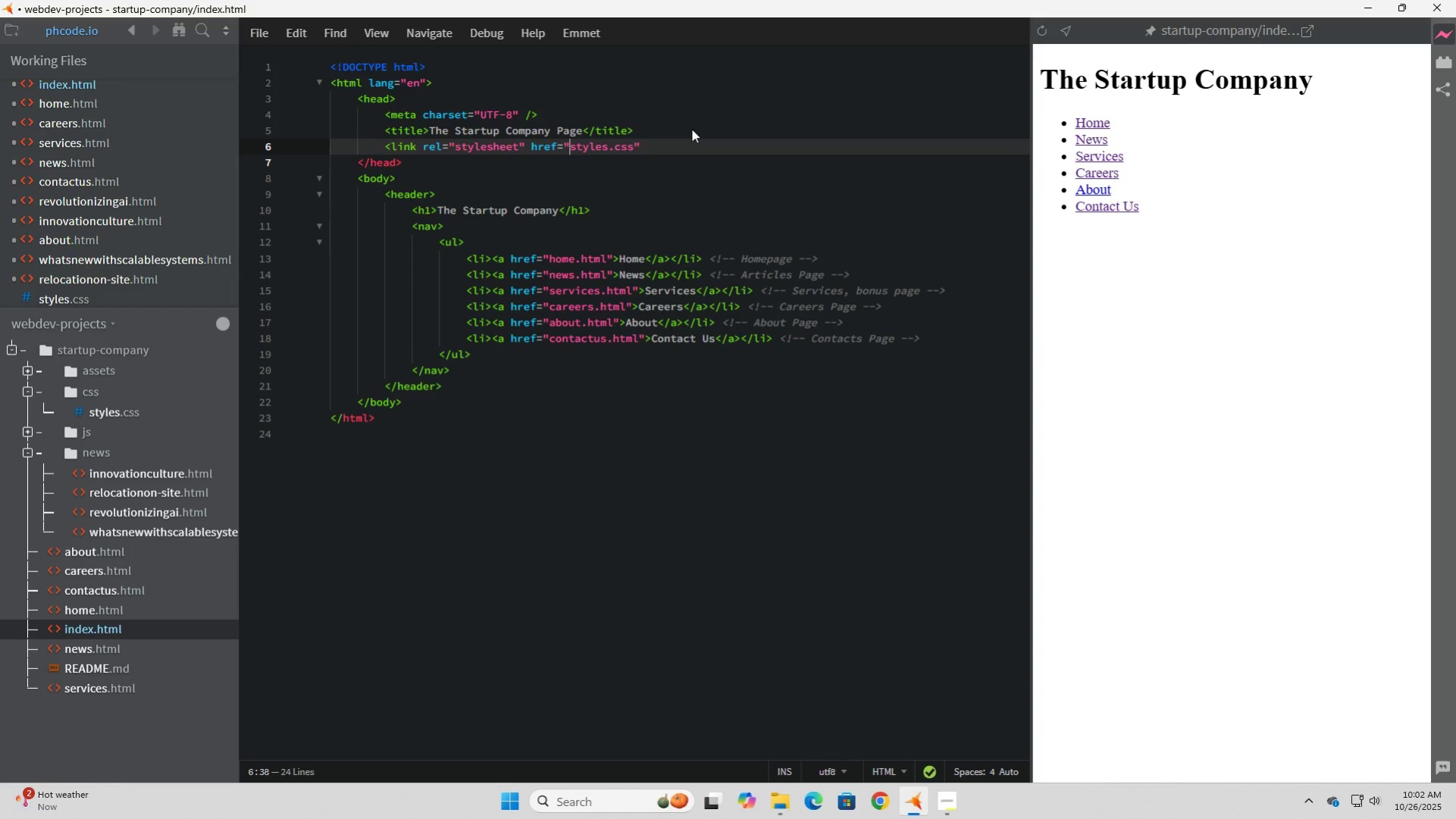 
key(ArrowLeft)
 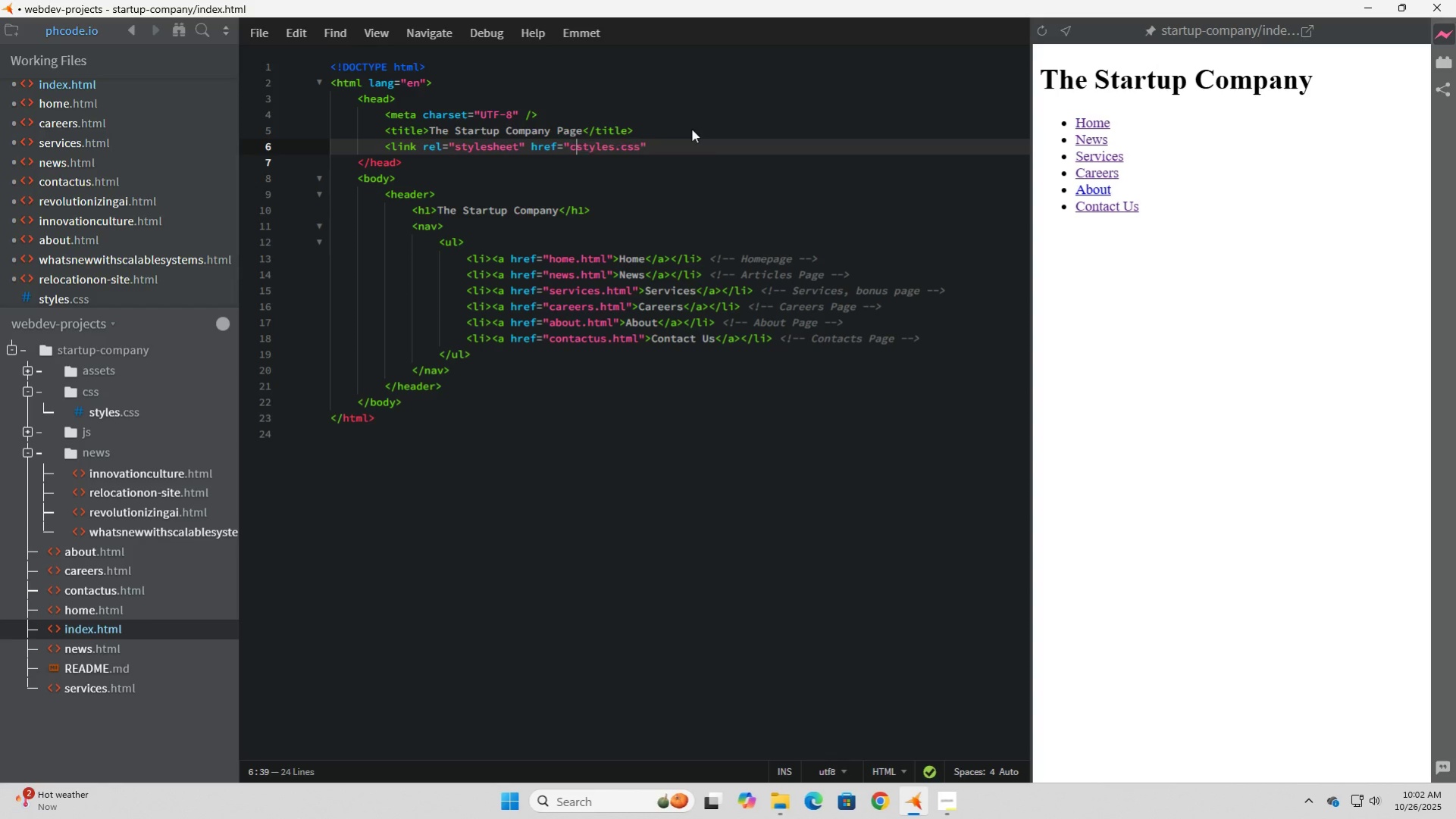 
type(css/)
 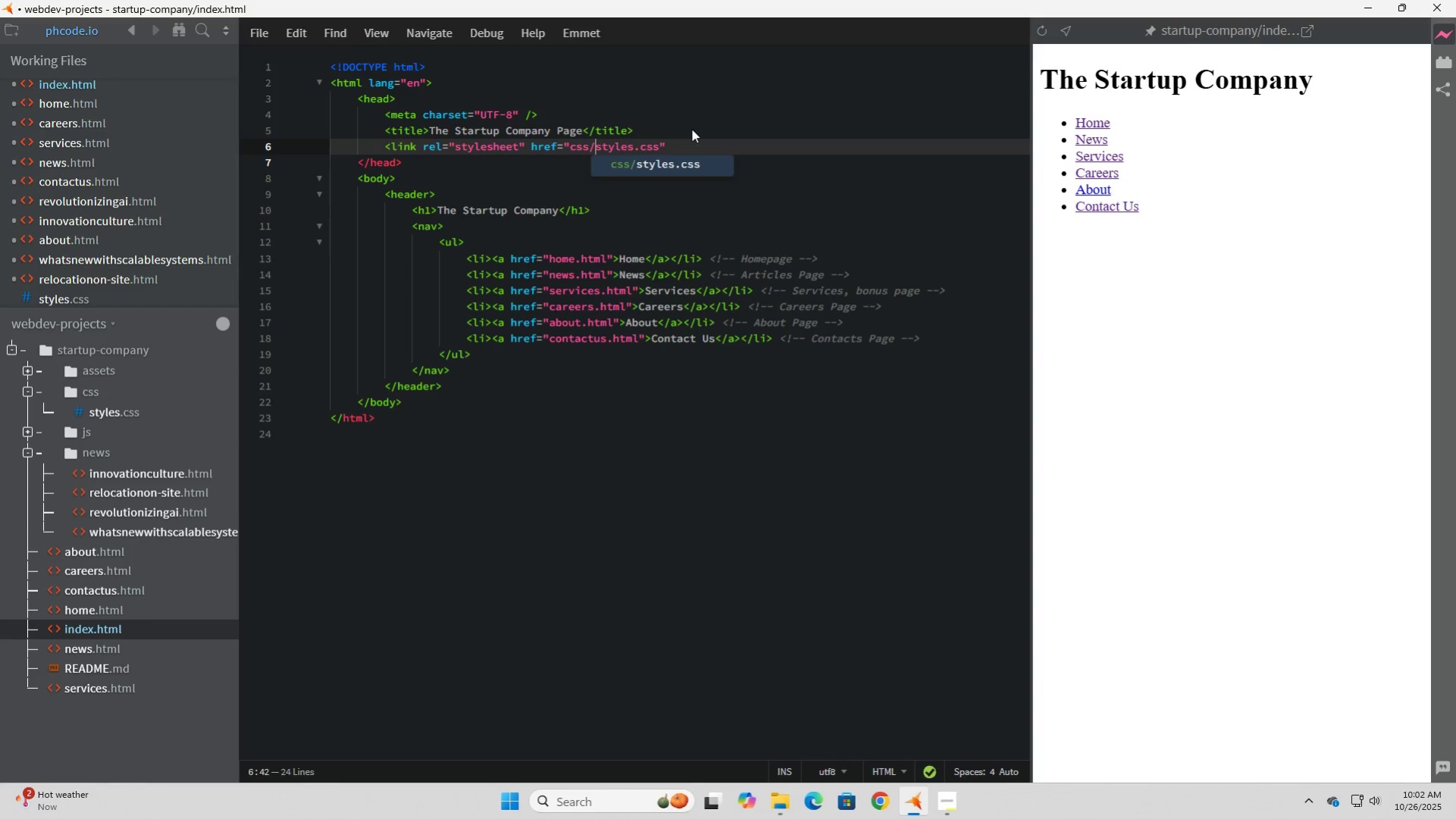 
key(ArrowDown)
 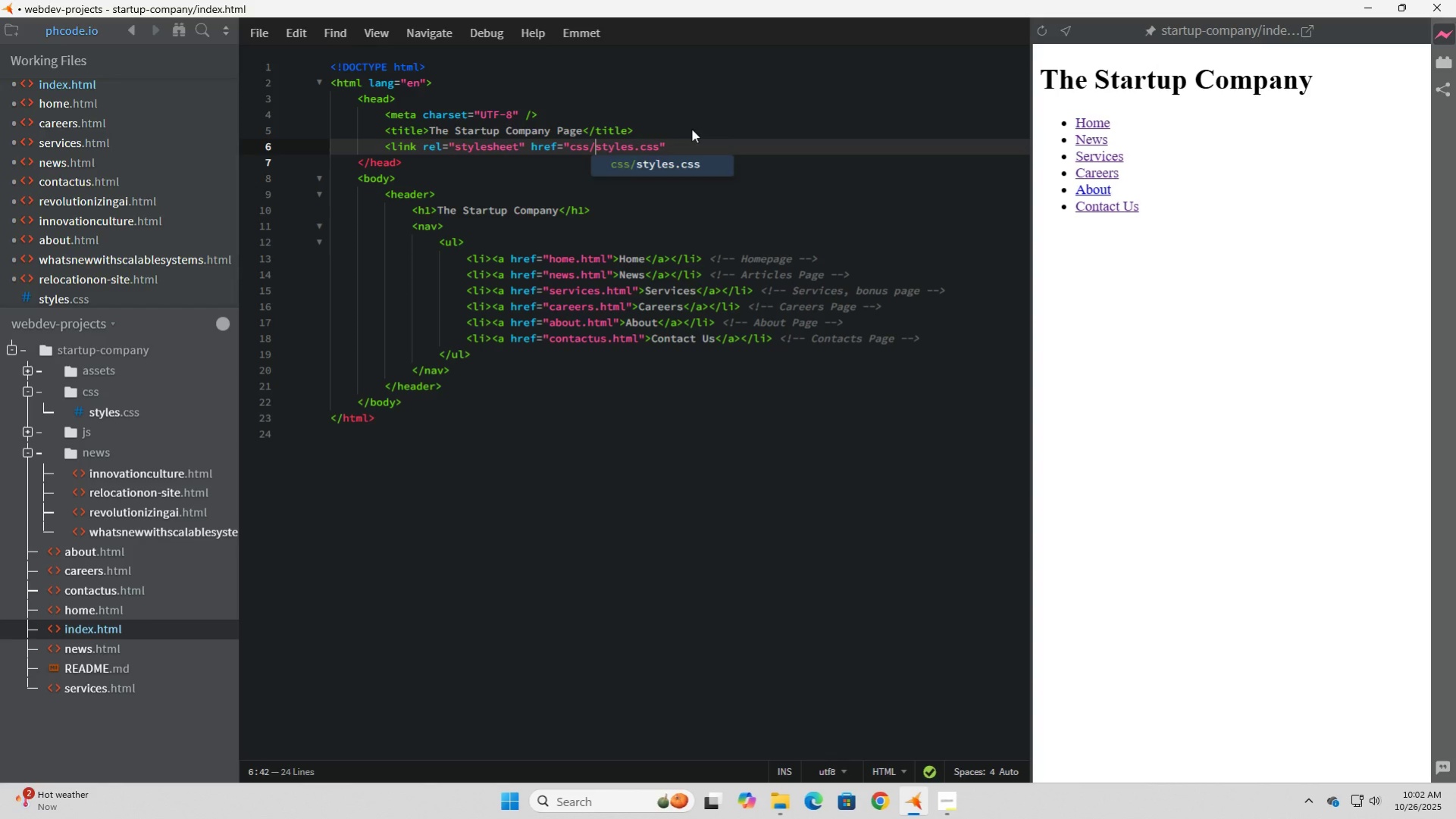 
key(Tab)
 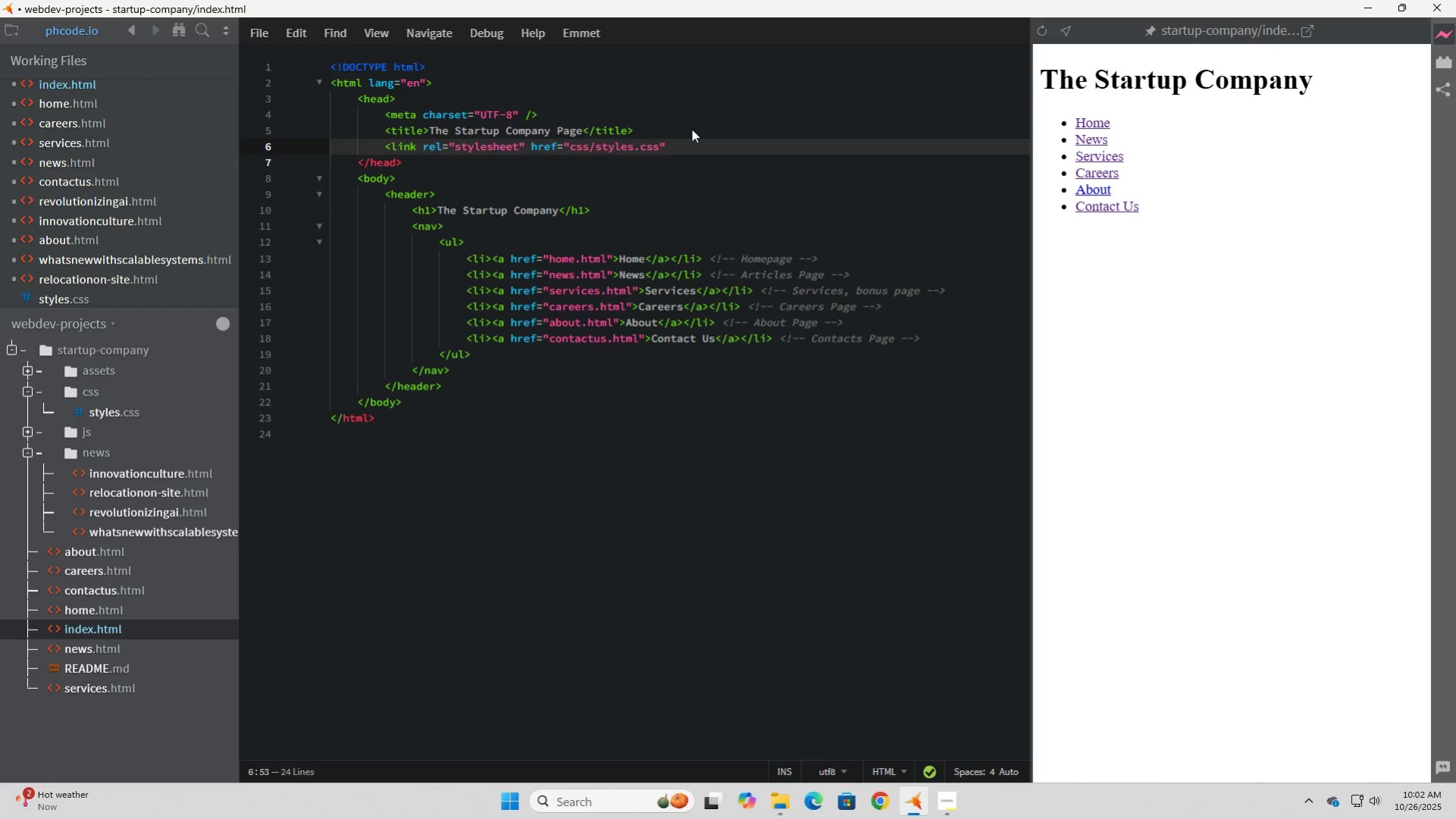 
key(ArrowDown)
 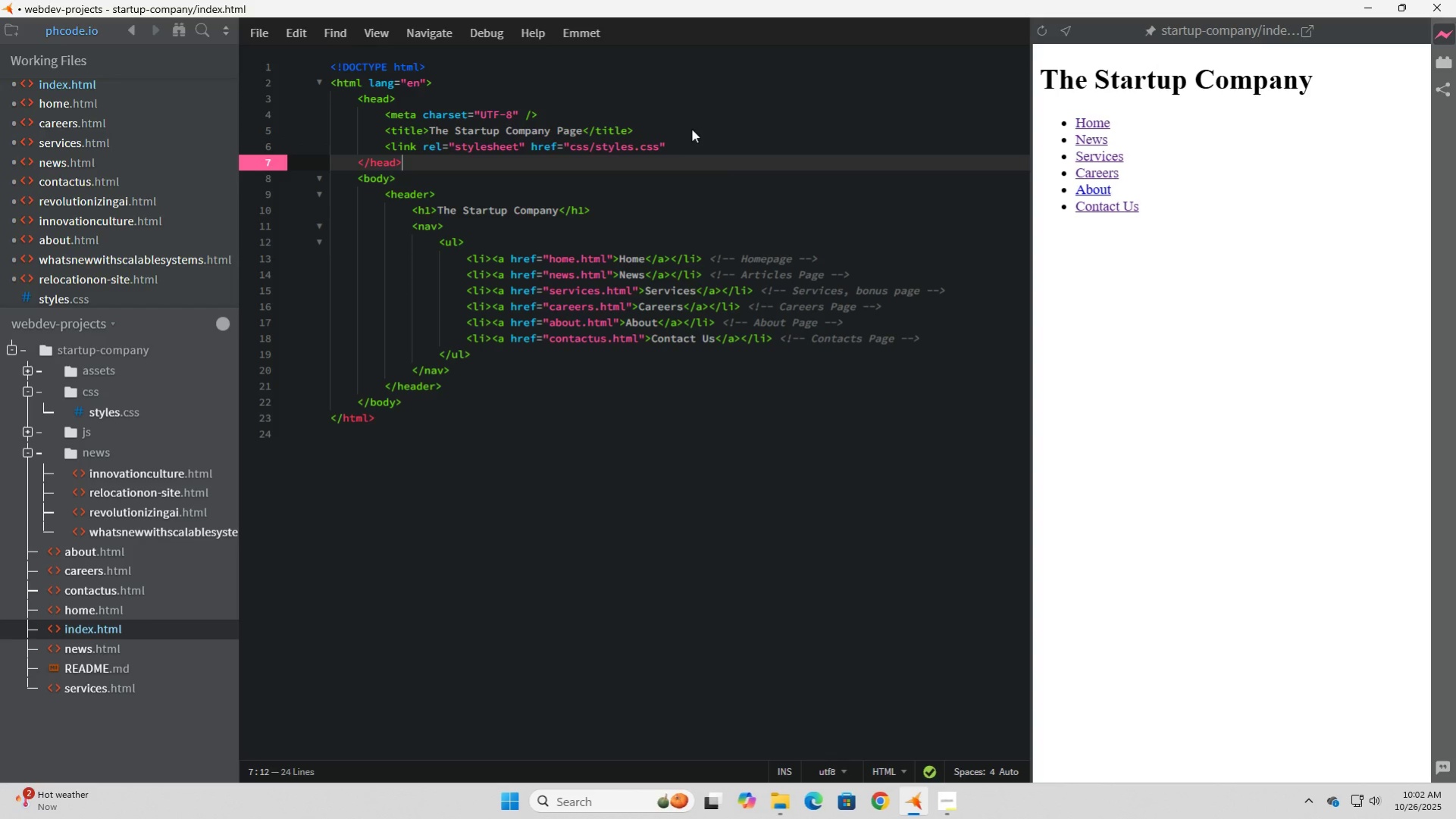 
key(ArrowDown)
 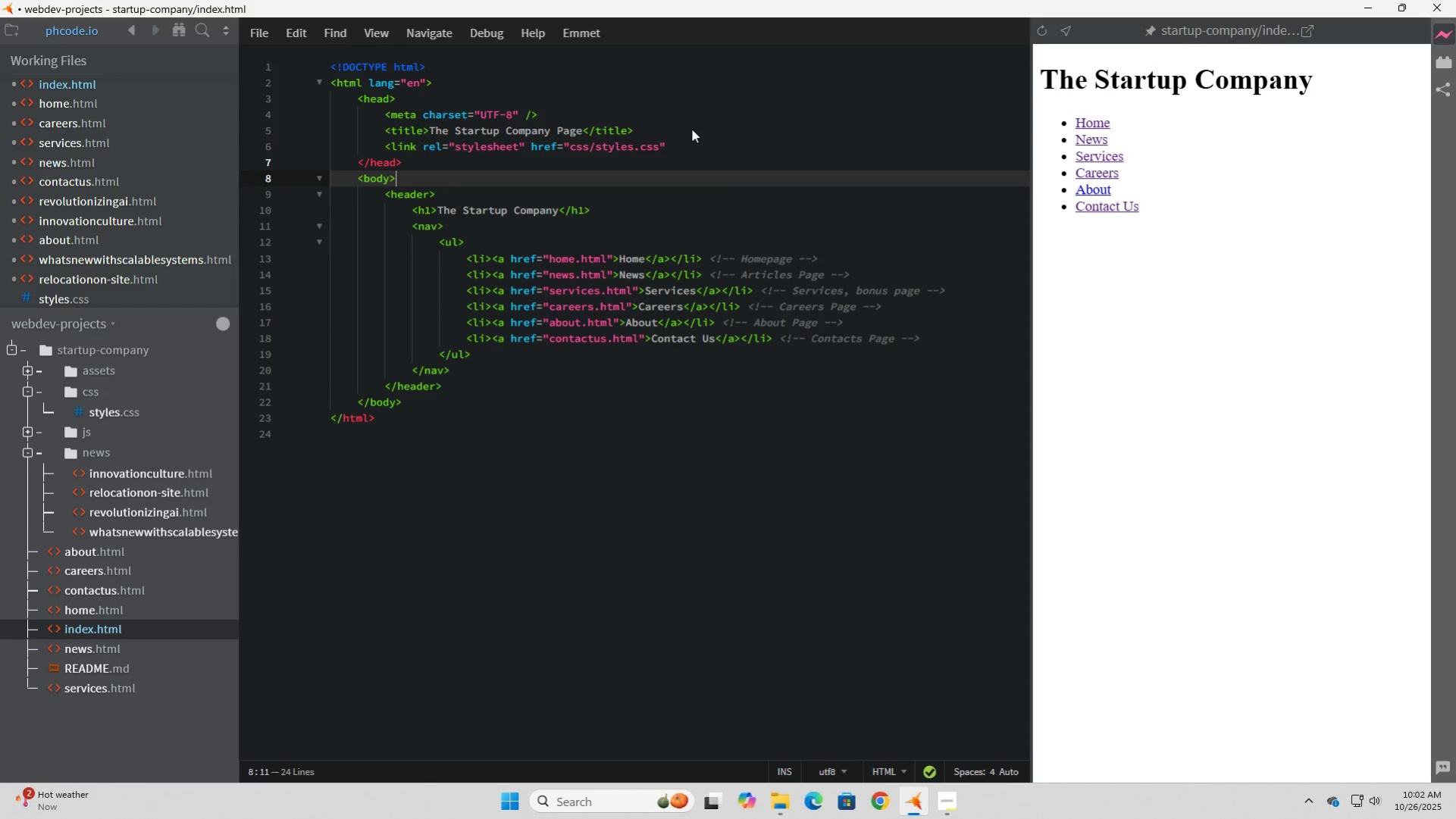 
key(ArrowDown)
 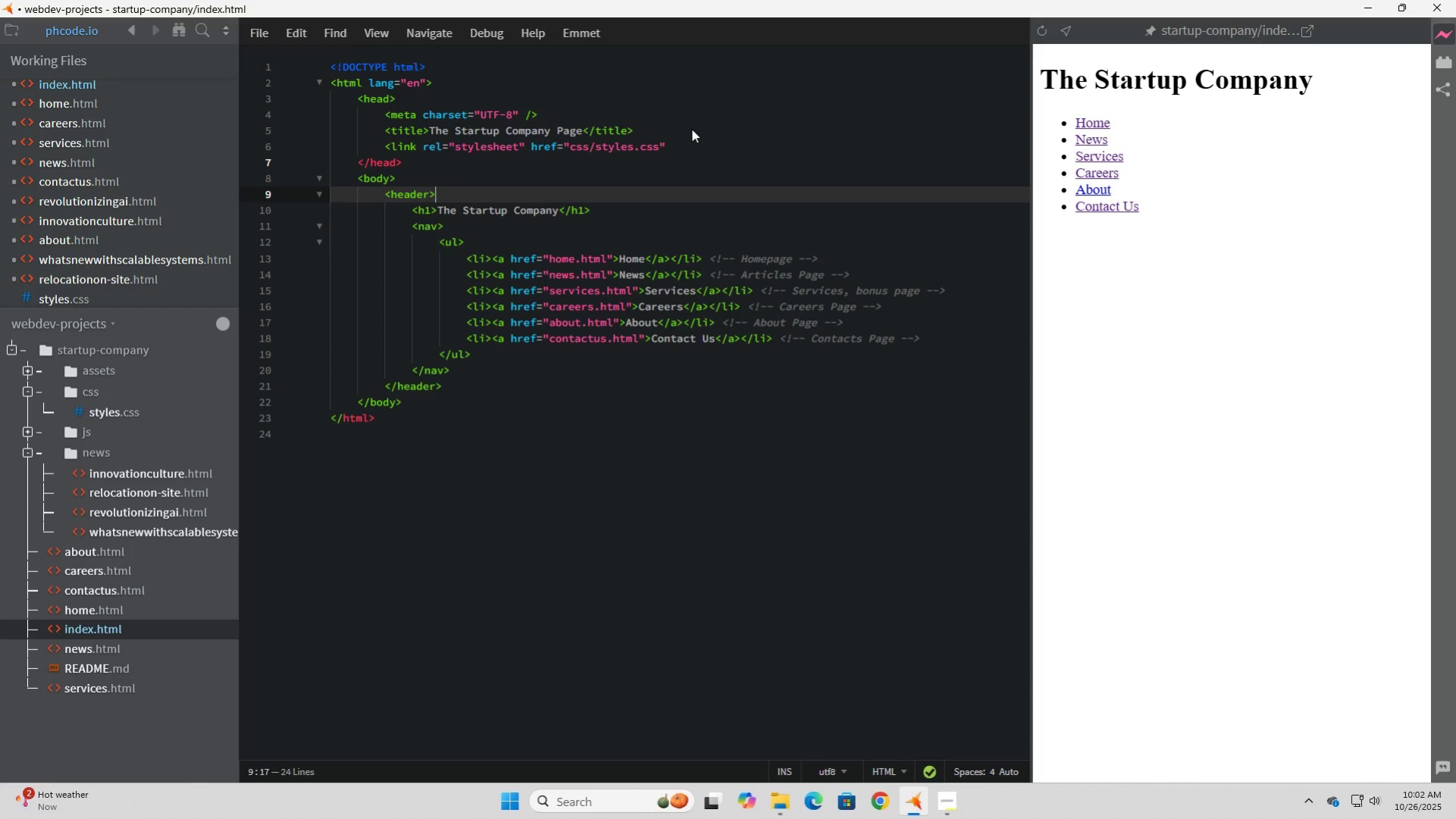 
key(ArrowUp)
 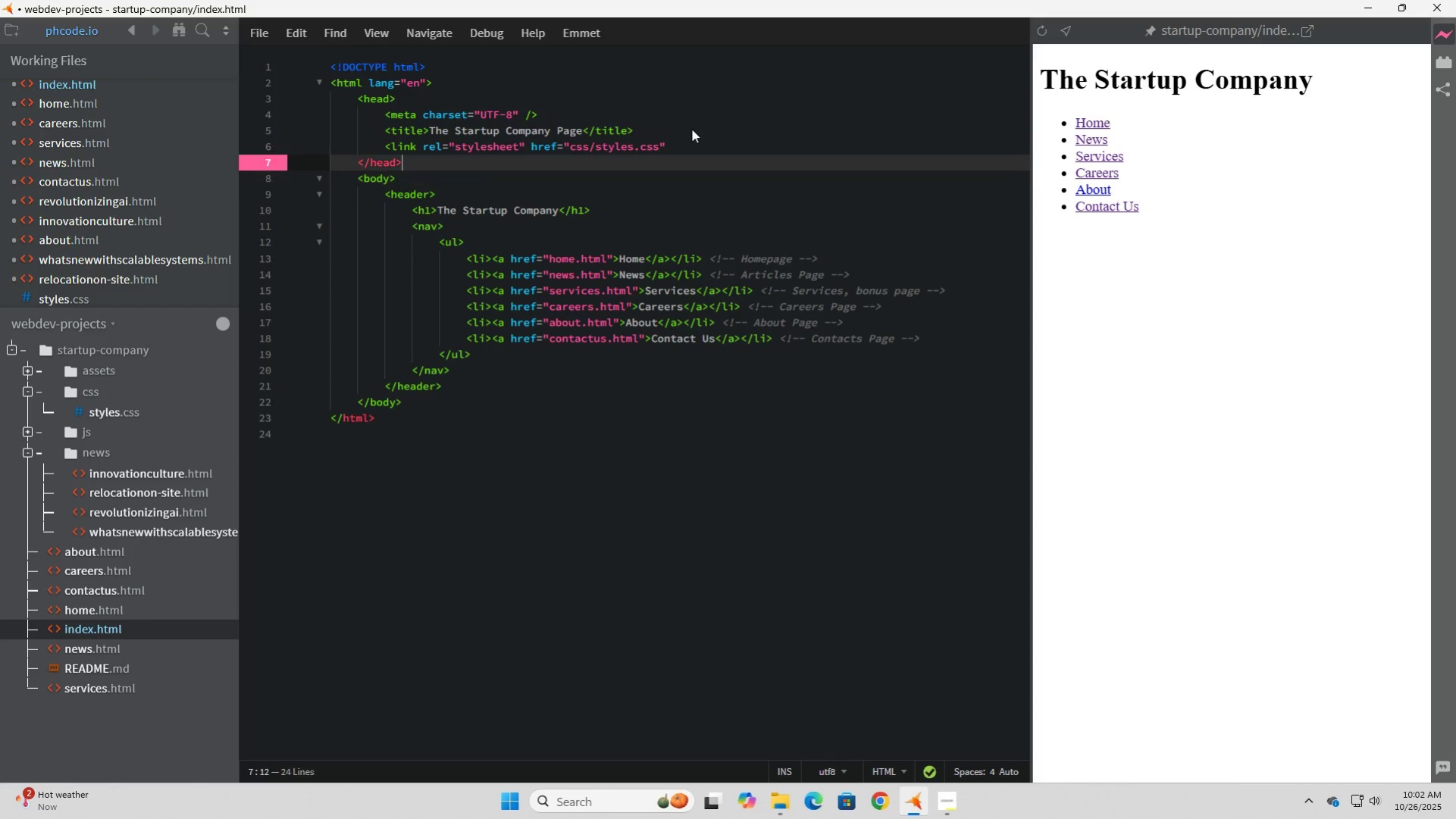 
key(ArrowUp)
 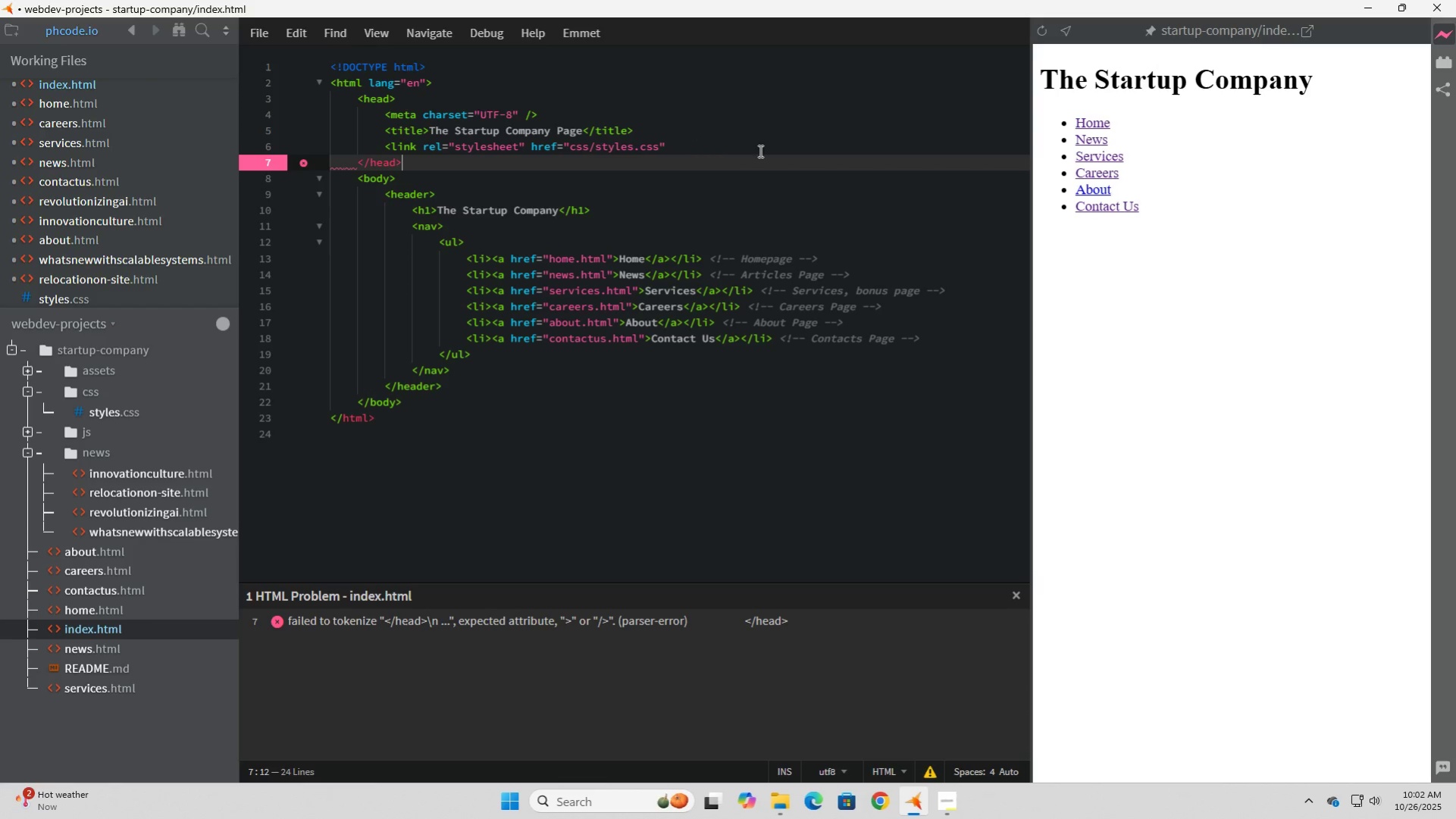 
left_click([718, 158])
 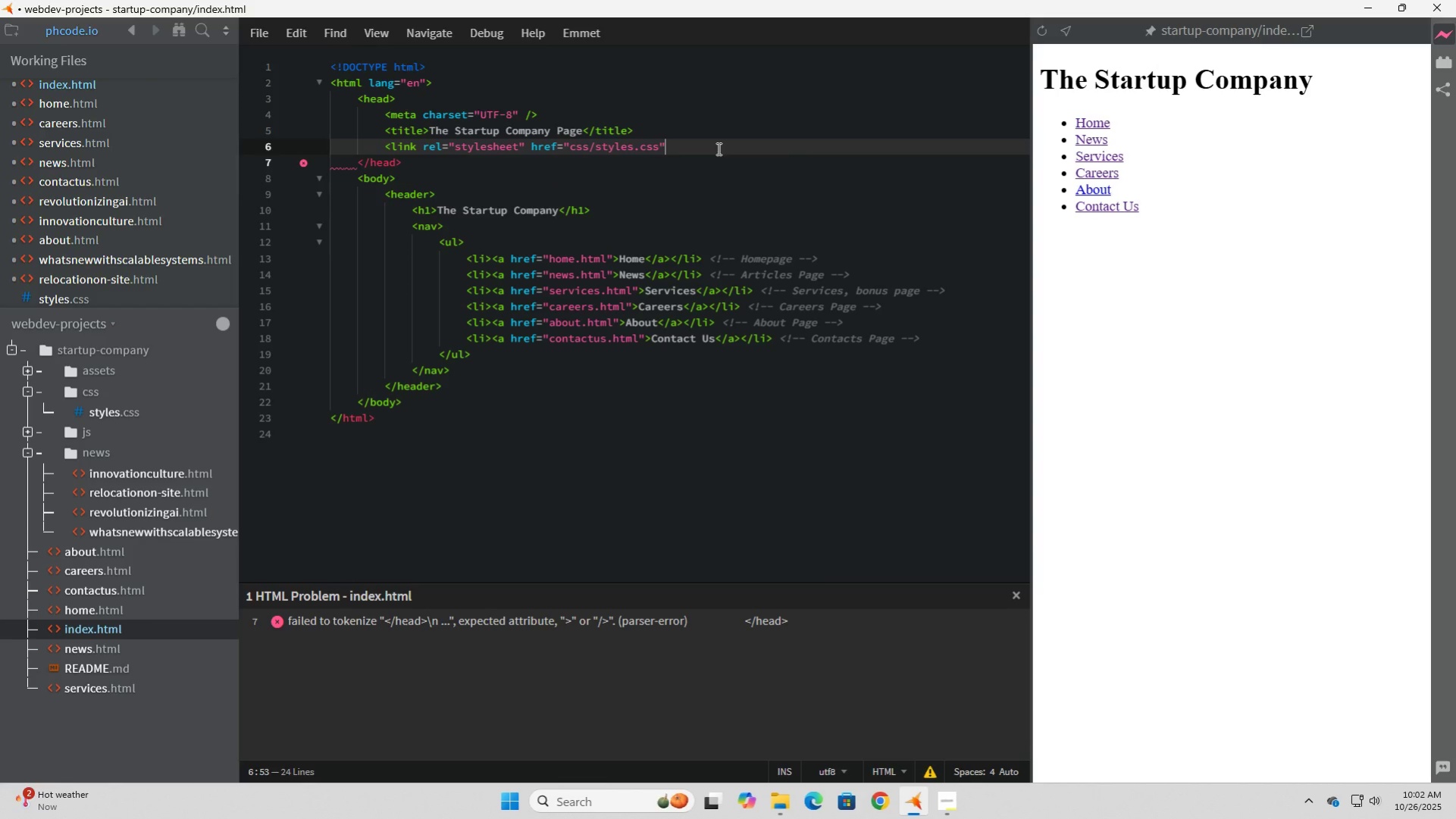 
key(Shift+Period)
 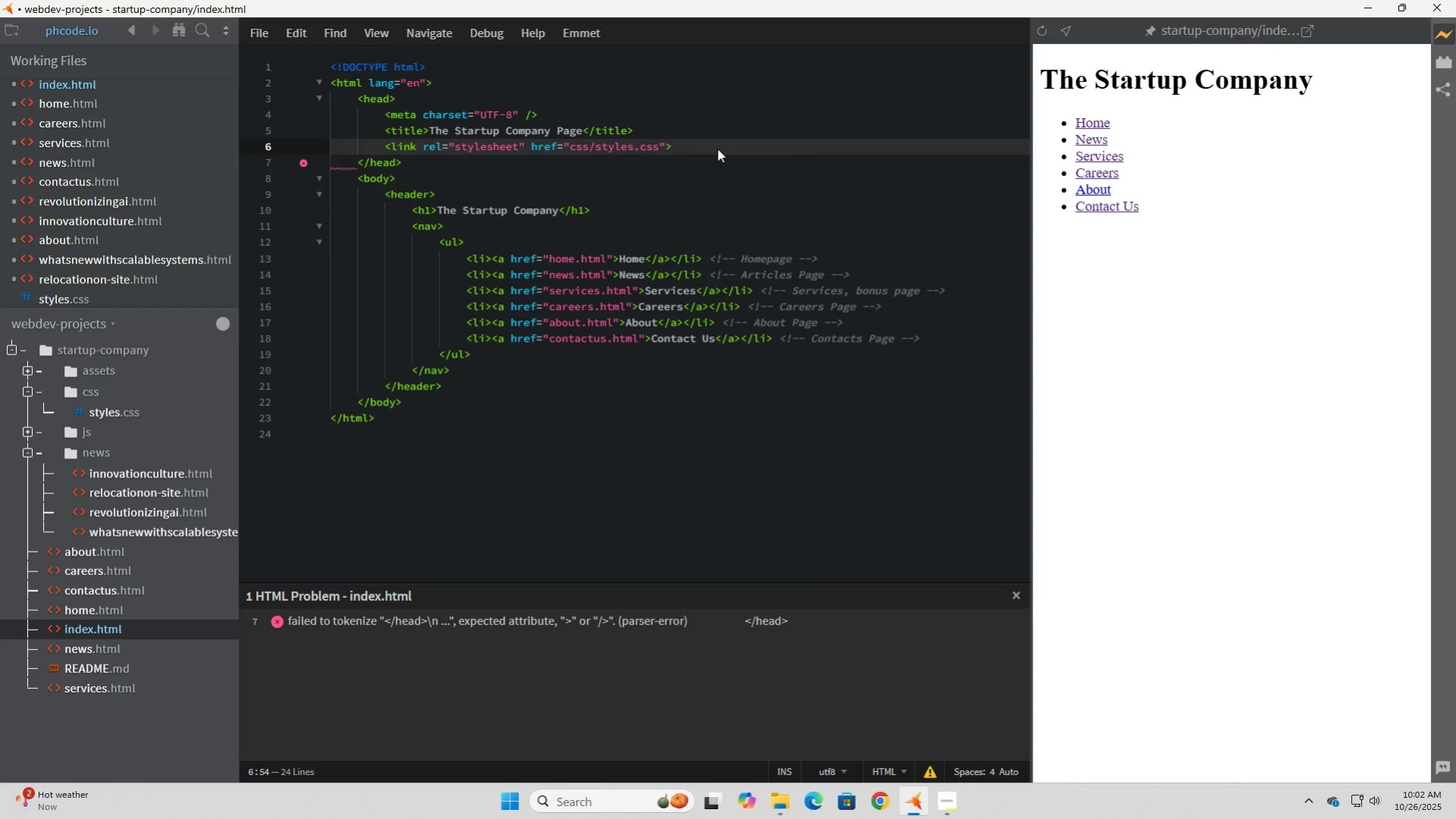 
key(ArrowDown)
 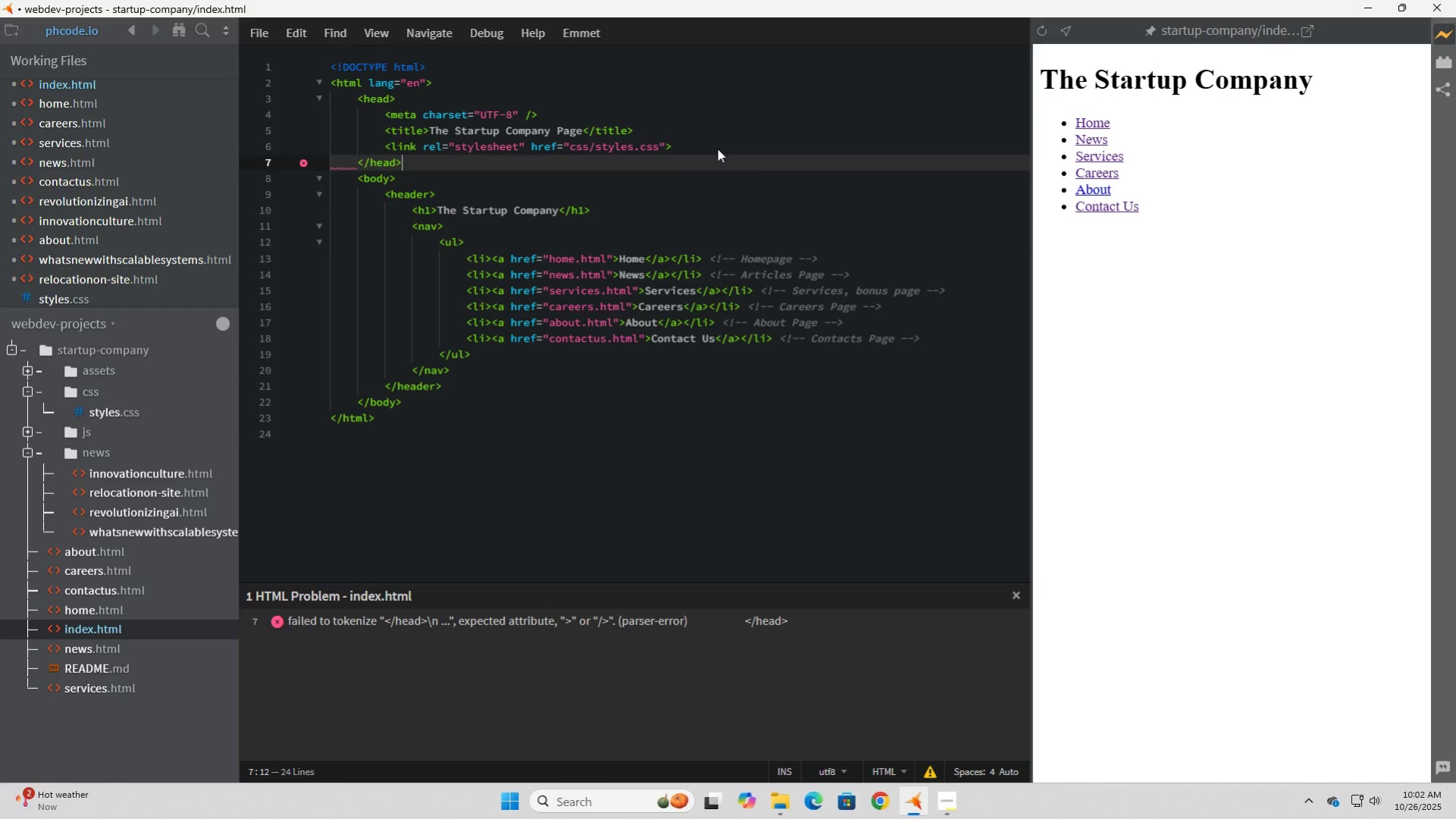 
key(ArrowDown)
 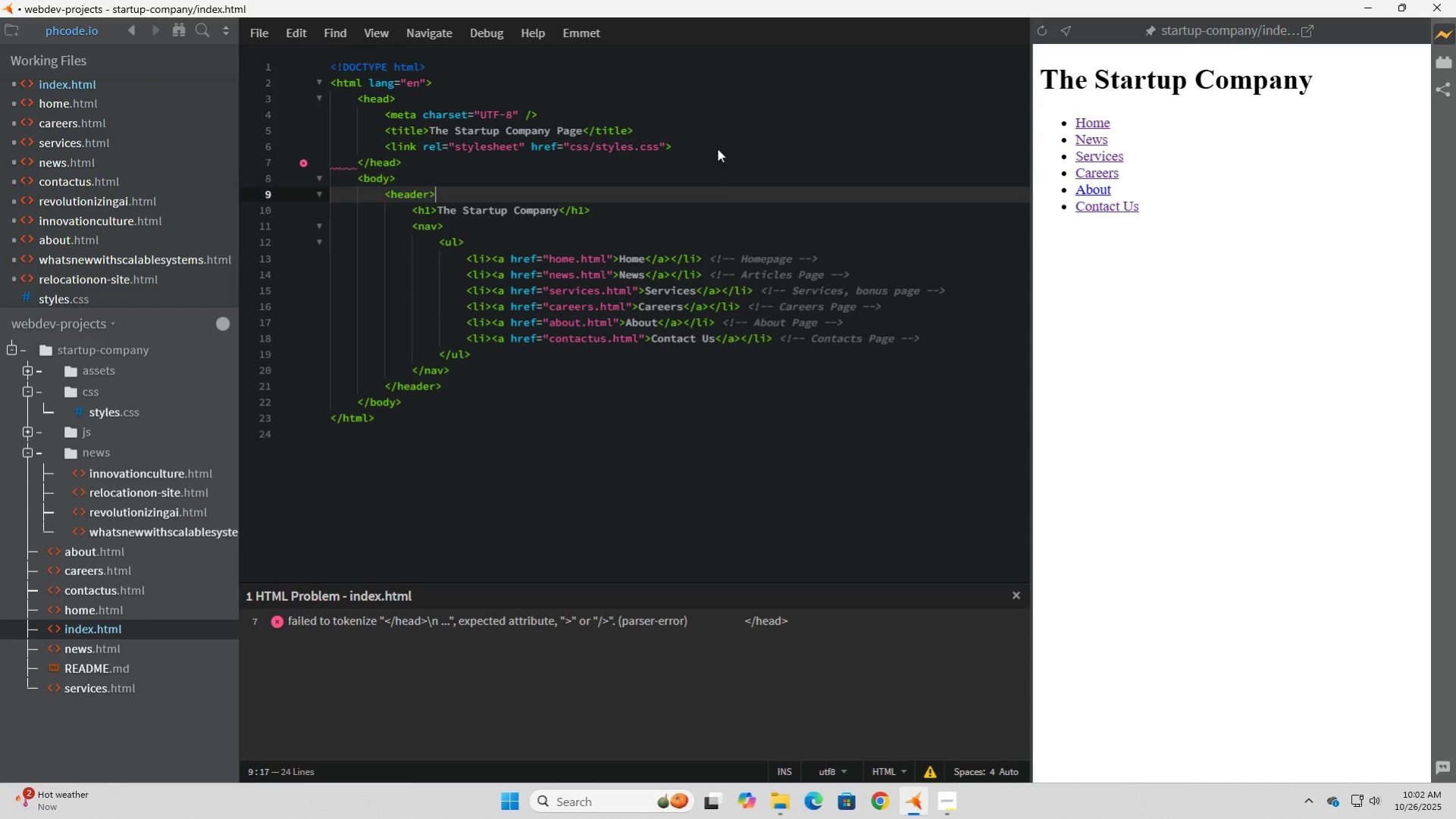 
key(ArrowDown)
 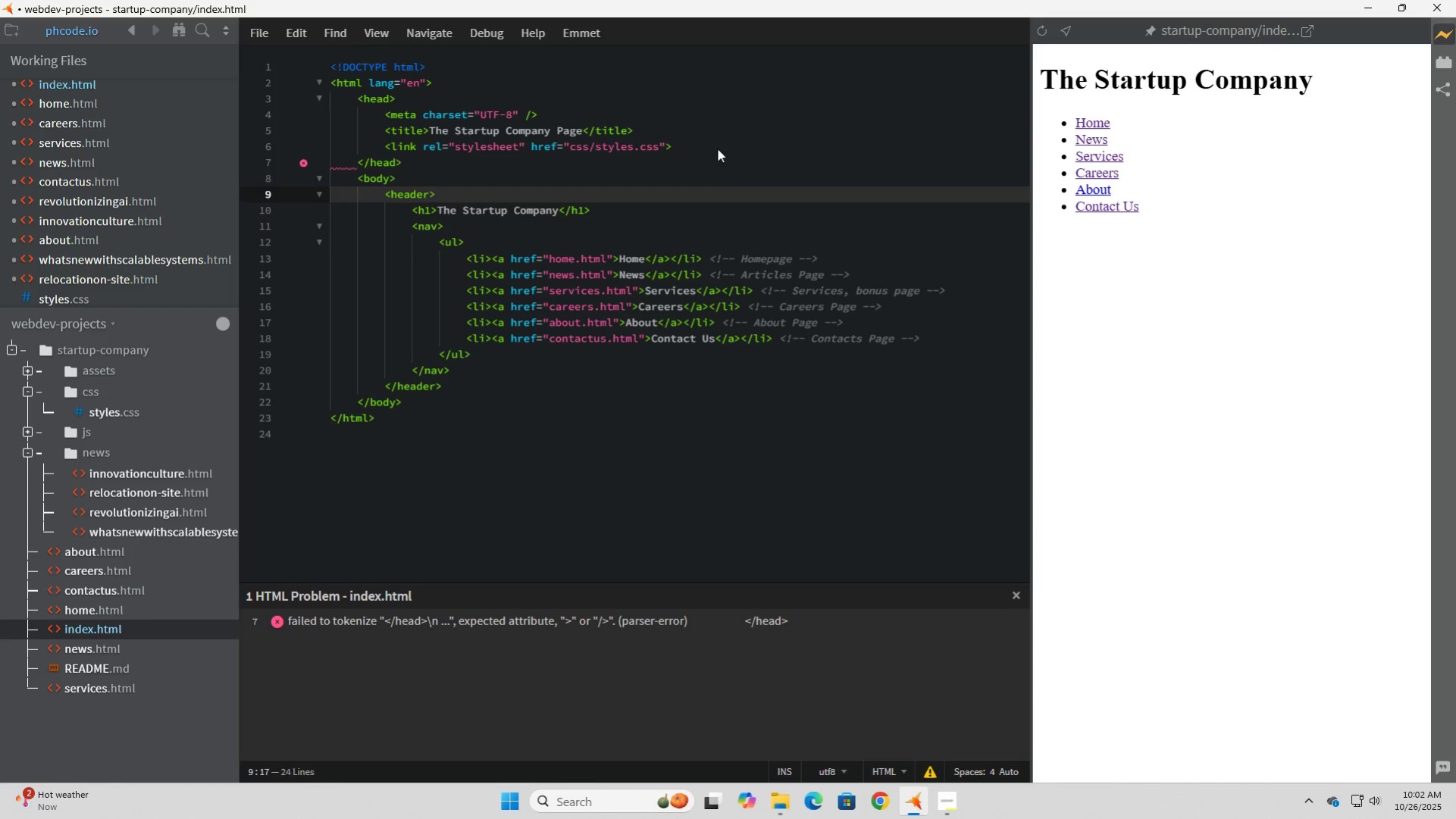 
key(ArrowUp)
 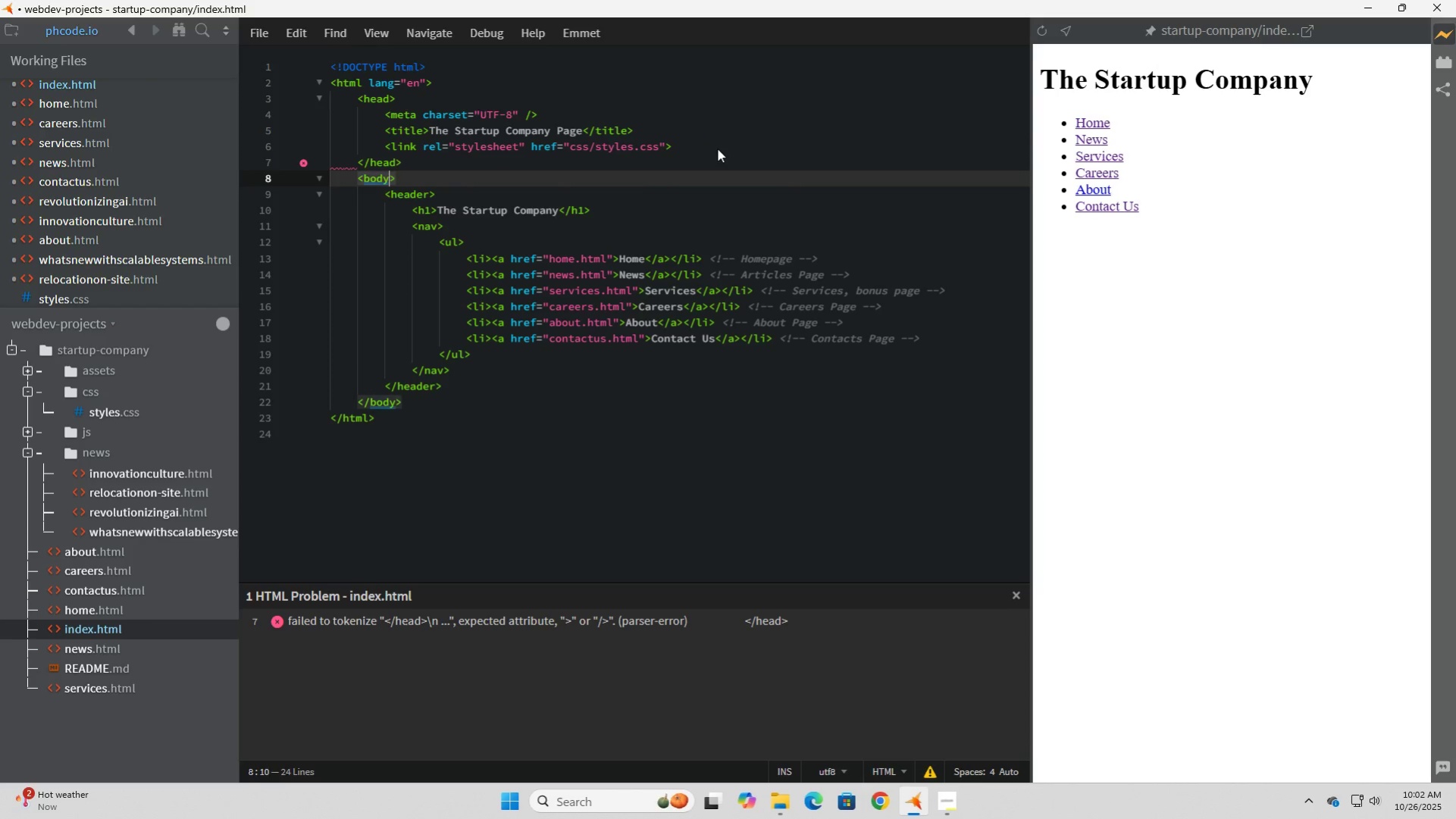 
key(ArrowLeft)
 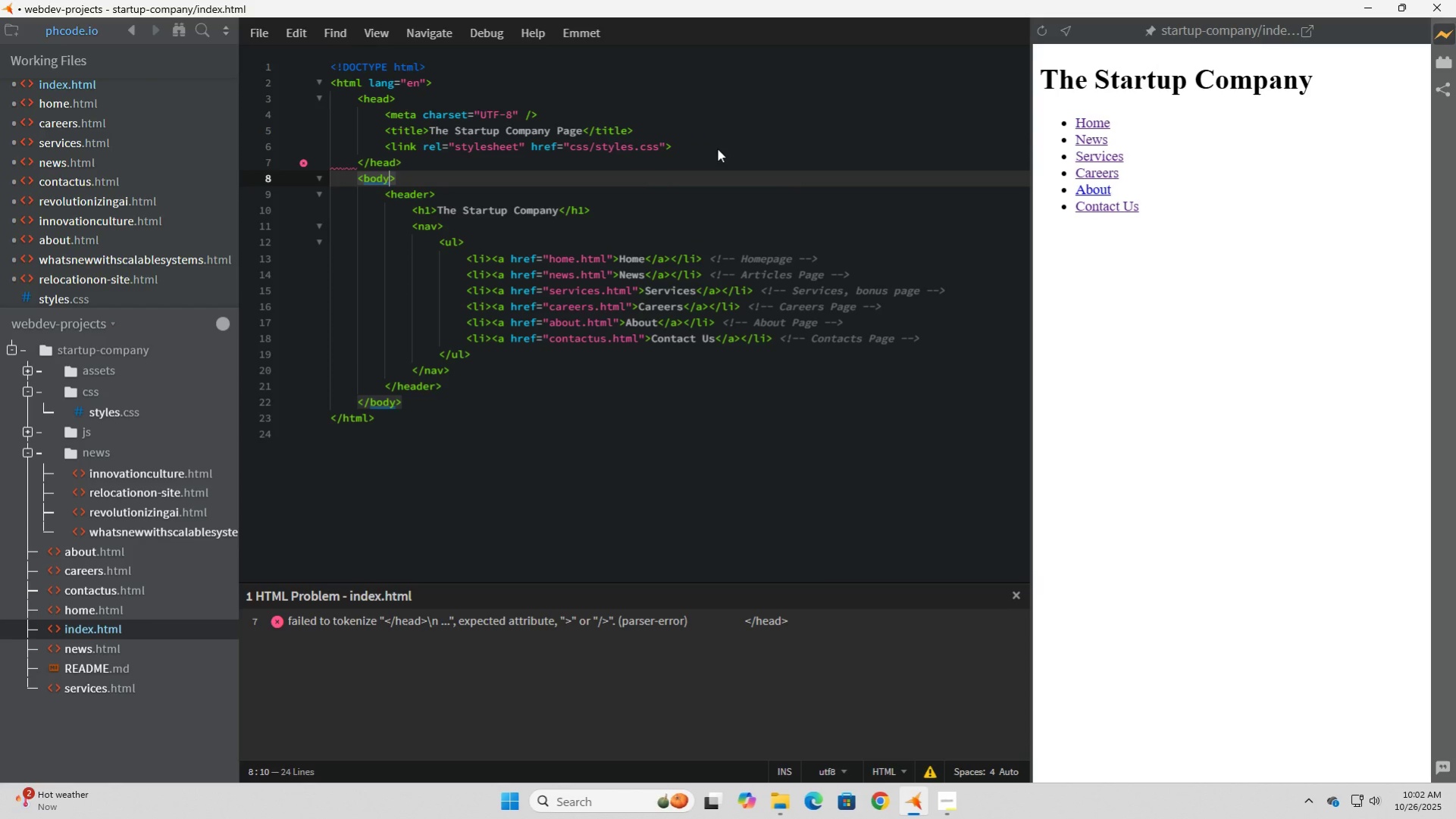 
key(ArrowLeft)
 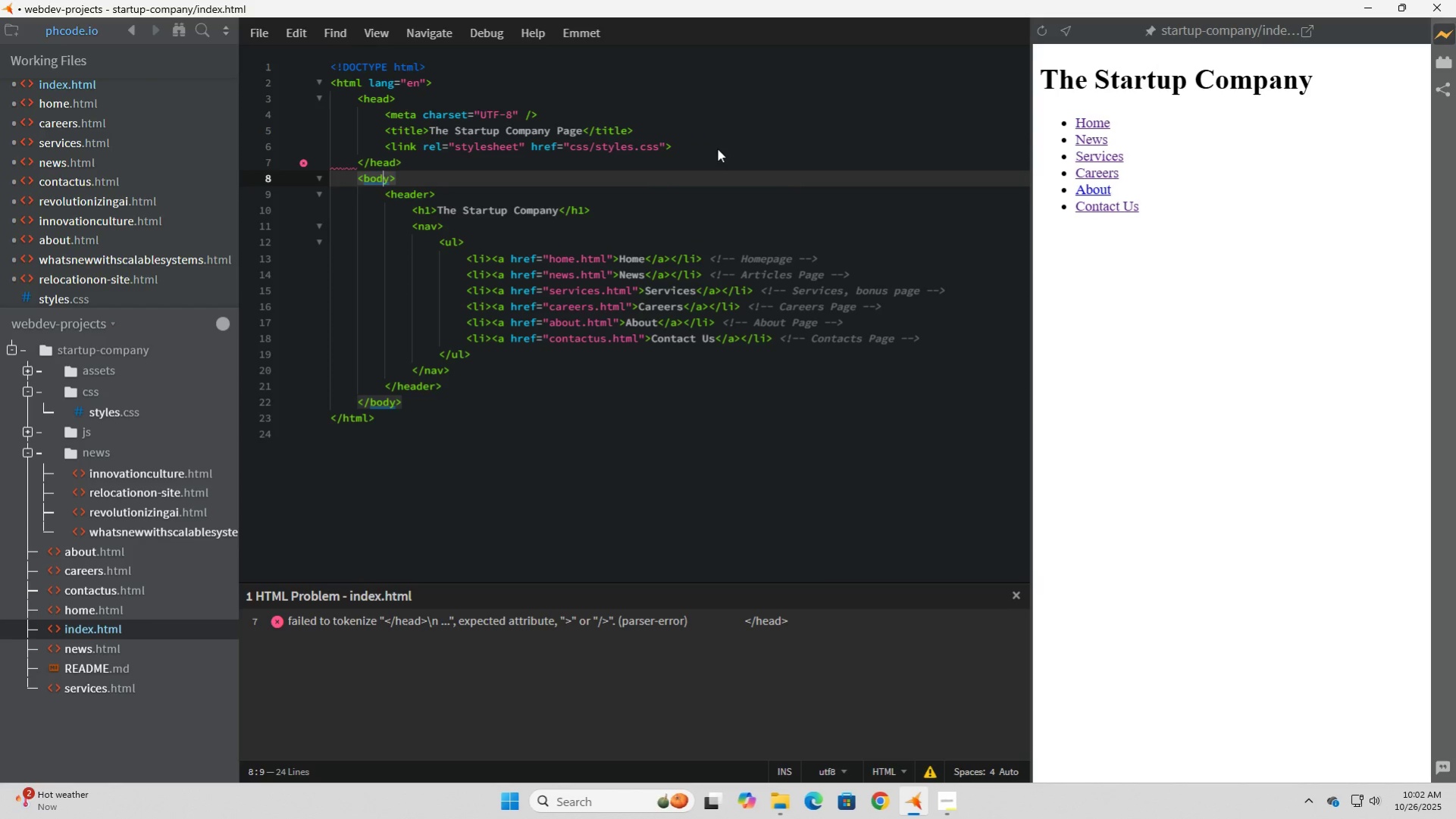 
key(ArrowLeft)
 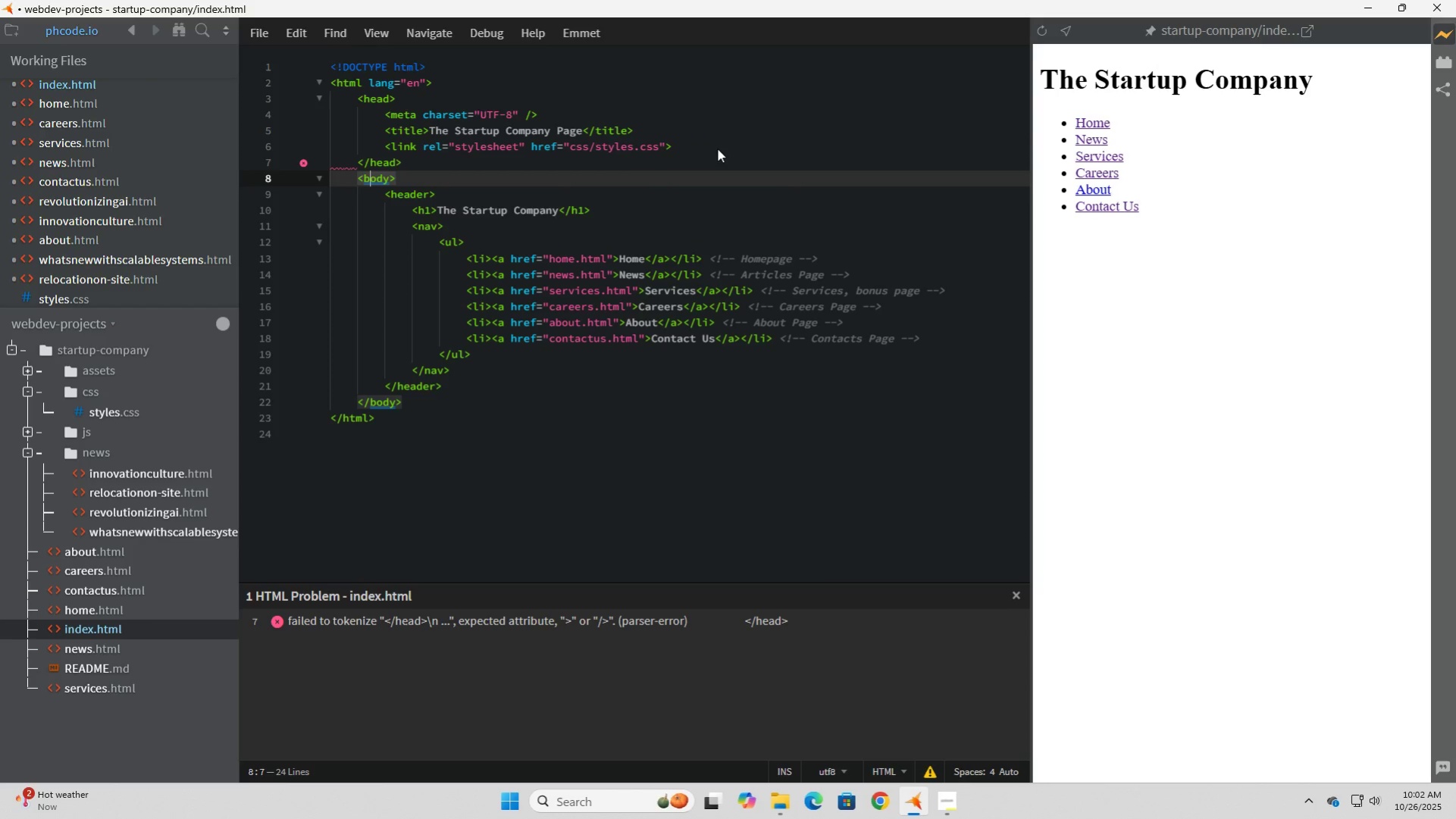 
key(ArrowLeft)
 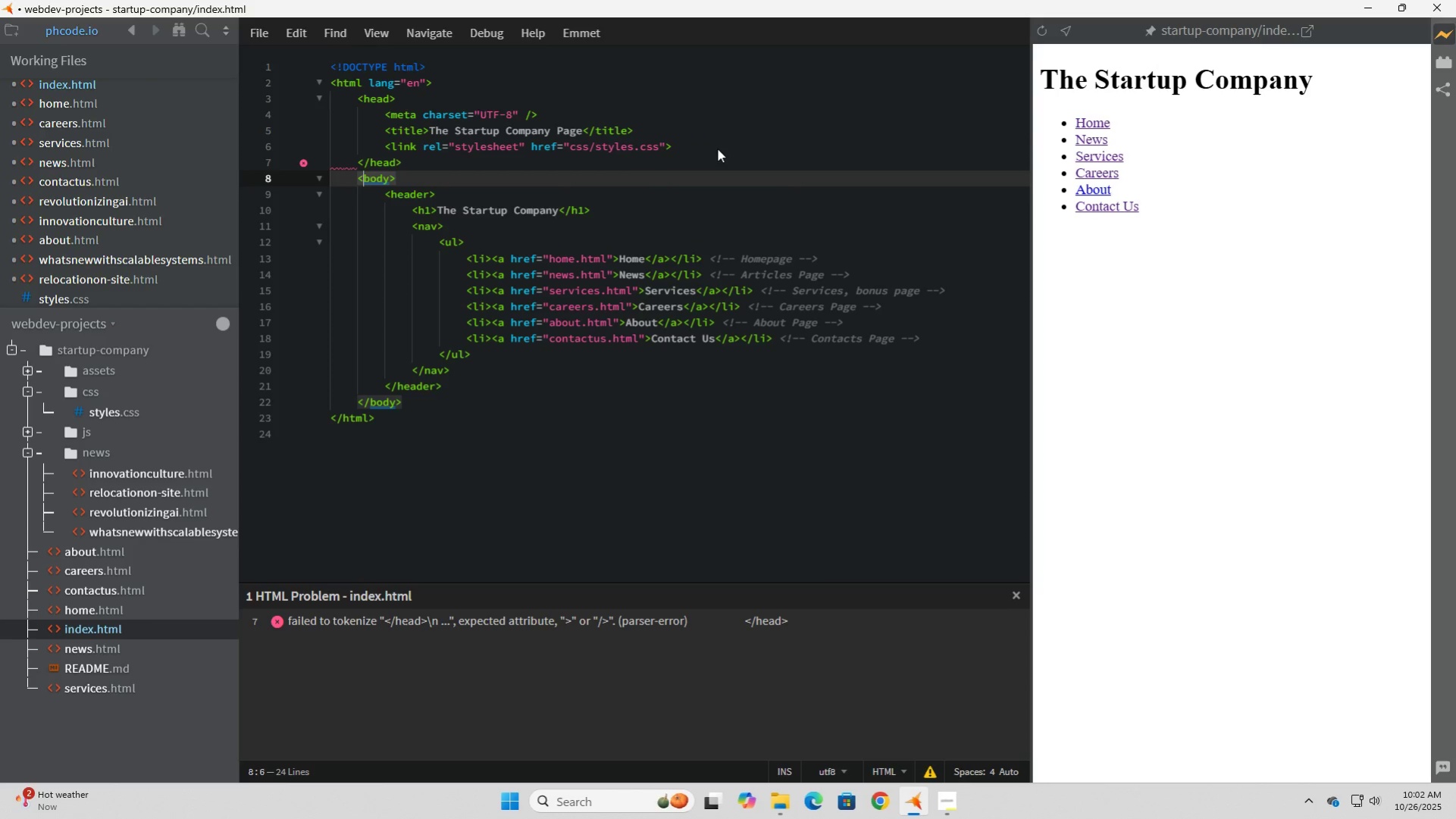 
key(ArrowLeft)
 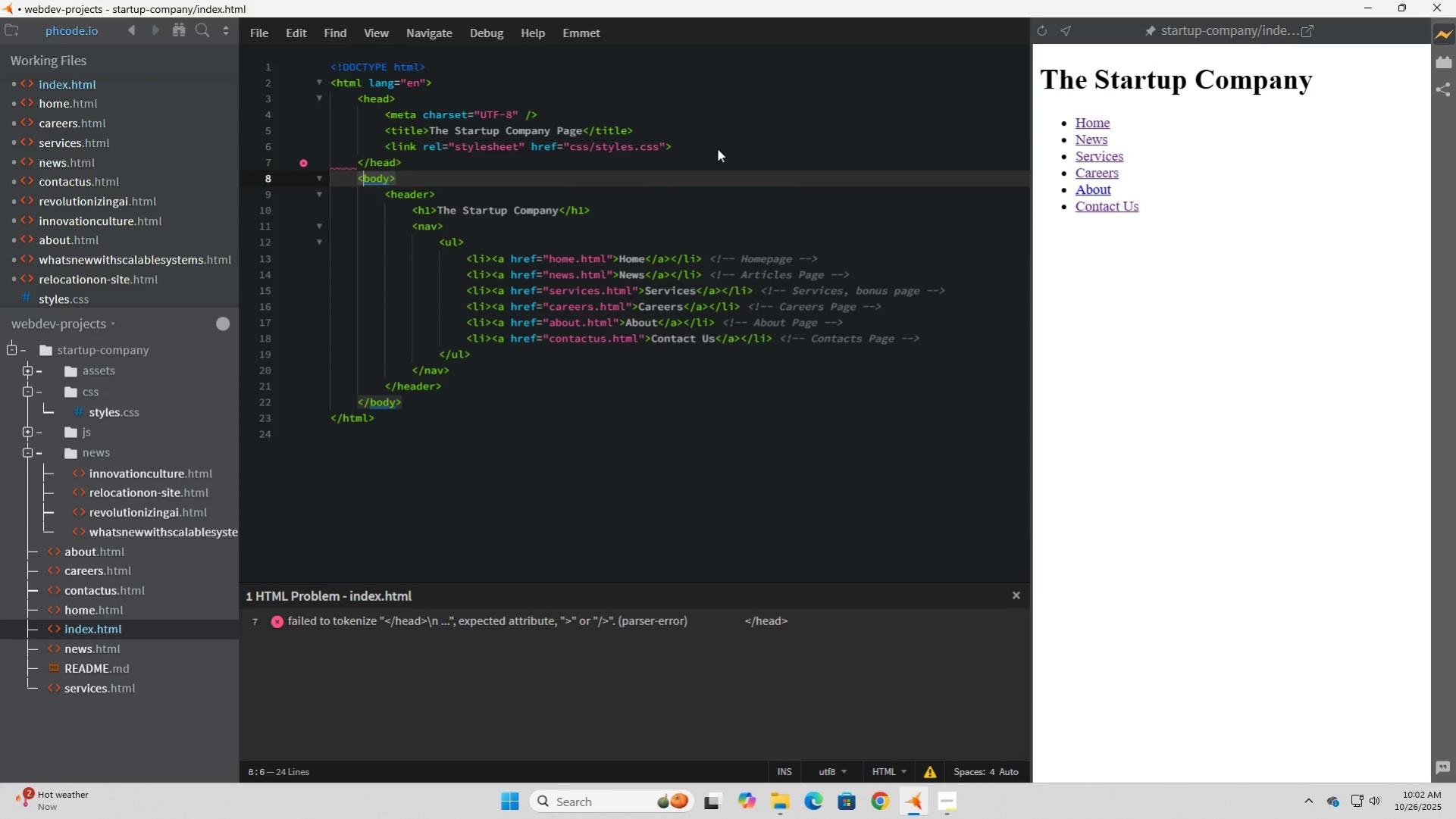 
key(ArrowLeft)
 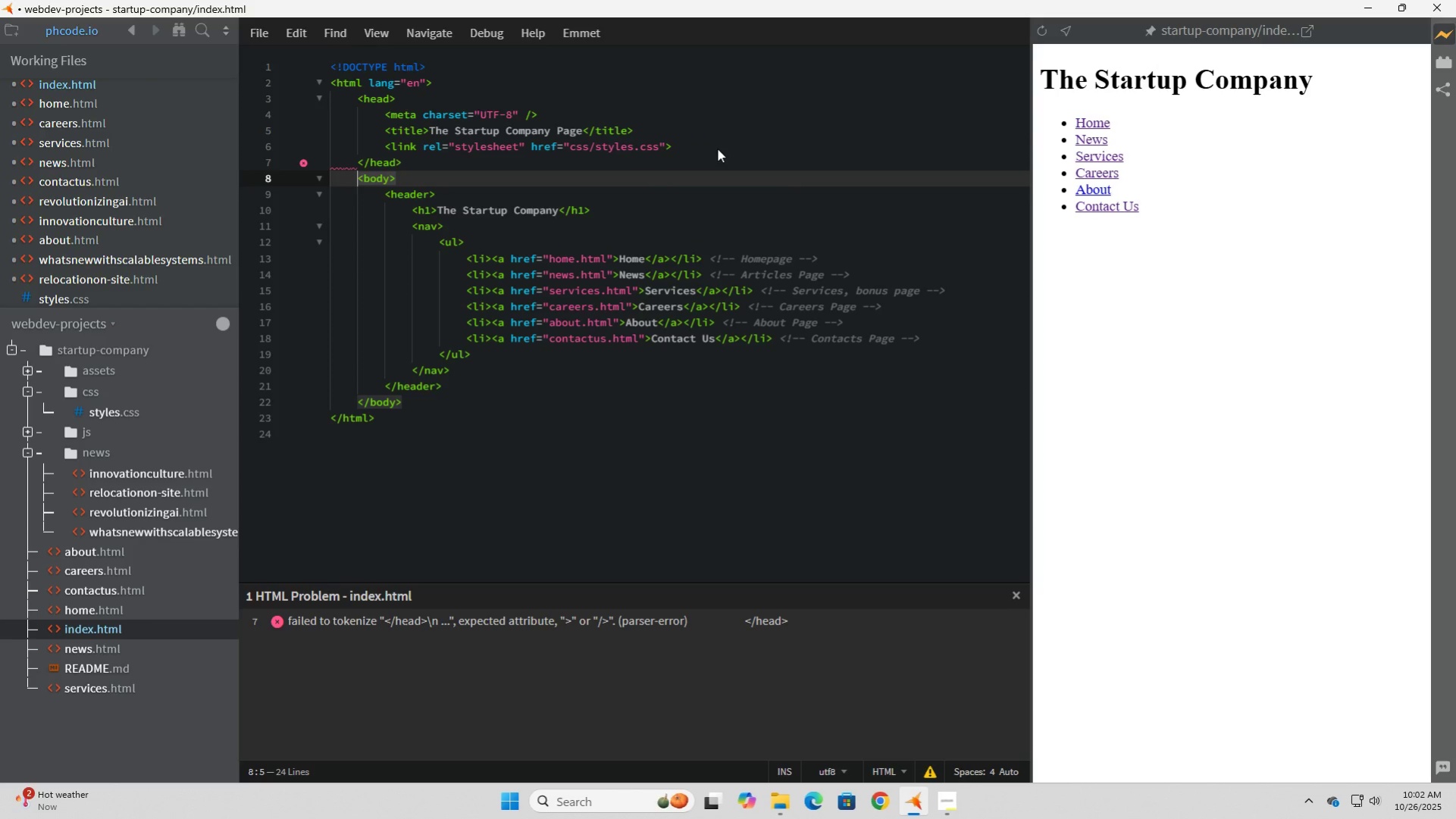 
key(ArrowUp)
 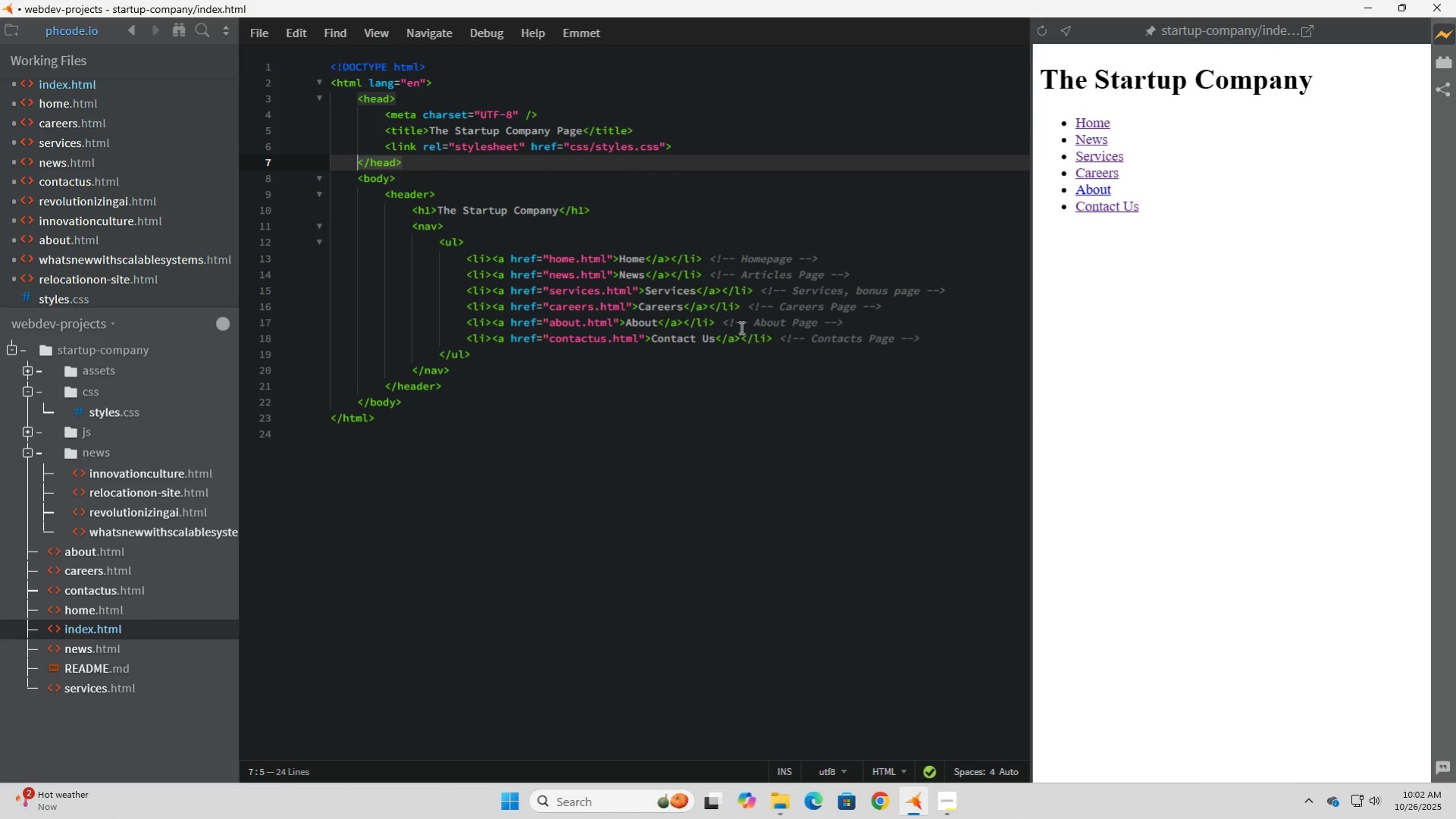 
left_click([534, 516])
 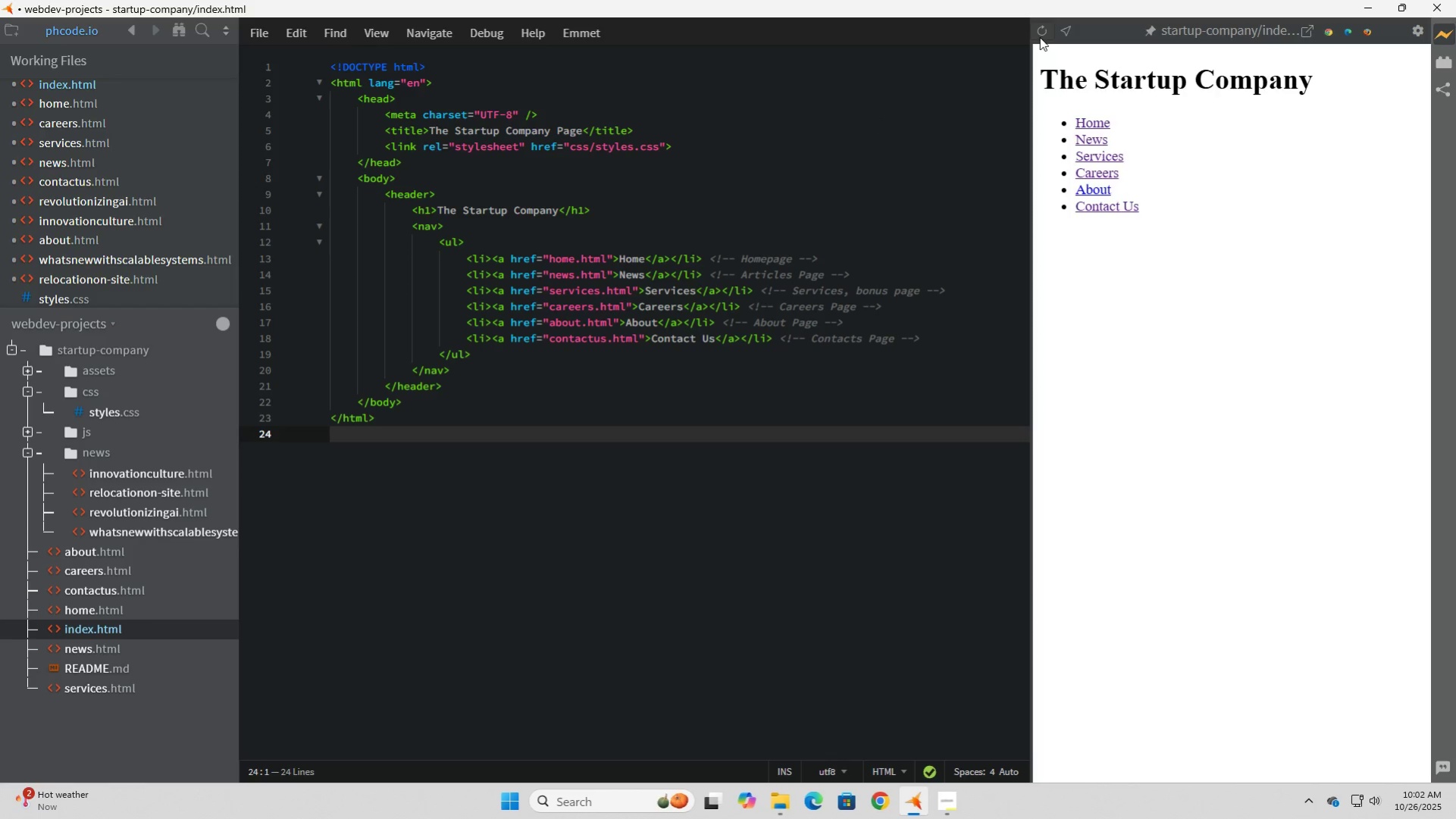 
double_click([1039, 37])
 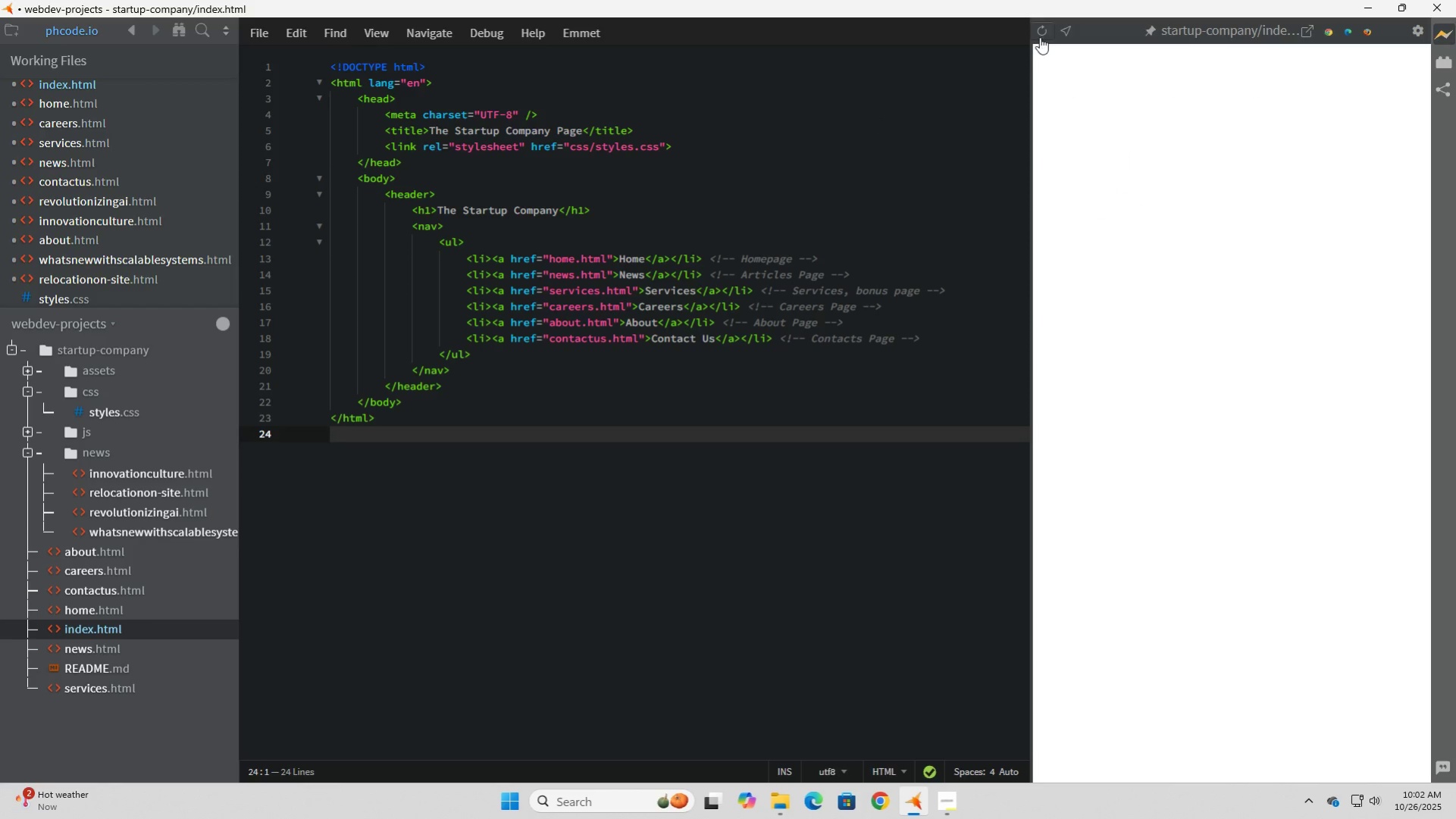 
double_click([1039, 37])
 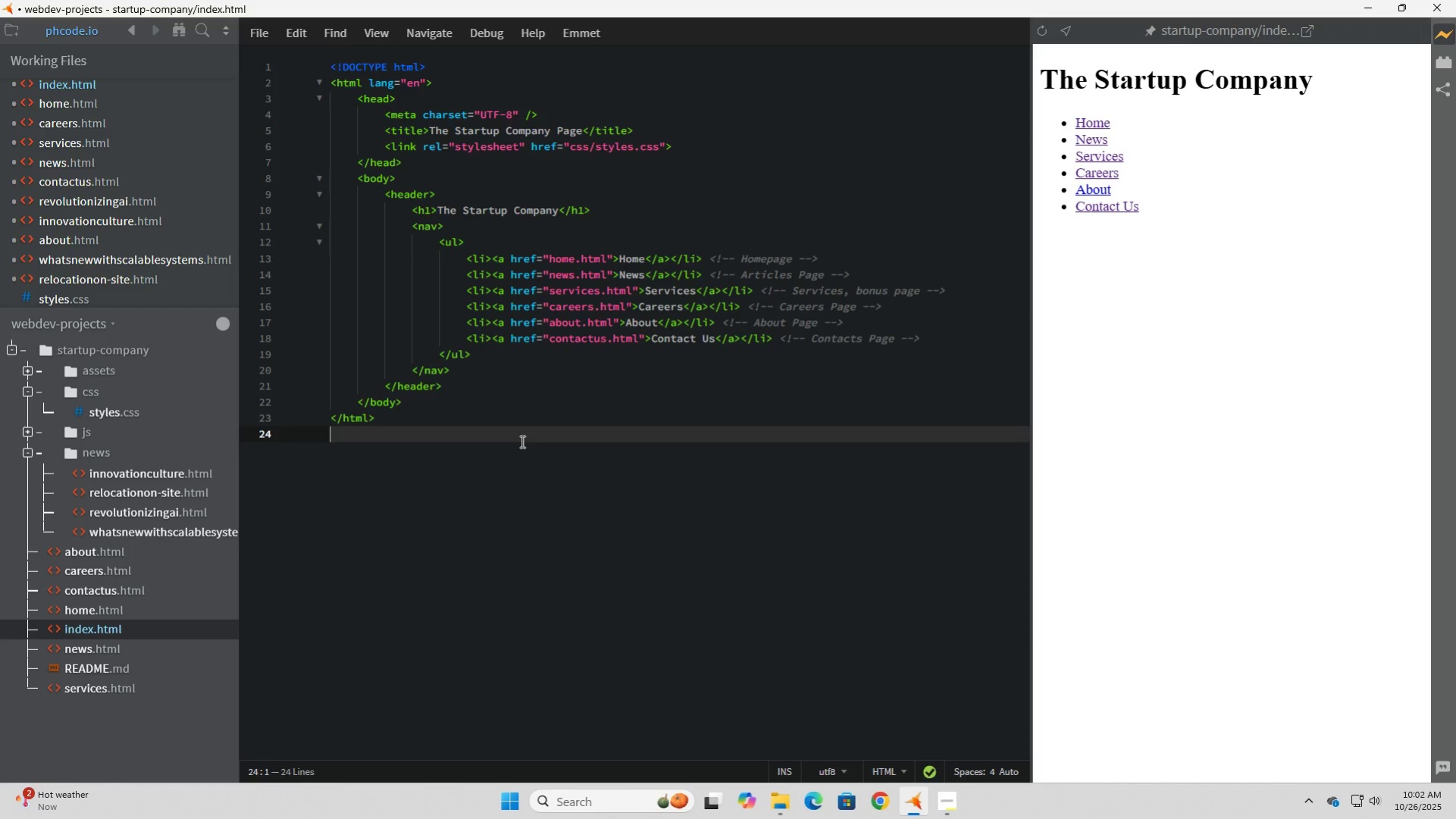 
wait(9.98)
 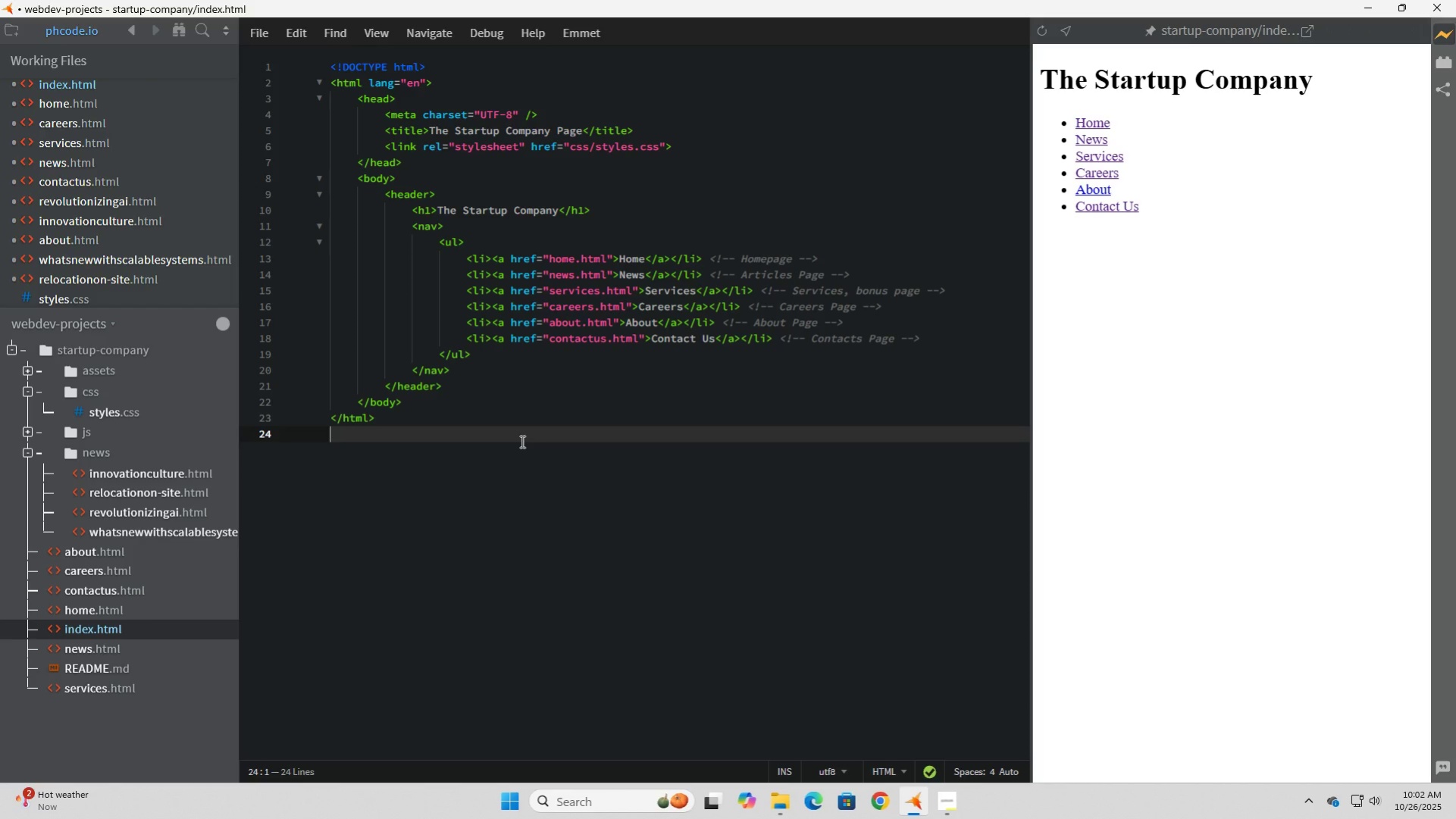 
left_click([107, 411])
 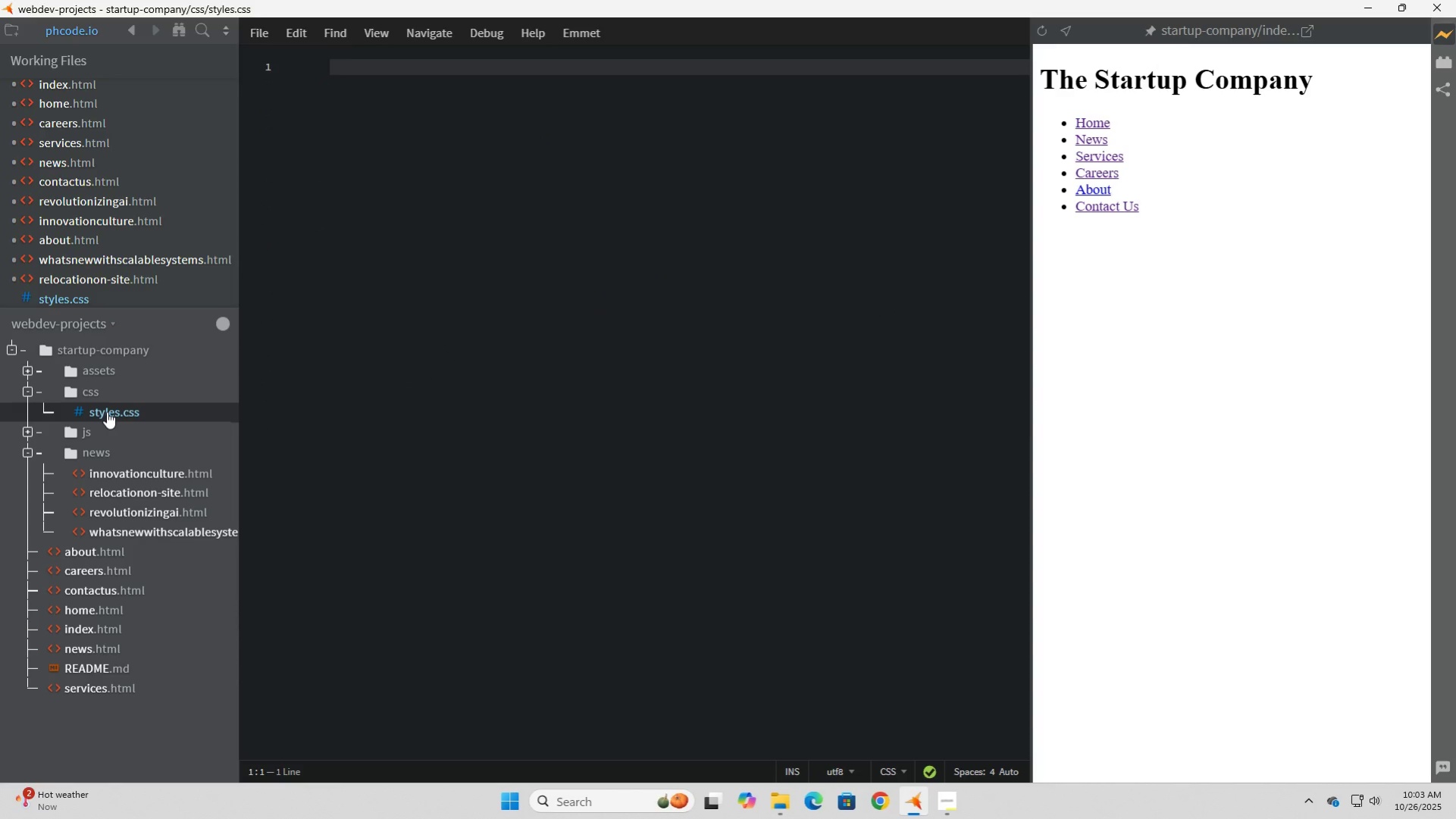 
wait(12.78)
 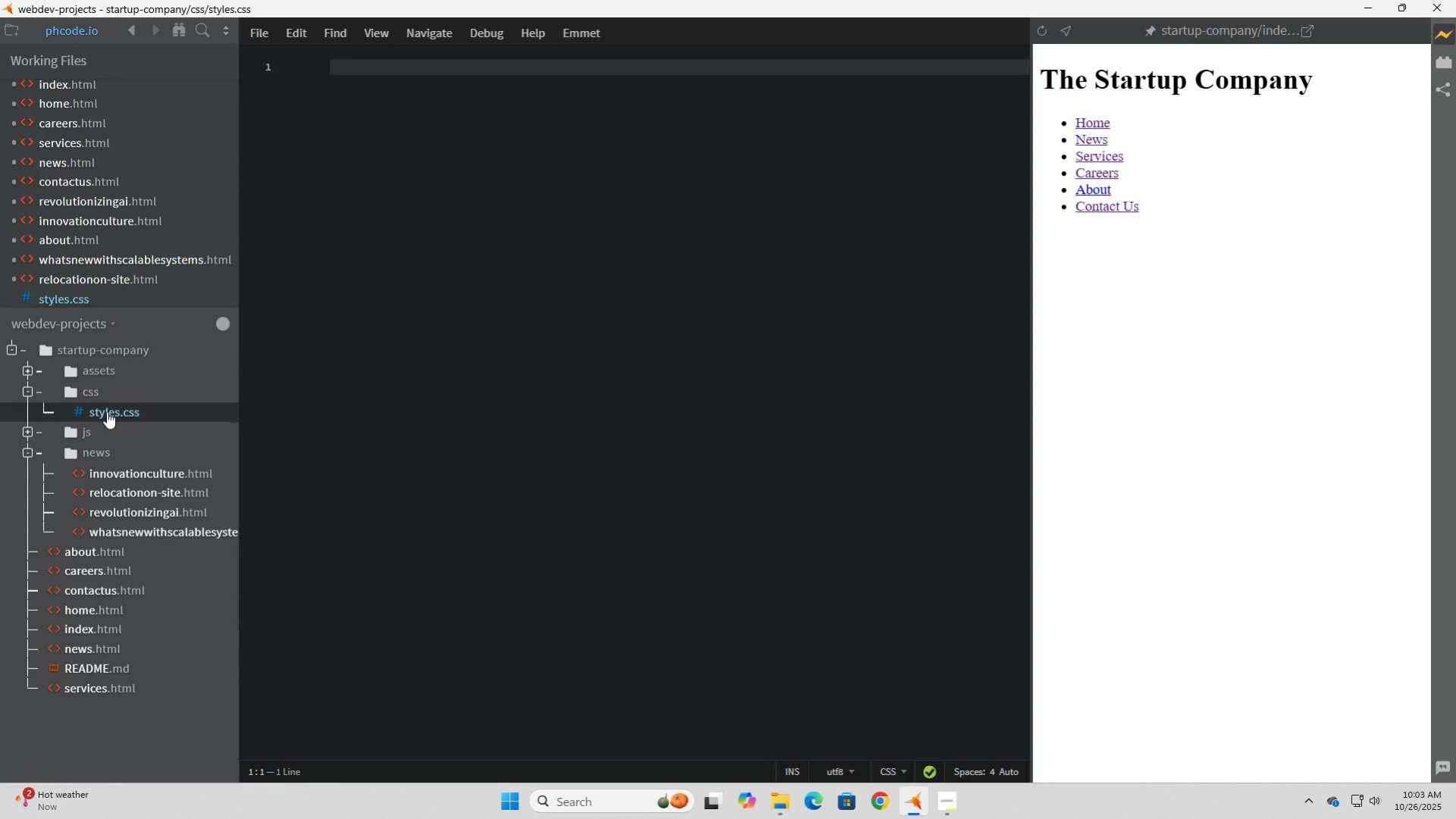 
left_click([390, 73])
 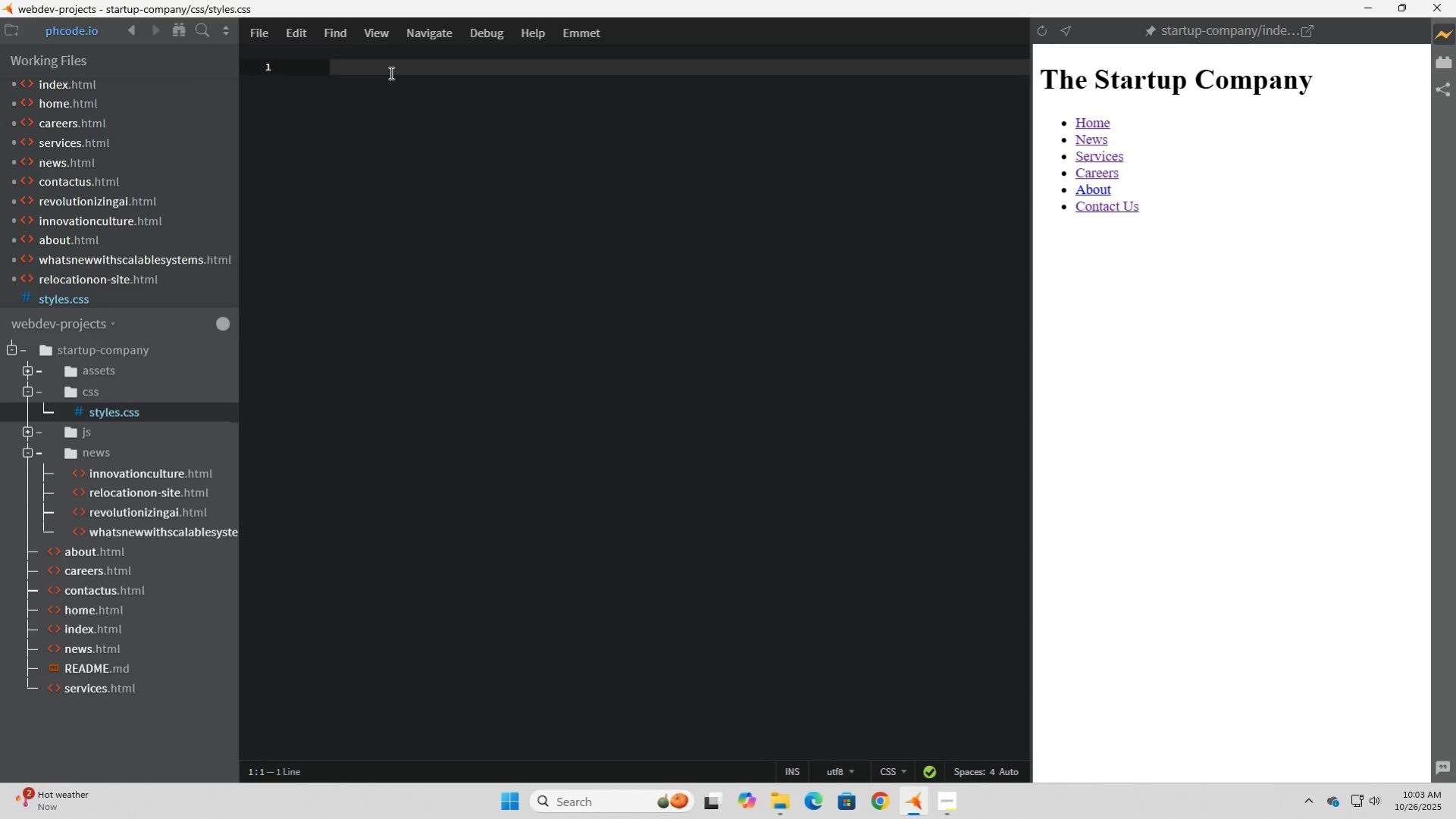 
key(NumpadDivide)
 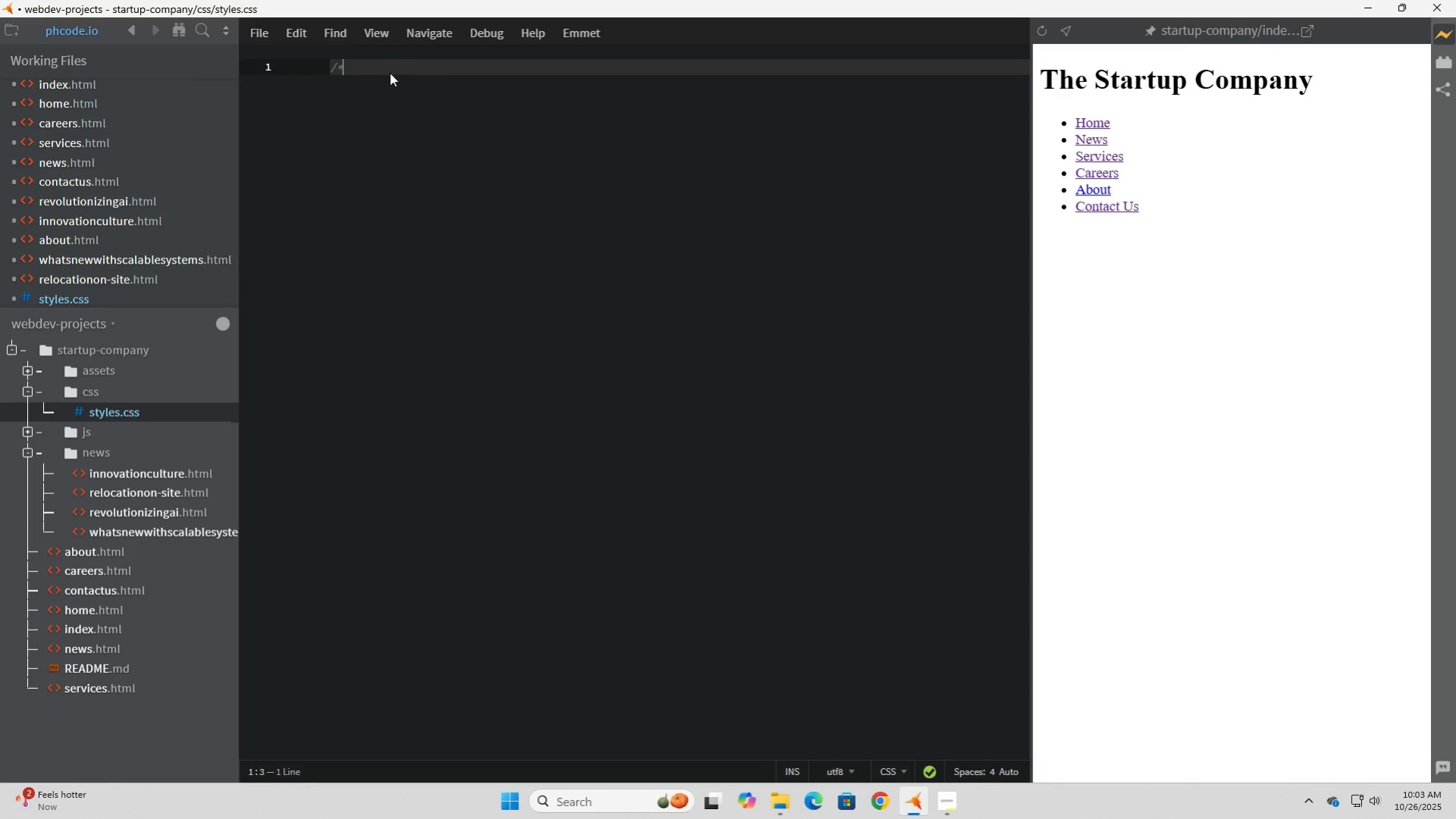 
key(NumpadMultiply)
 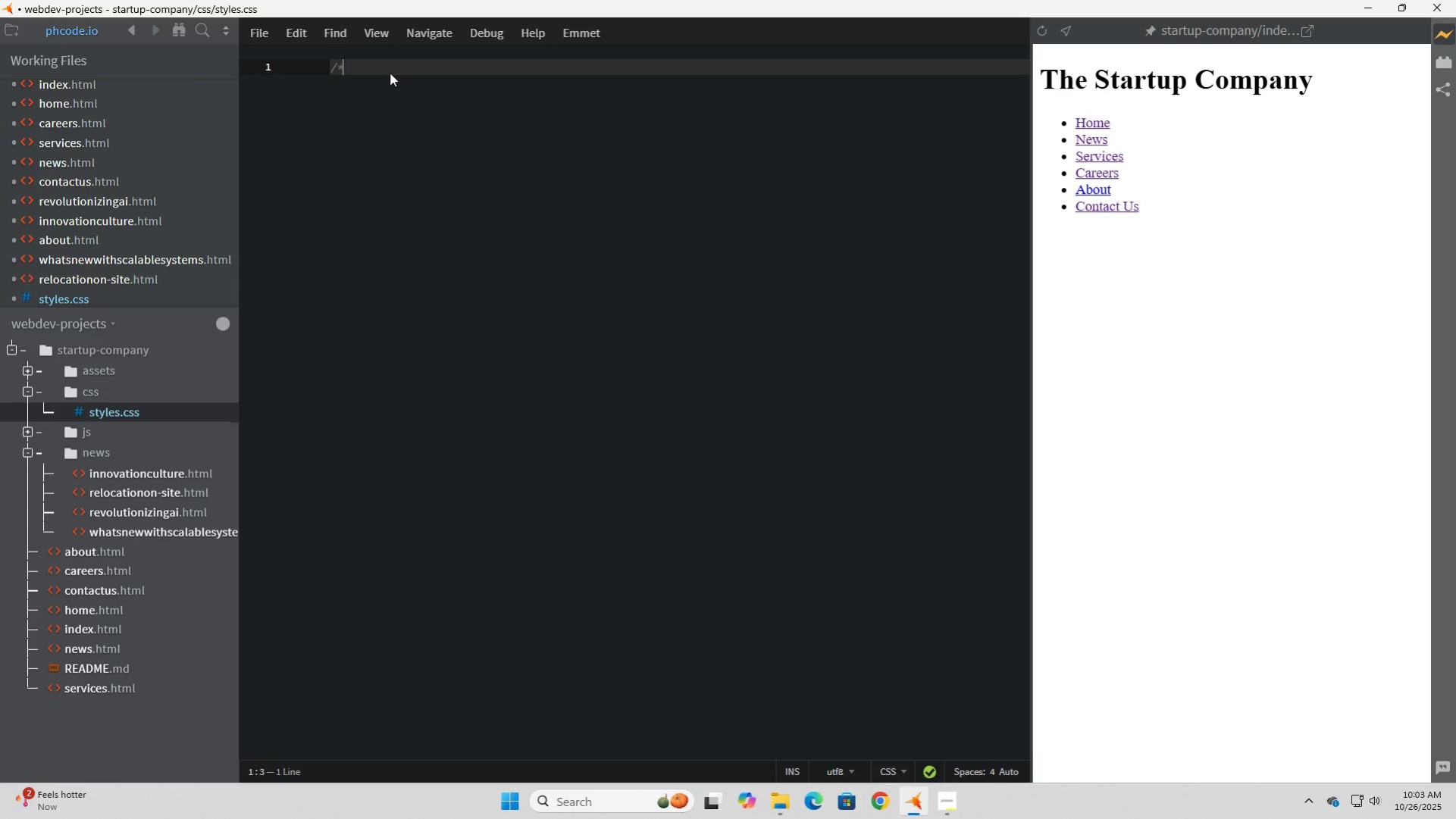 
key(Space)
 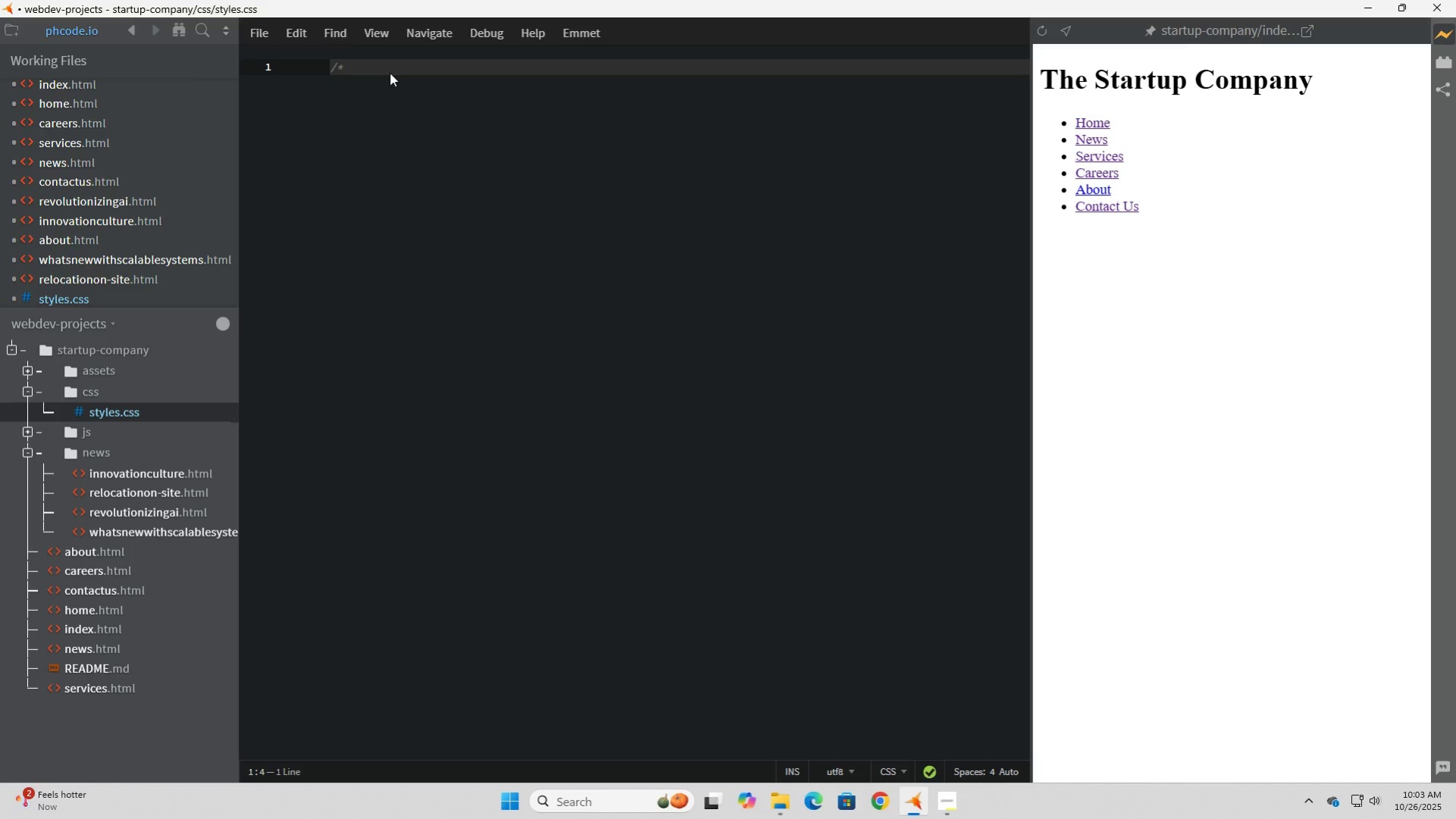 
key(NumpadMultiply)
 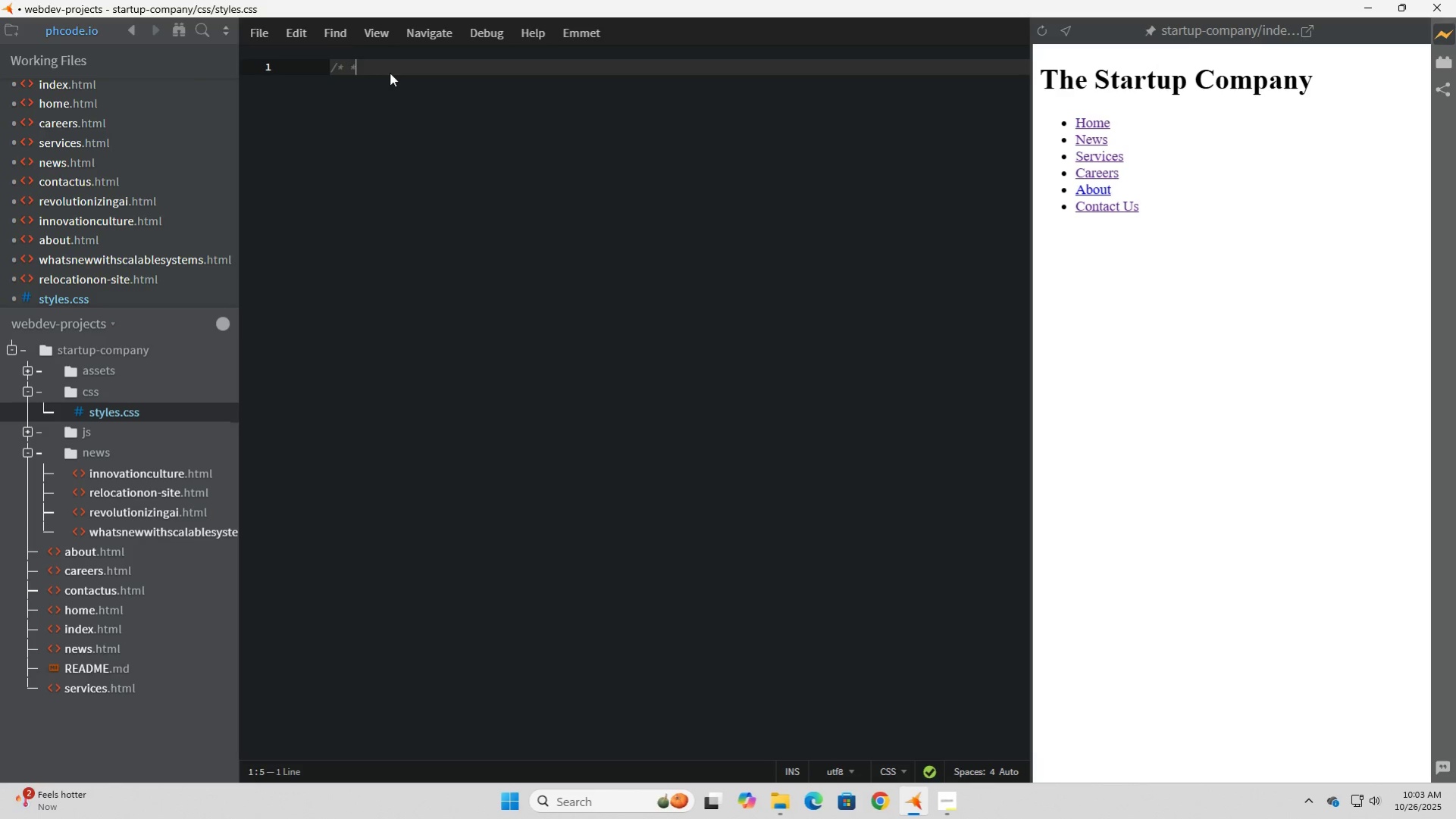 
key(NumpadDivide)
 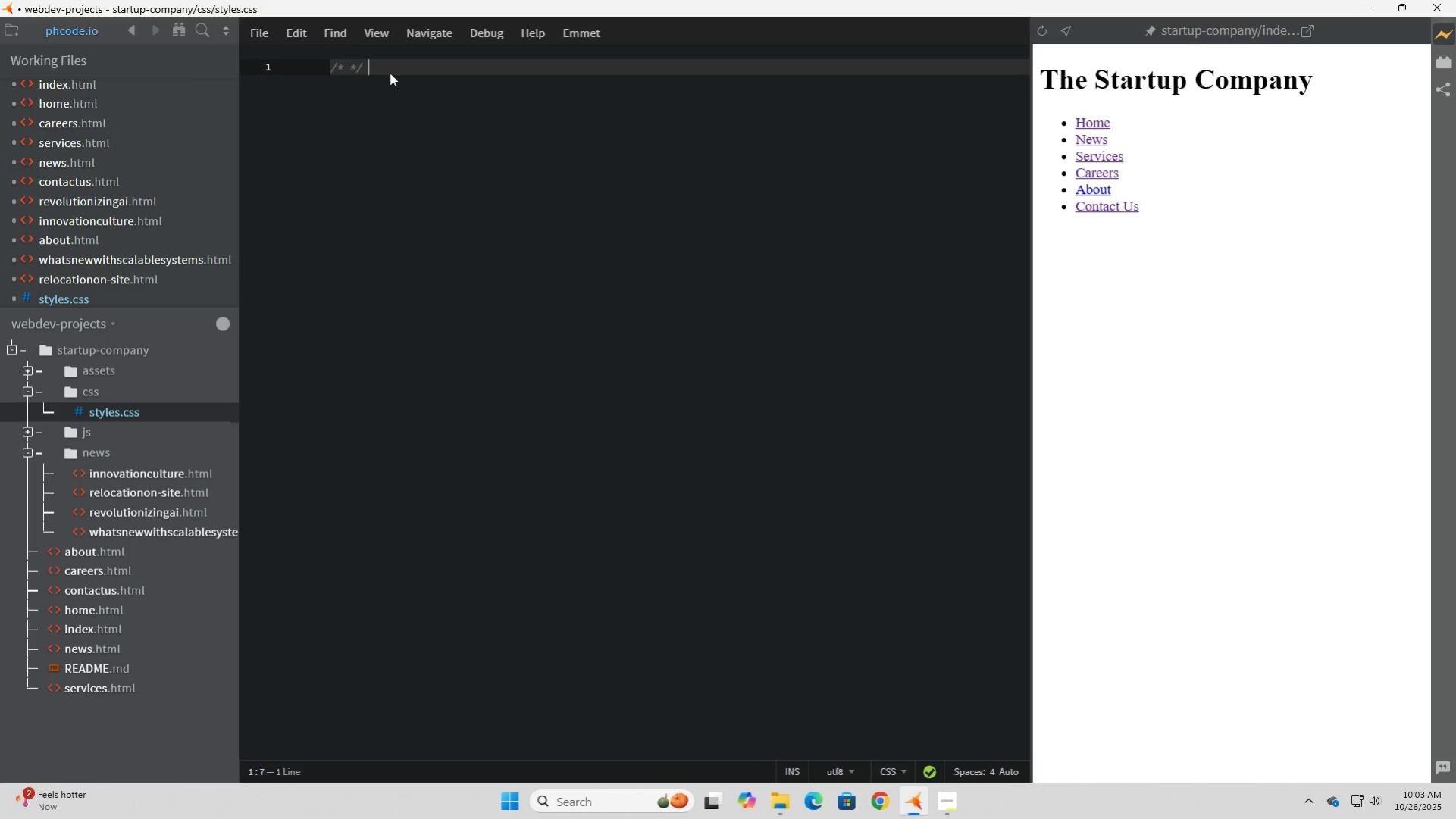 
key(Space)
 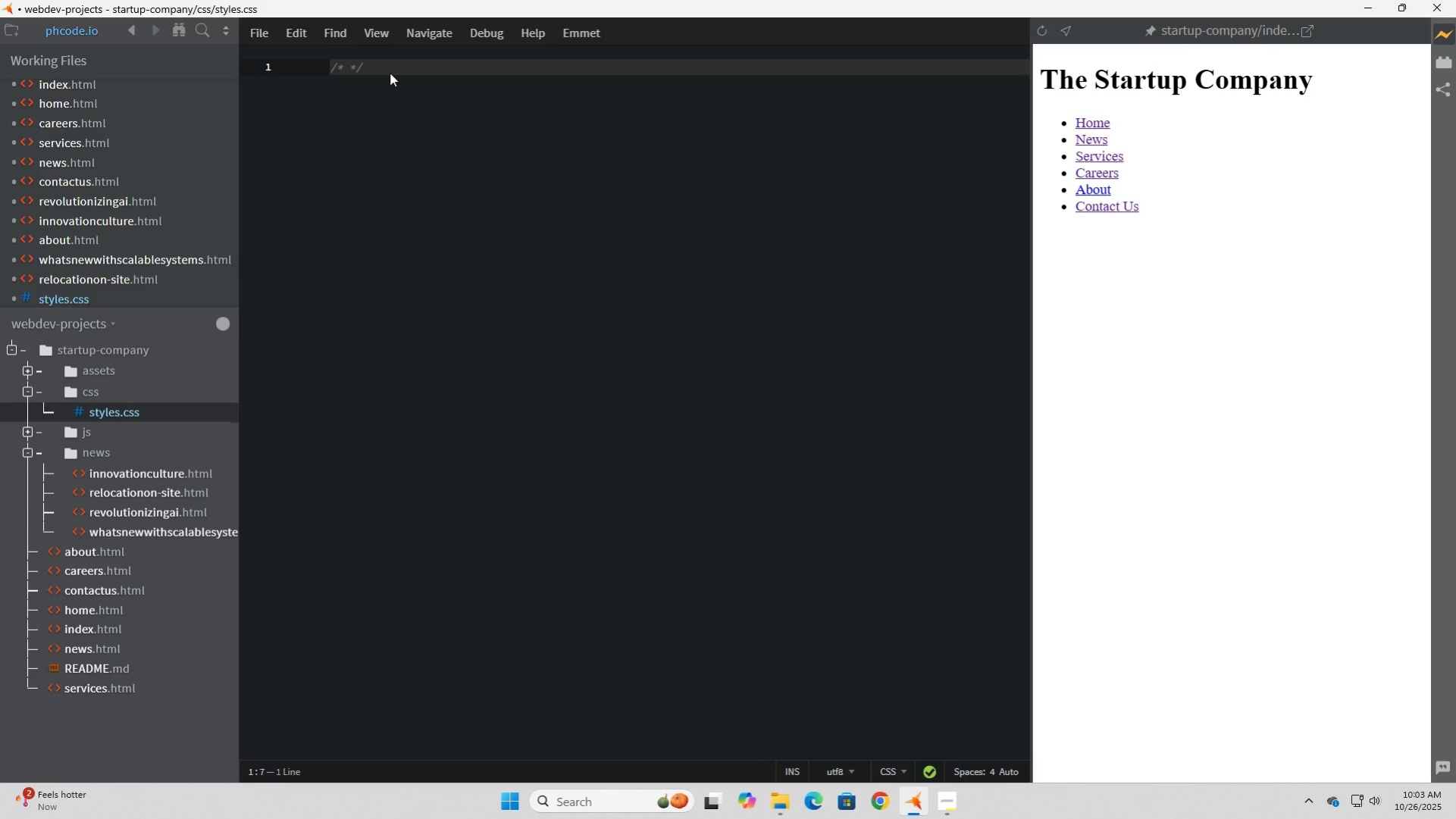 
key(ArrowLeft)
 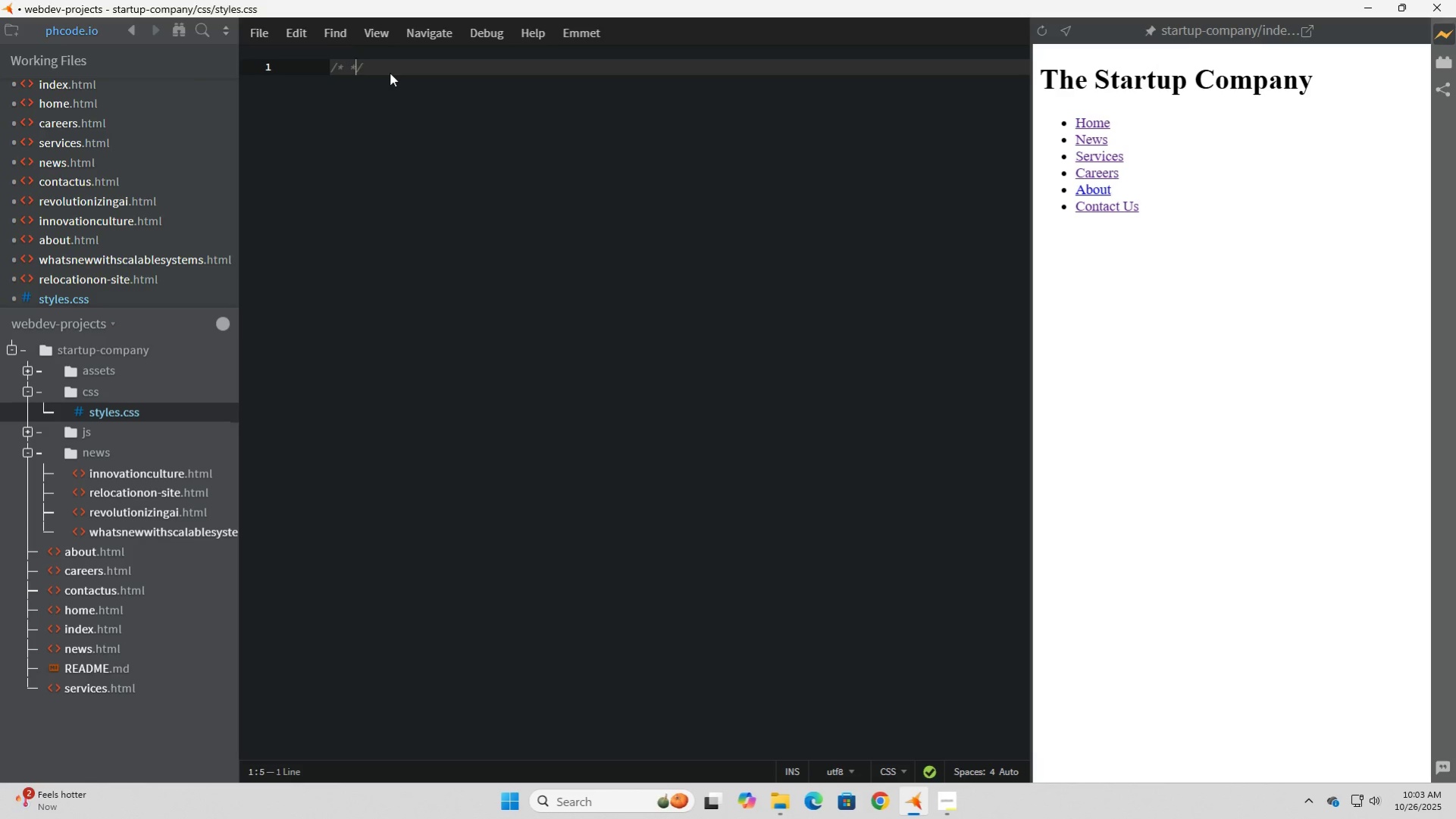 
key(ArrowLeft)
 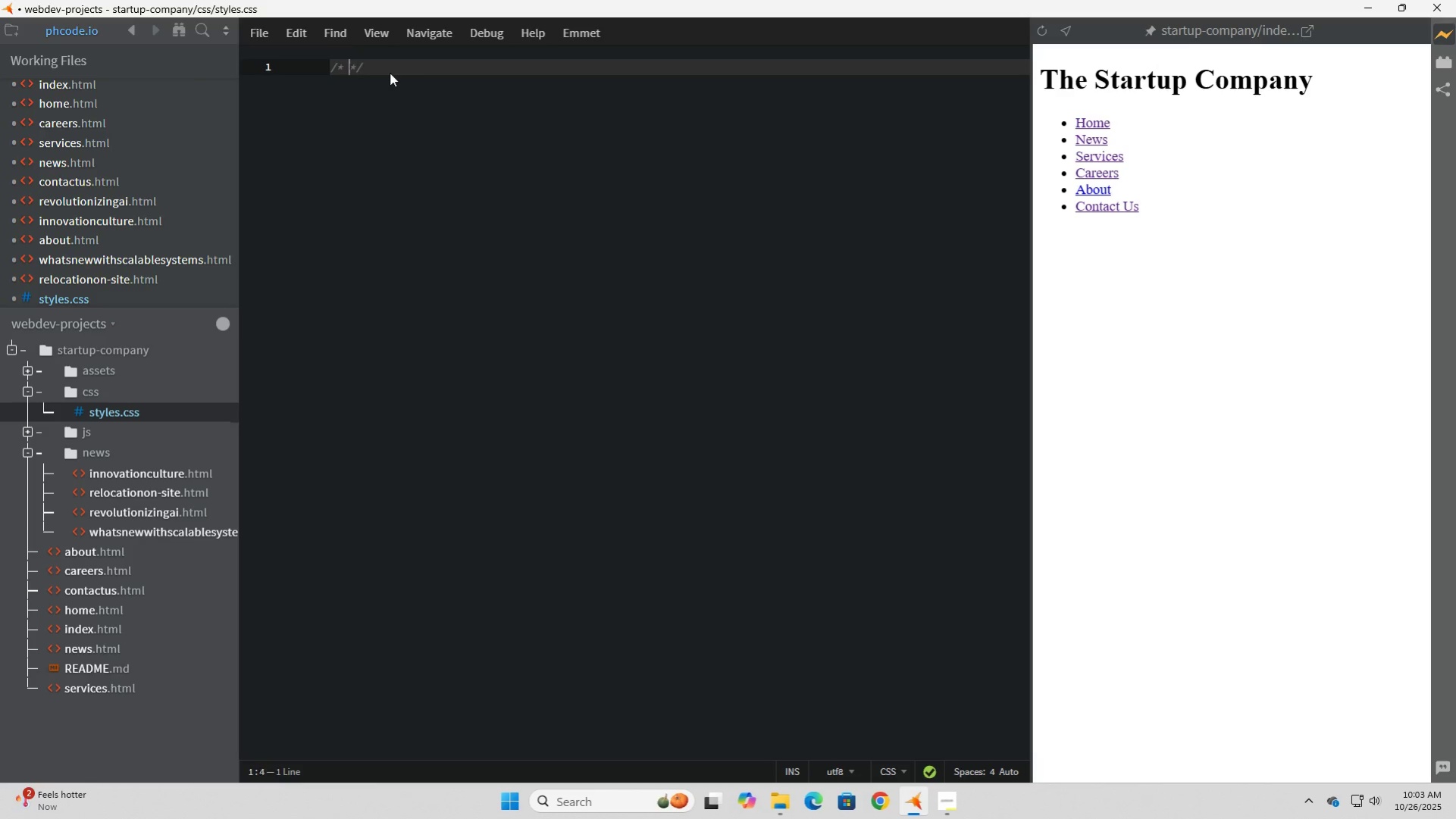 
key(ArrowLeft)
 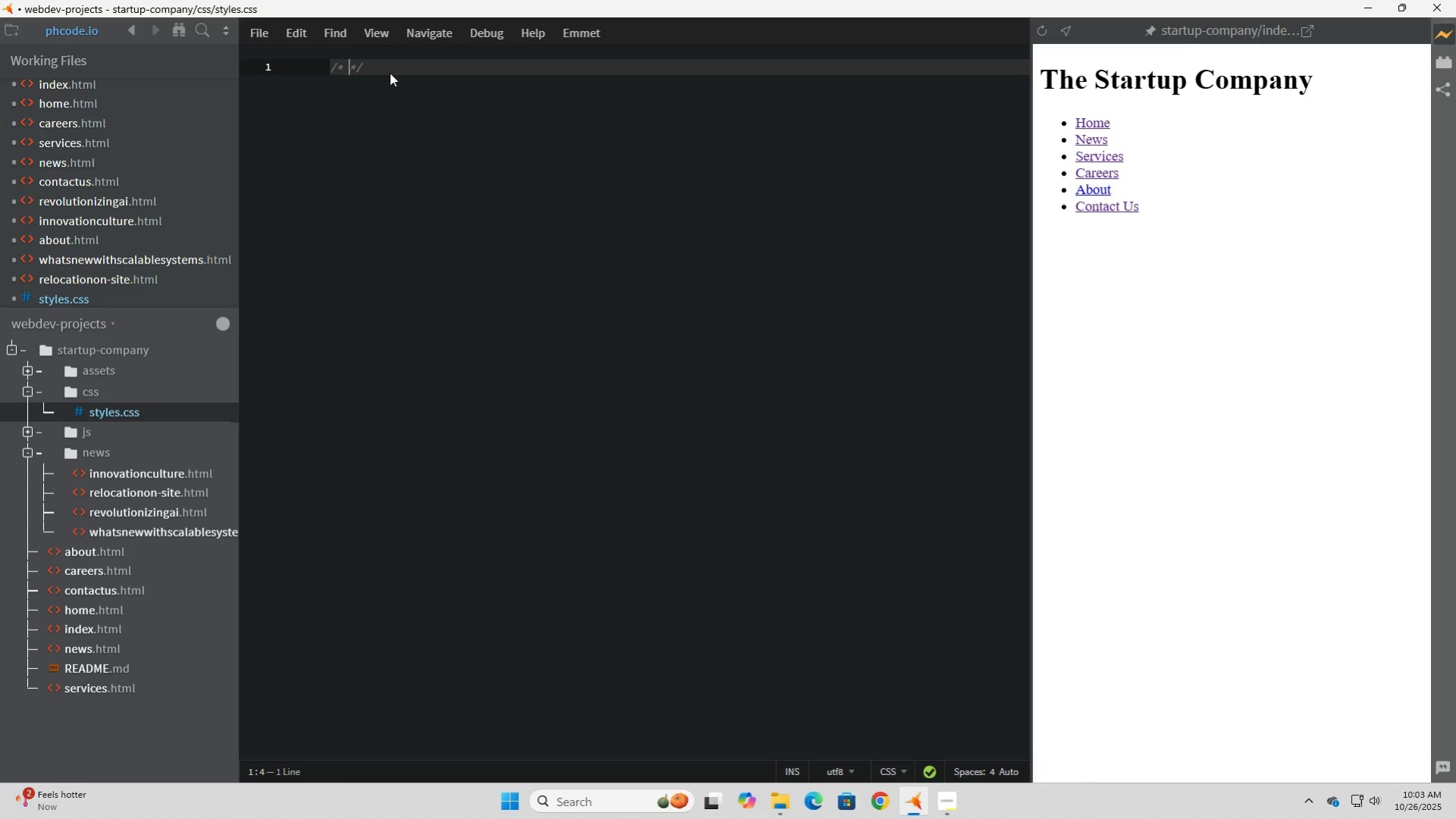 
hold_key(key=ShiftLeft, duration=0.44)
 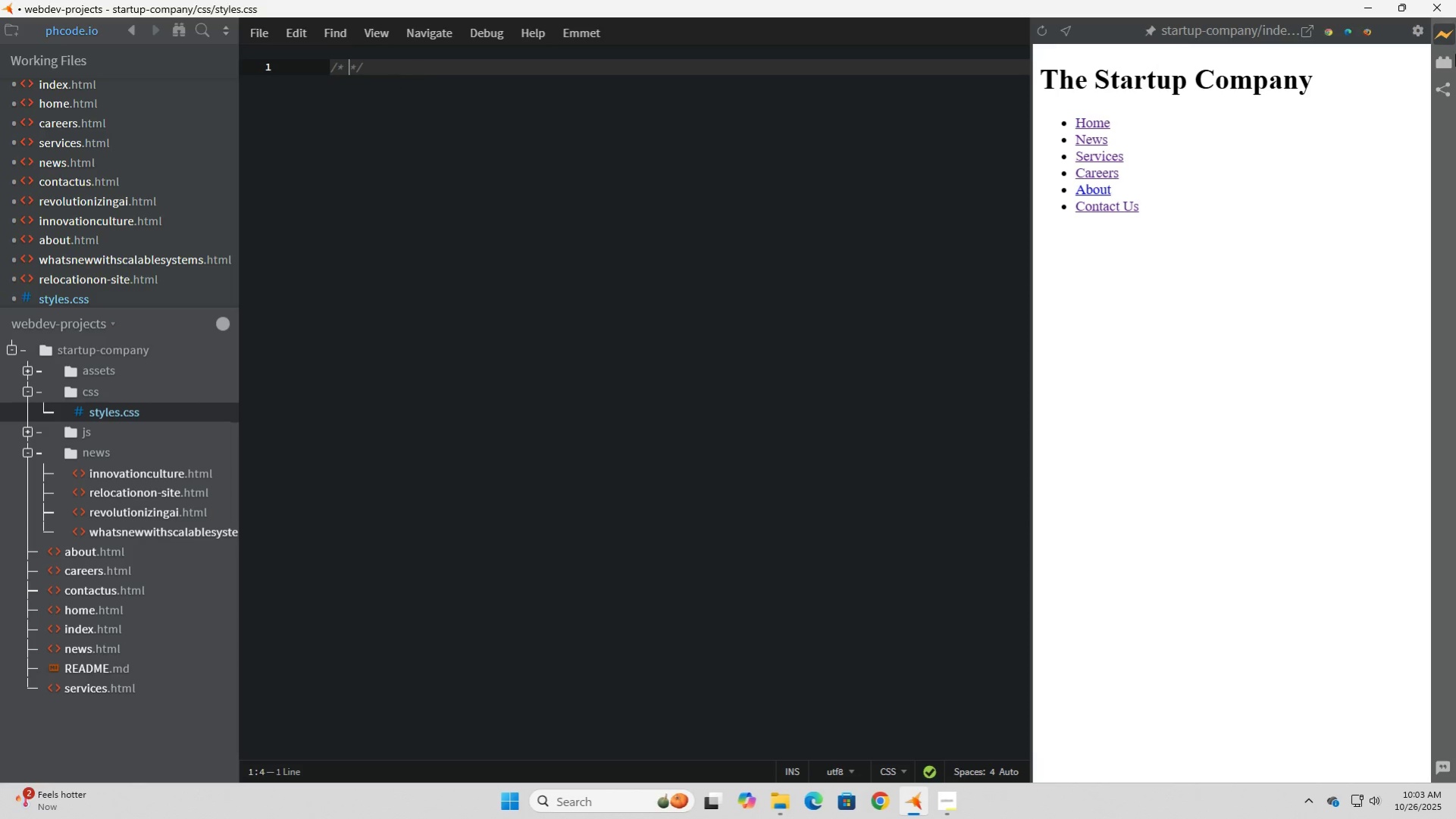 
type(Initial Style )
 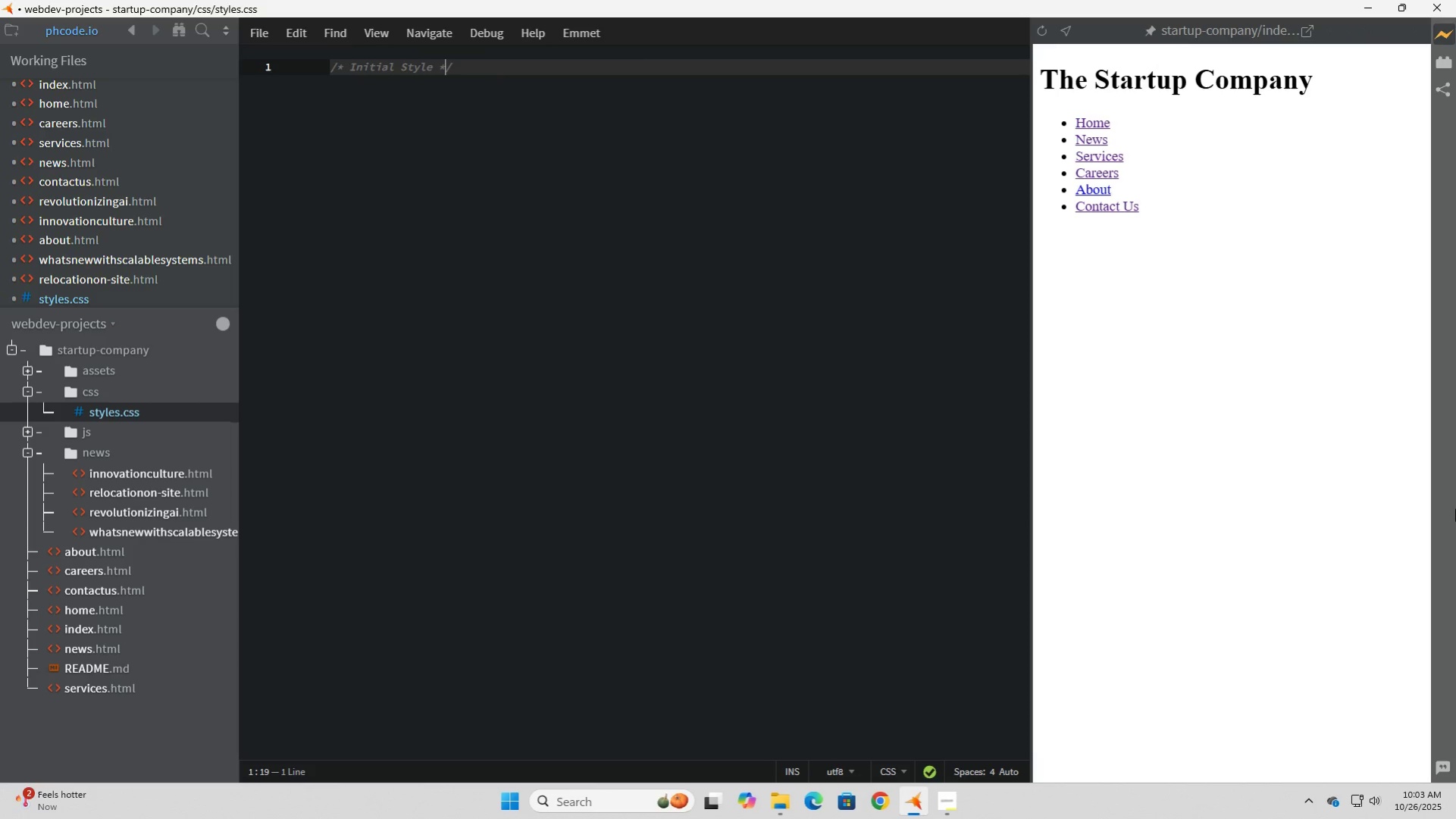 
key(ArrowRight)
 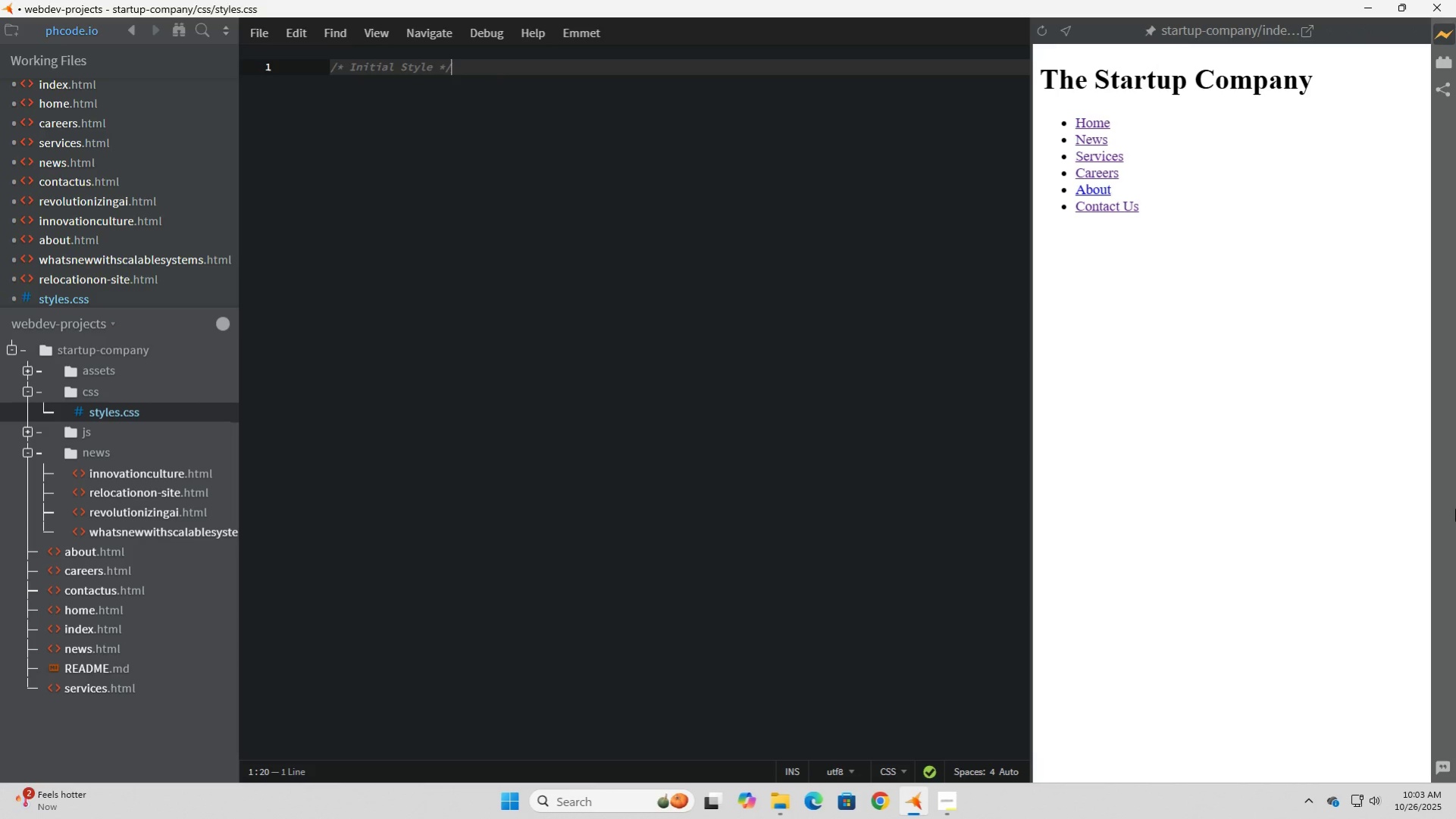 
key(ArrowRight)
 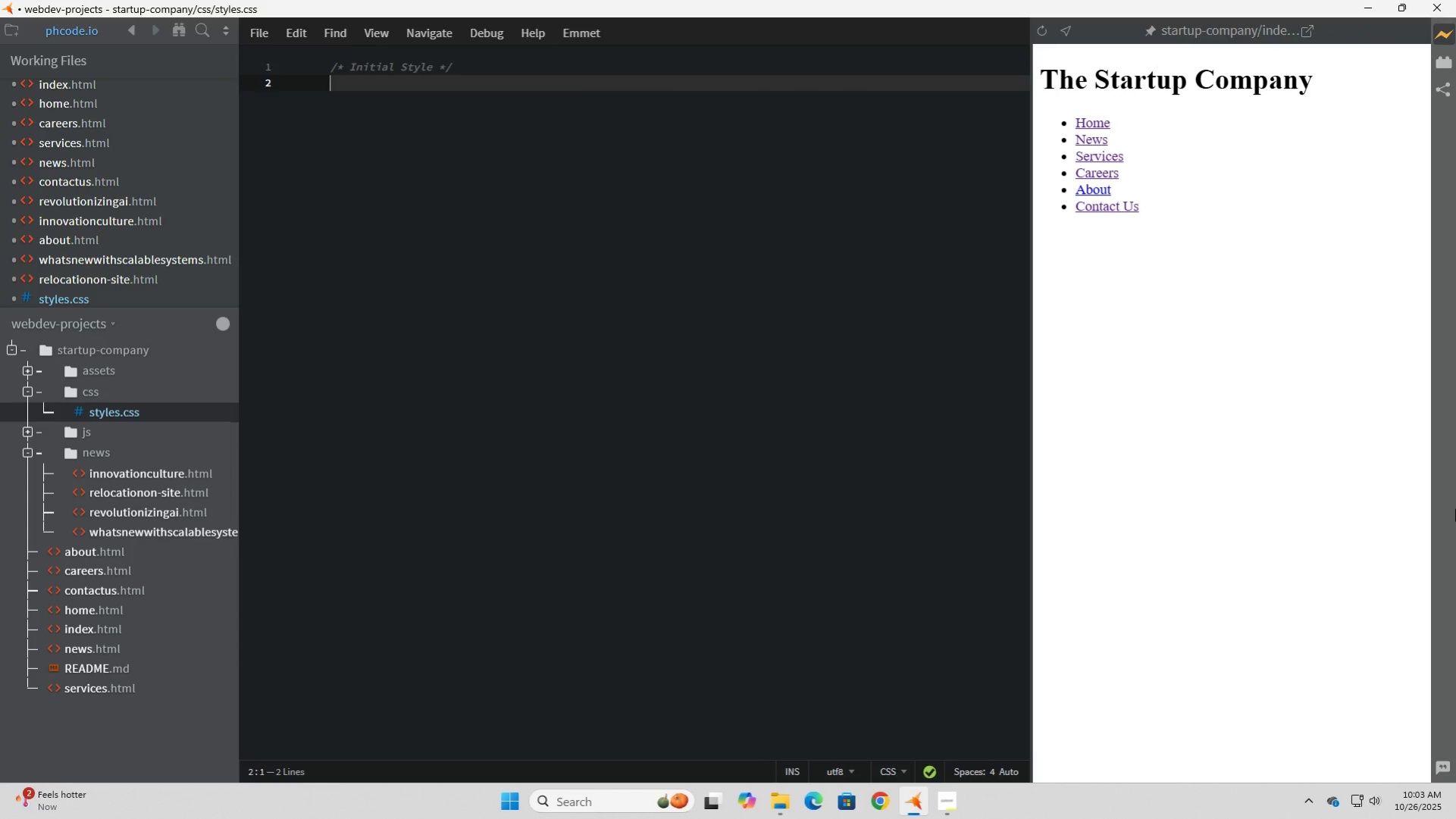 
key(Enter)
 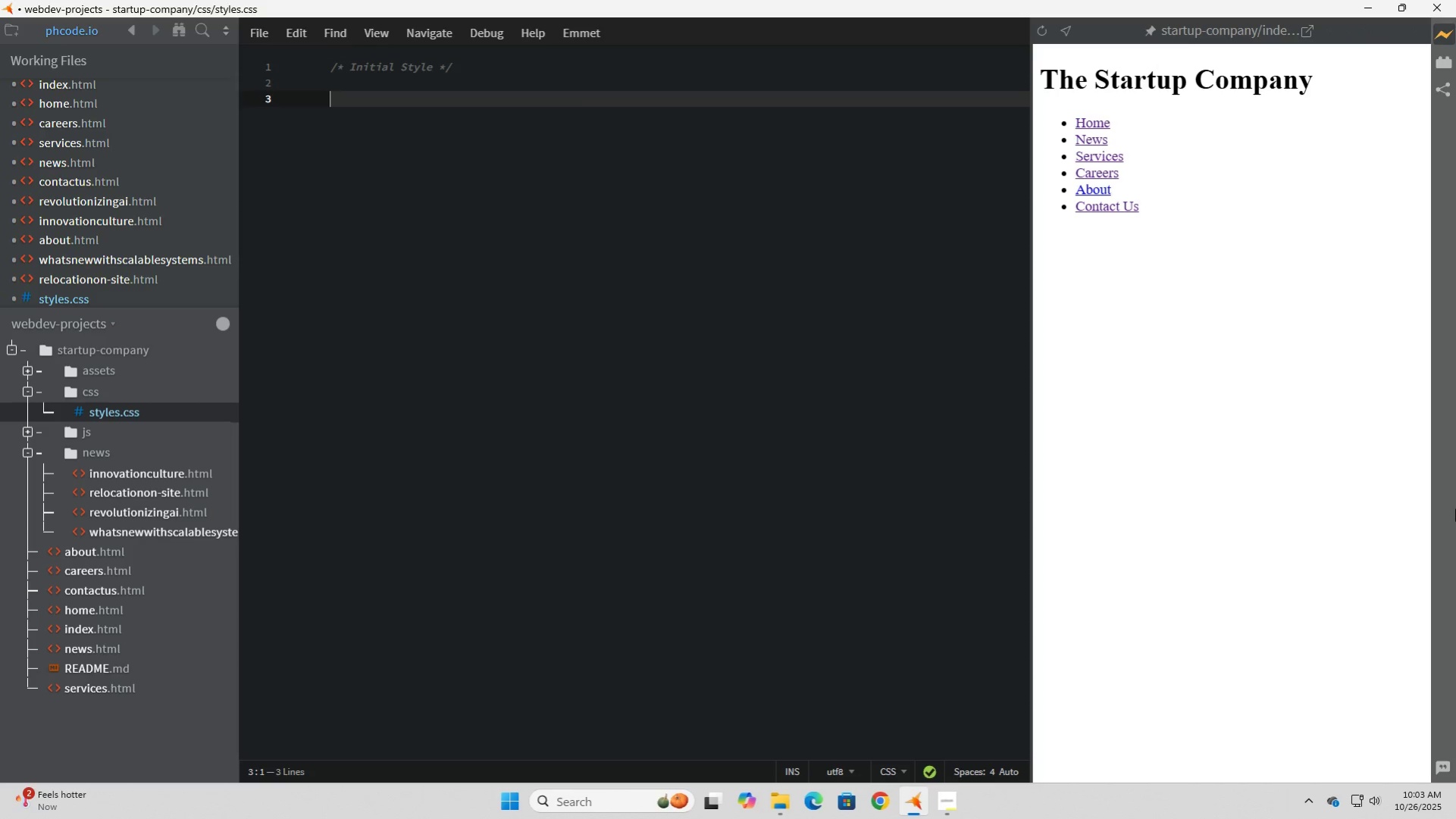 
key(Enter)
 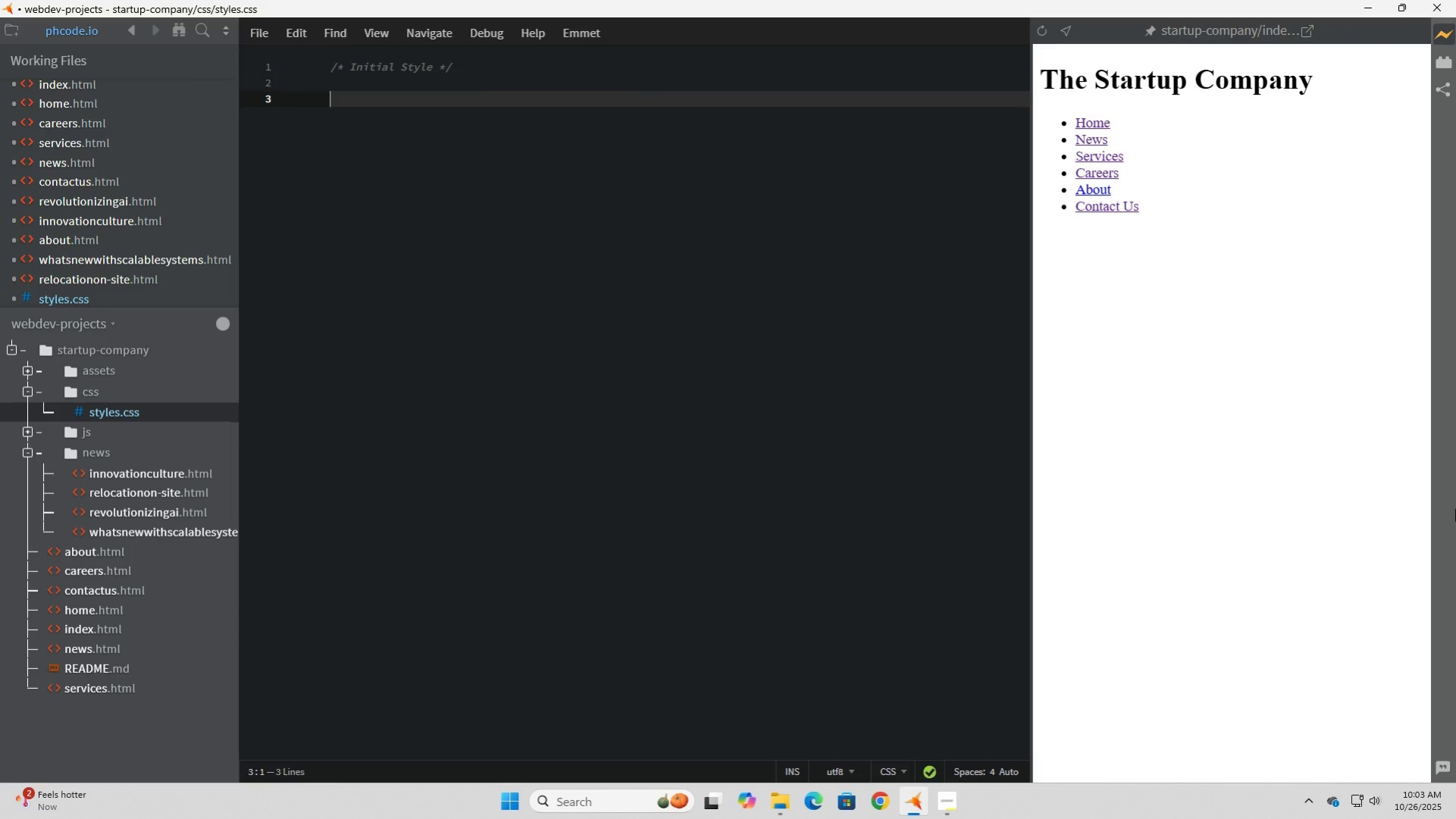 
type(body {)
 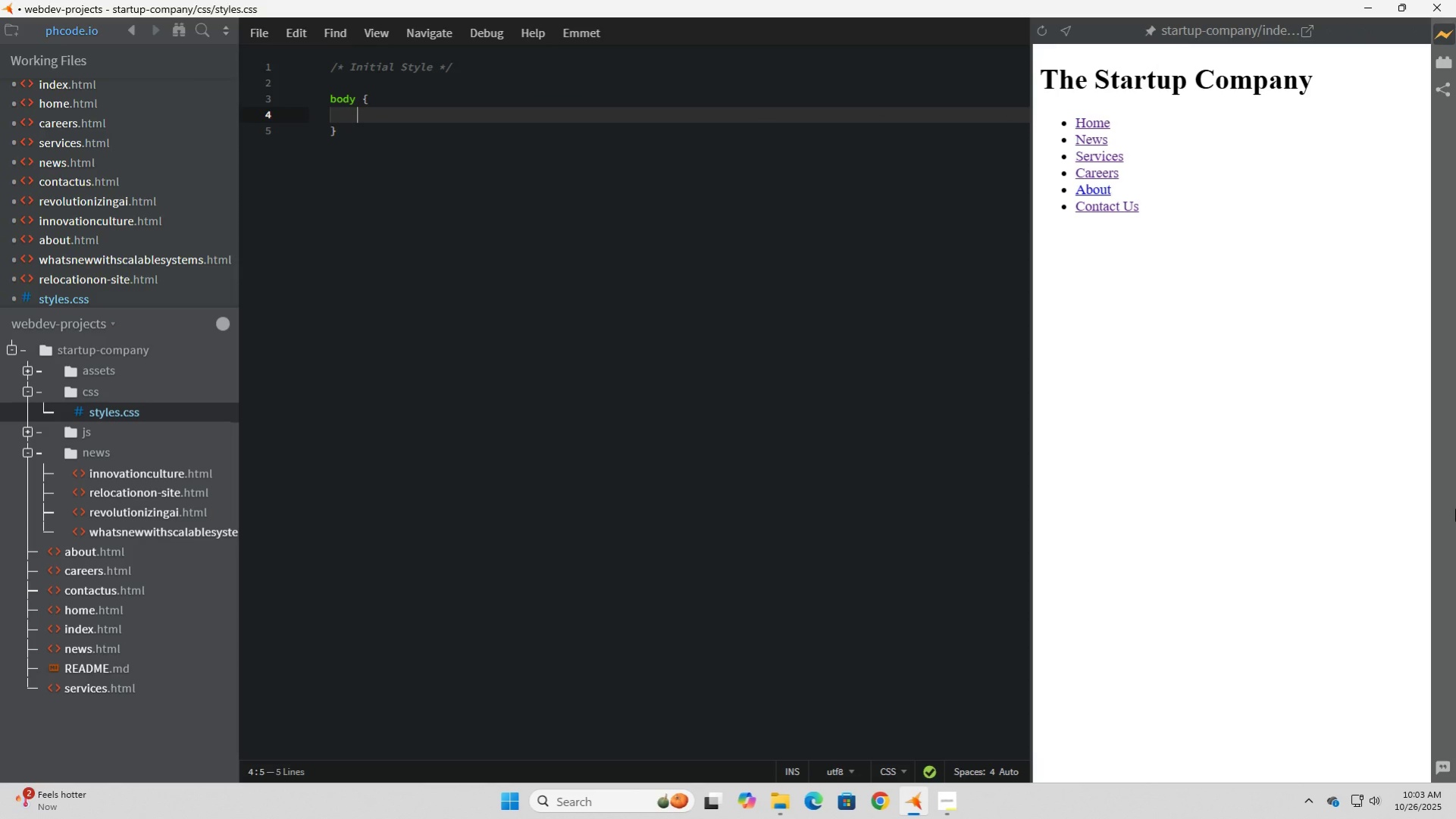 
 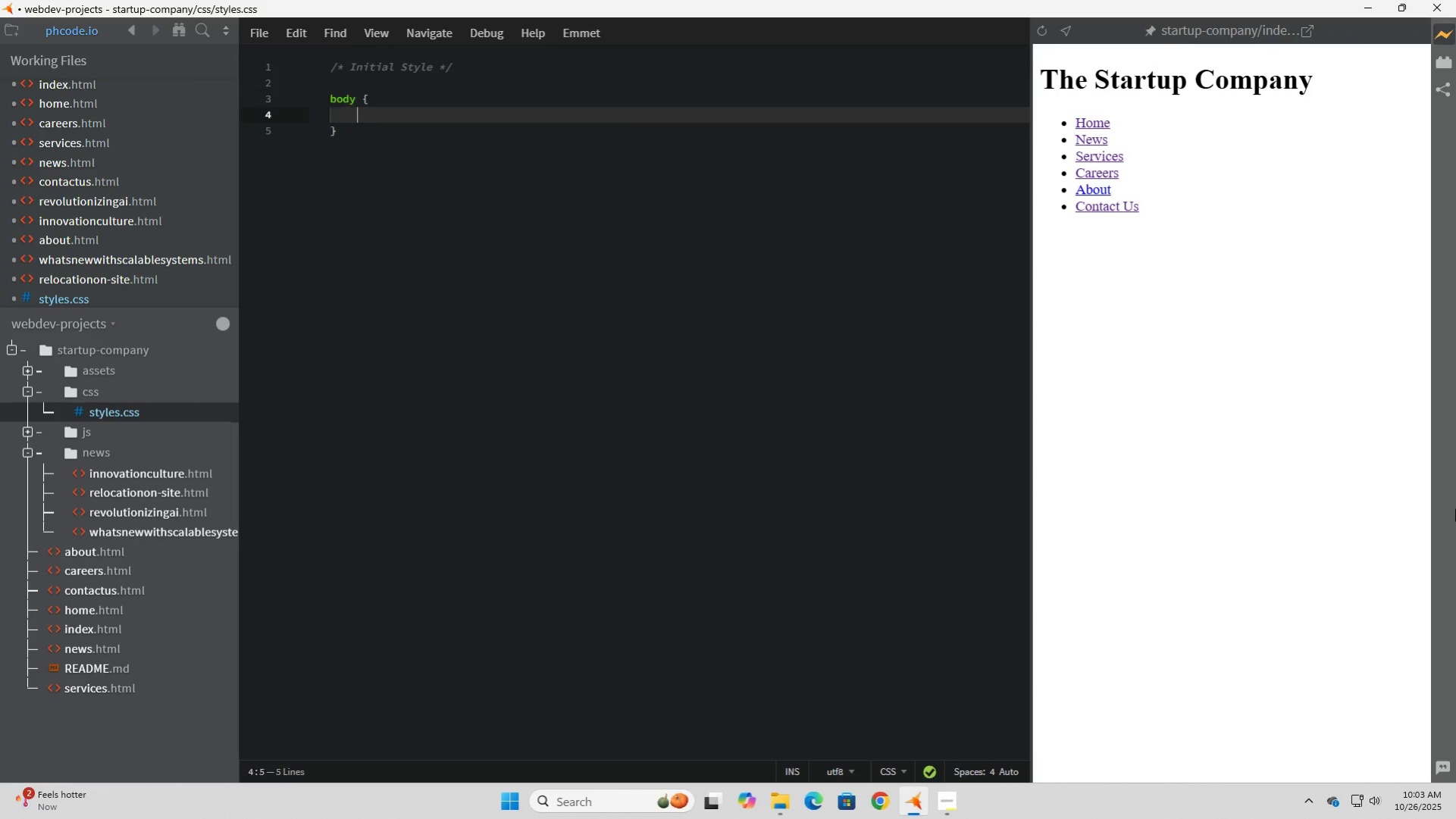 
key(Enter)
 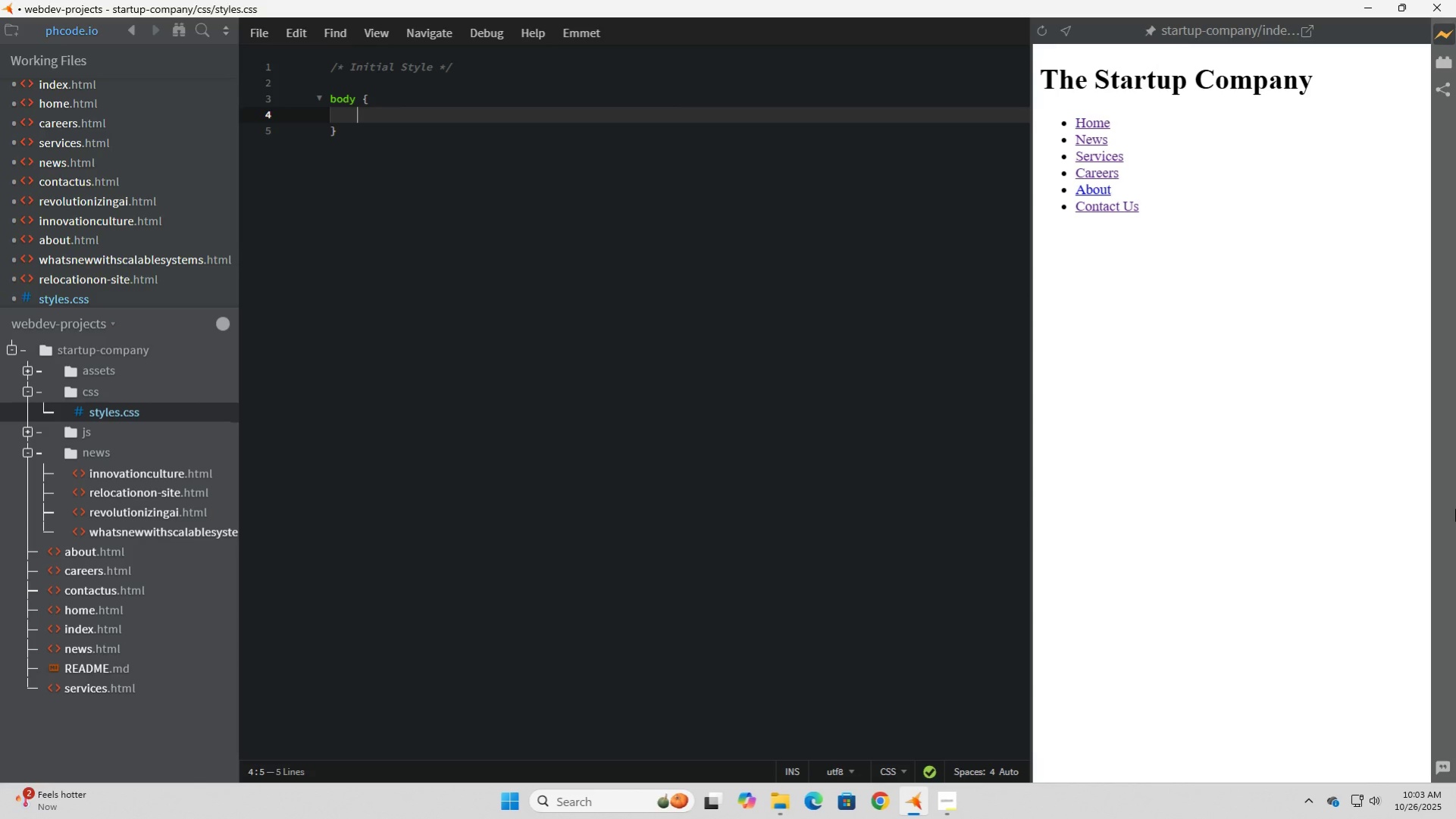 
type(font-family: )
 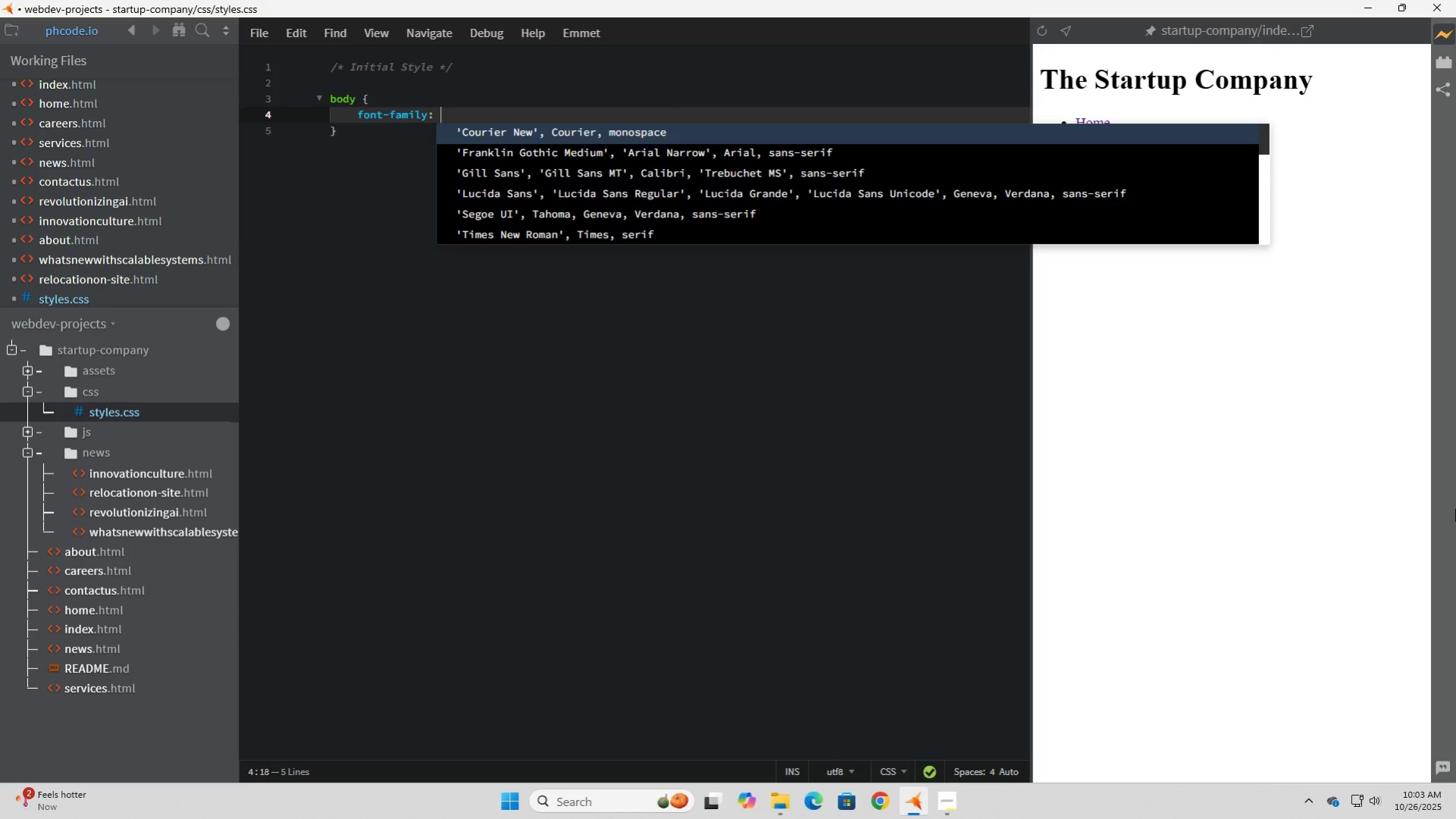 
key(ArrowDown)
 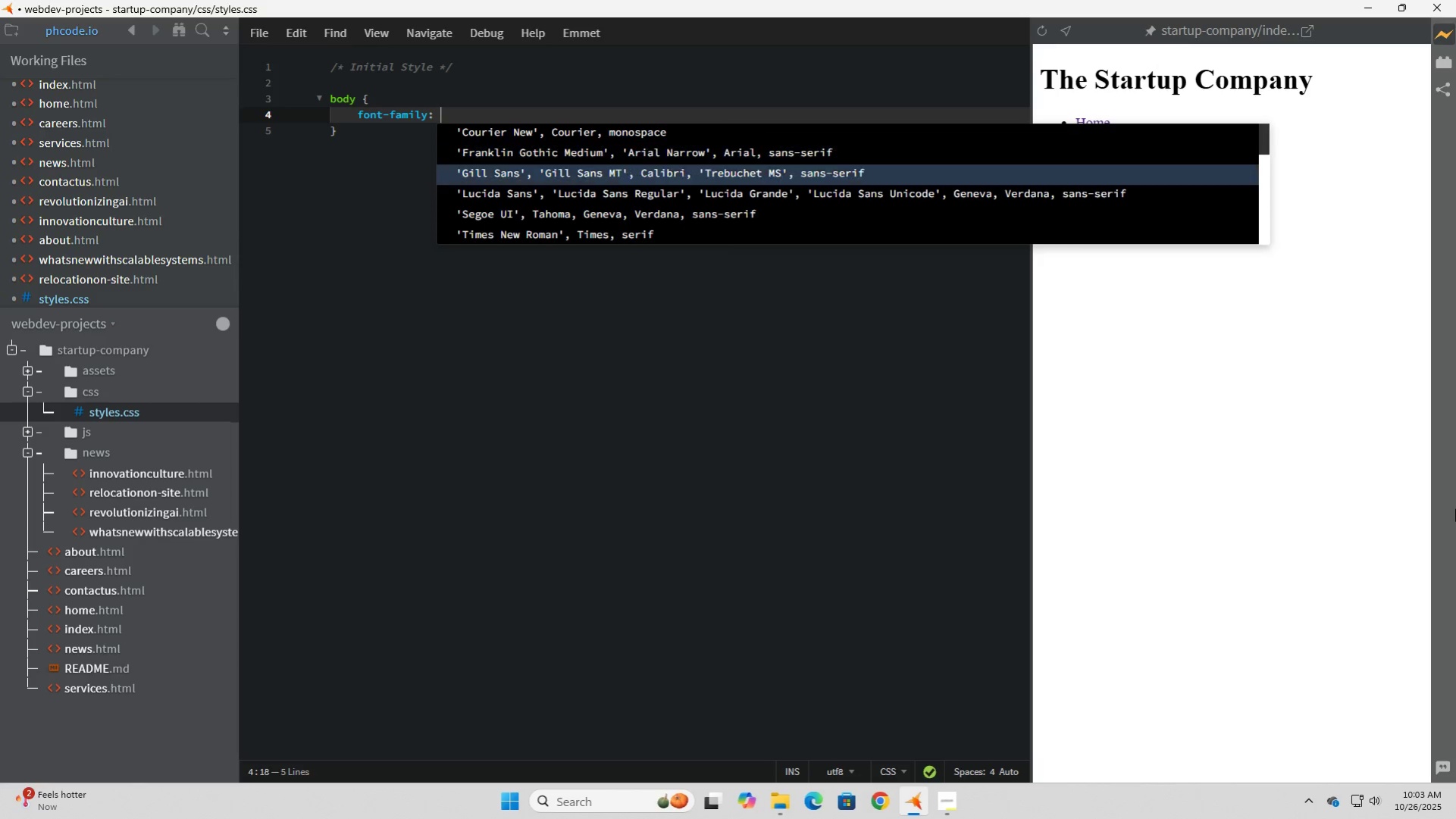 
key(ArrowDown)
 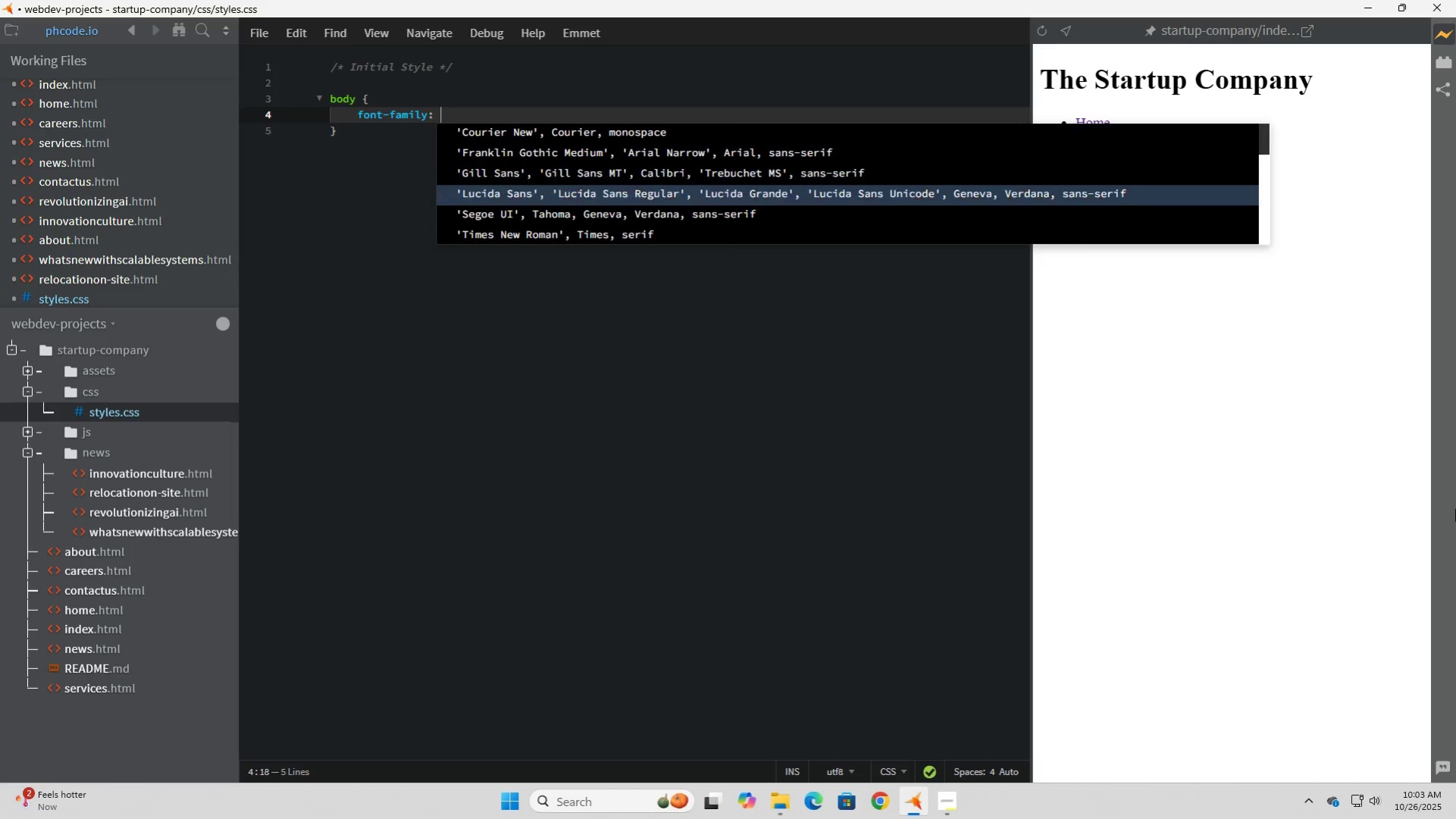 
key(ArrowDown)
 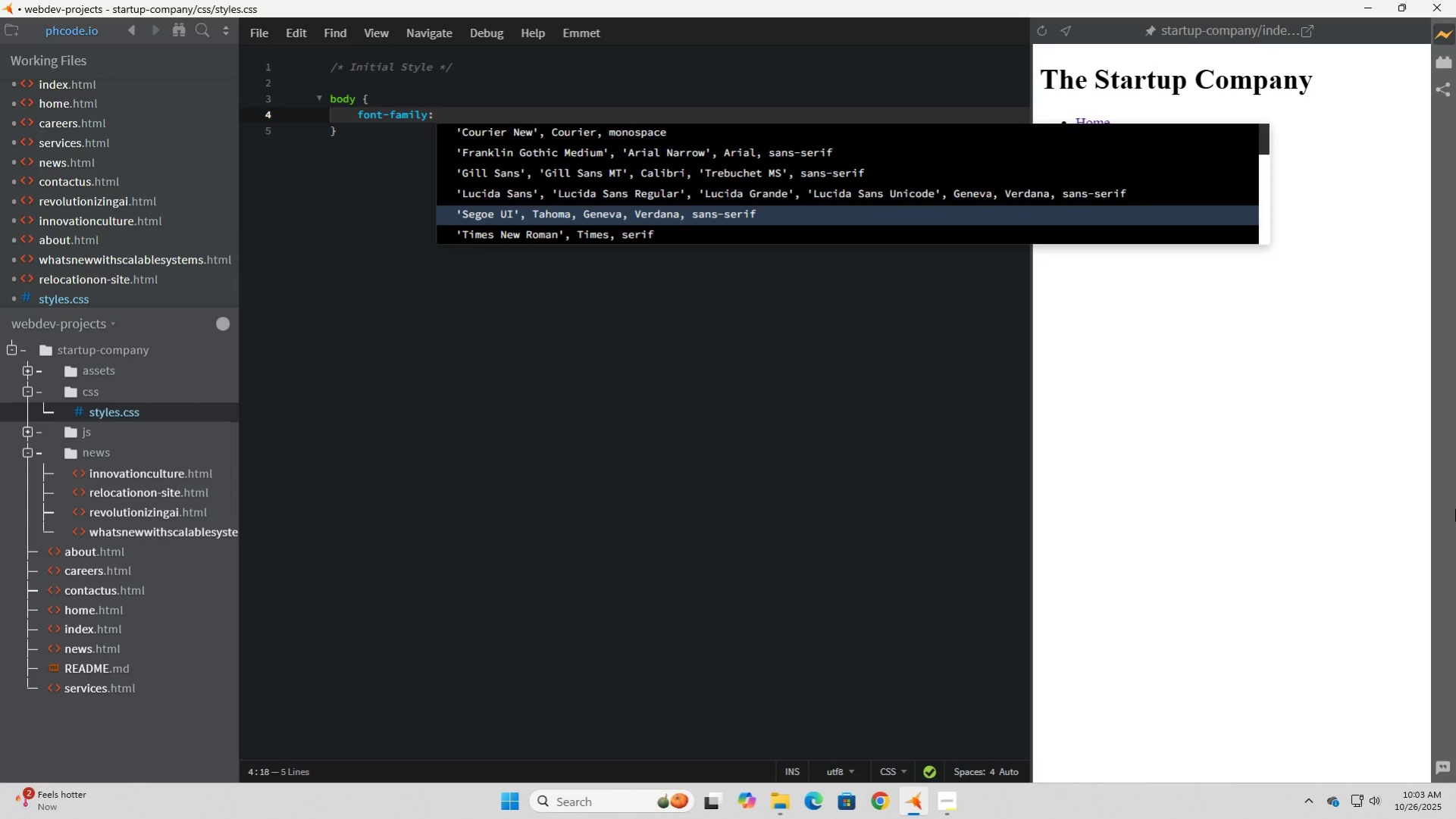 
key(ArrowDown)
 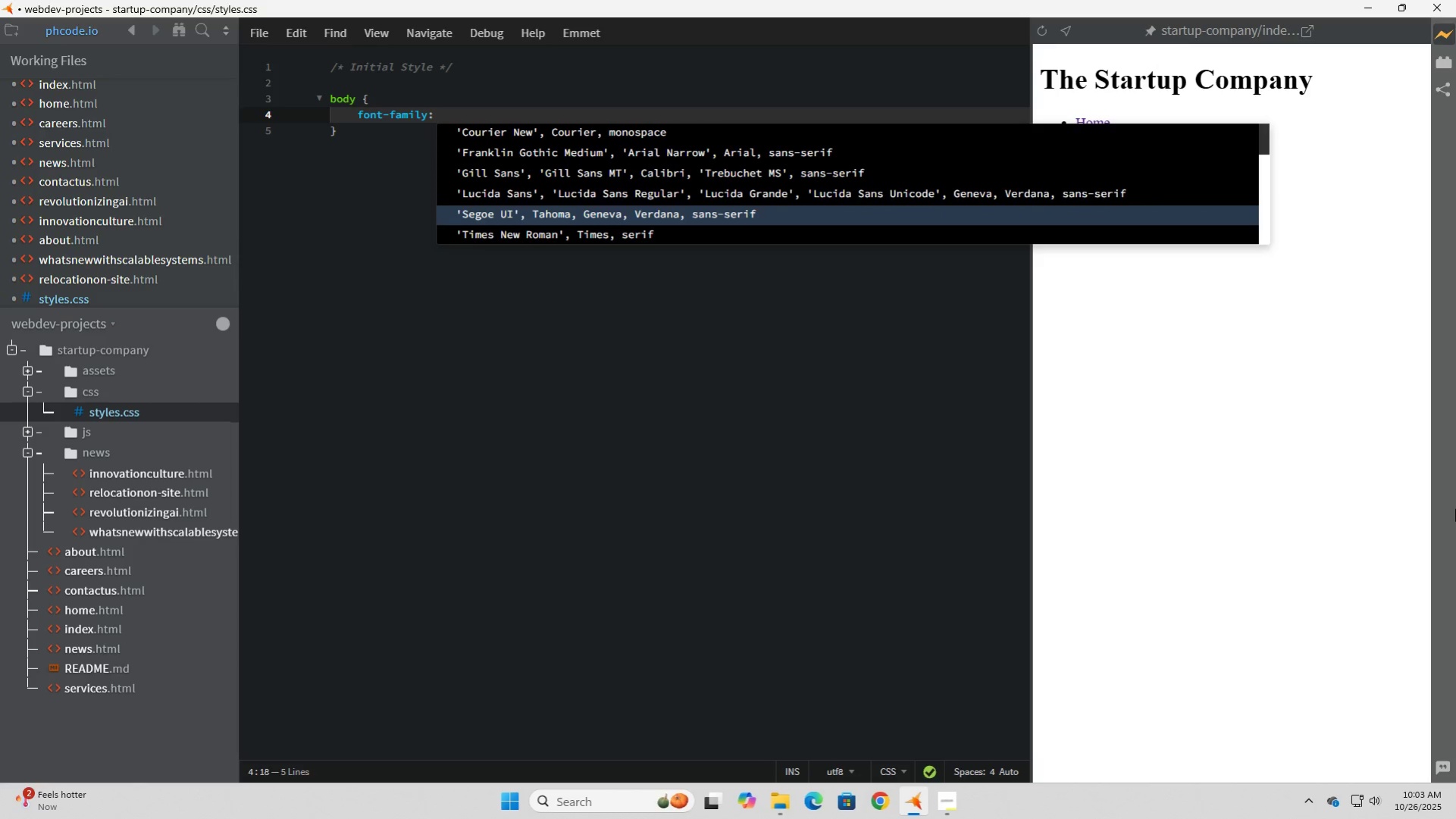 
key(ArrowDown)
 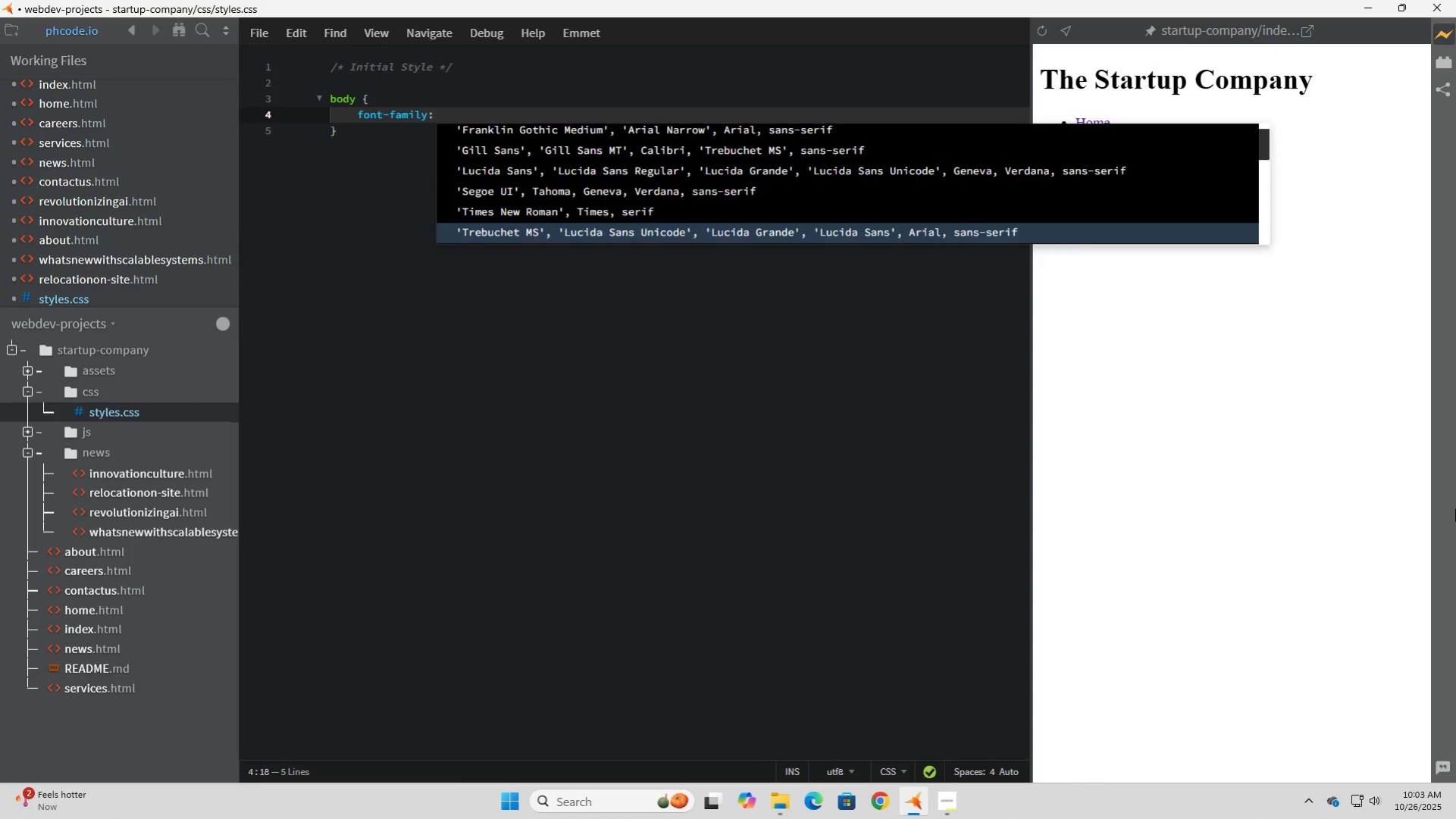 
key(ArrowDown)
 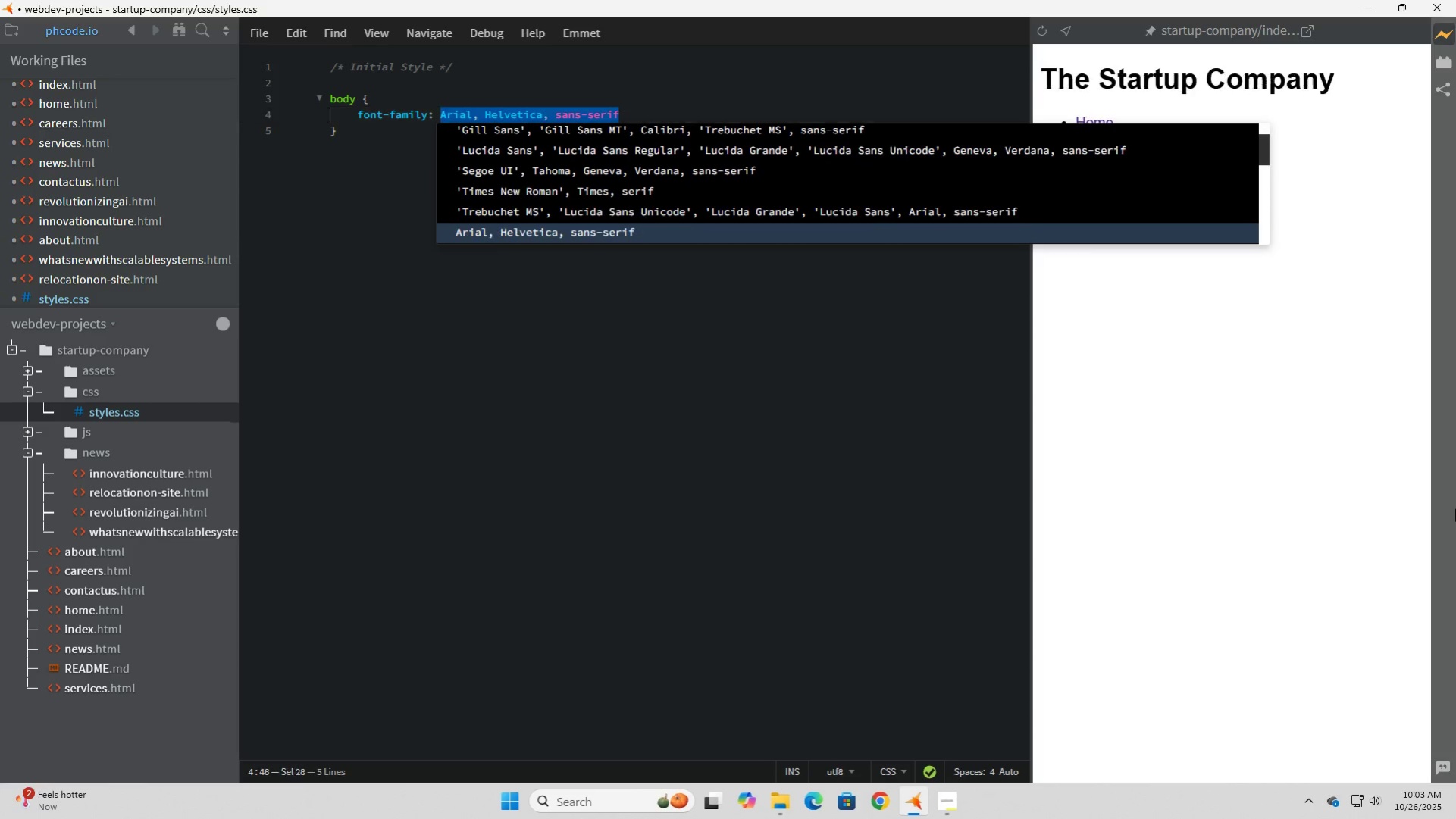 
key(ArrowDown)
 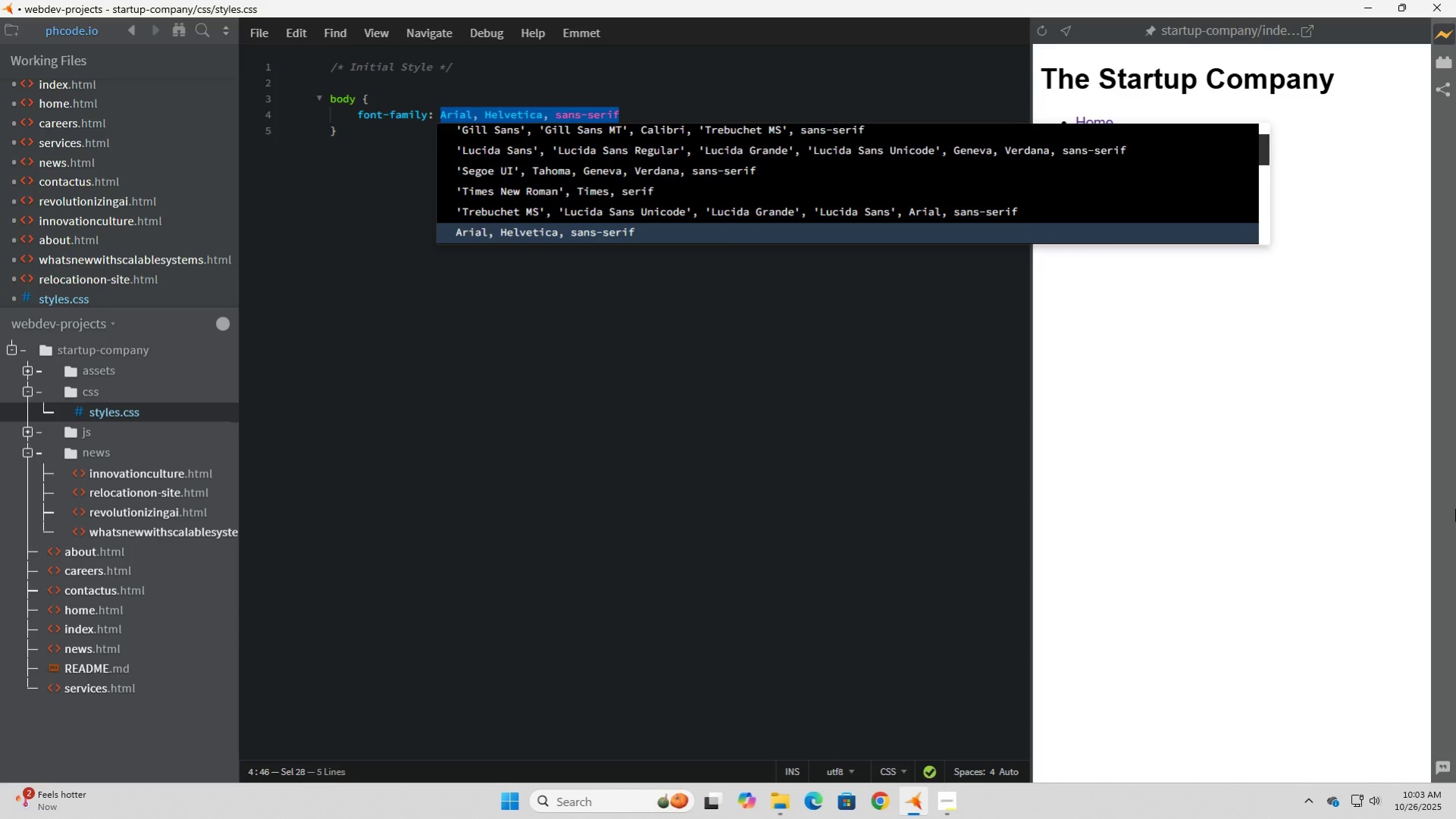 
key(Tab)
 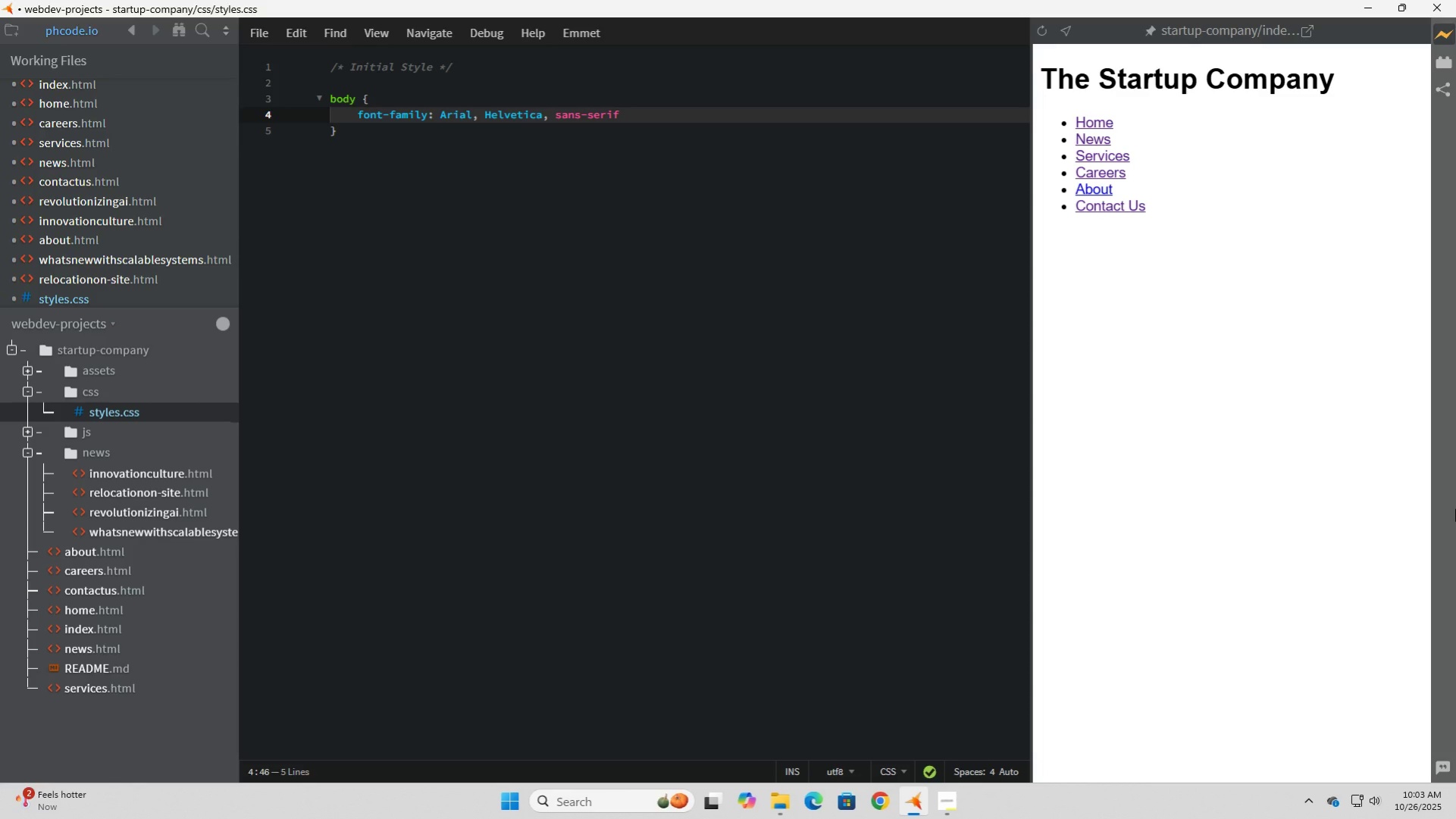 
key(Semicolon)
 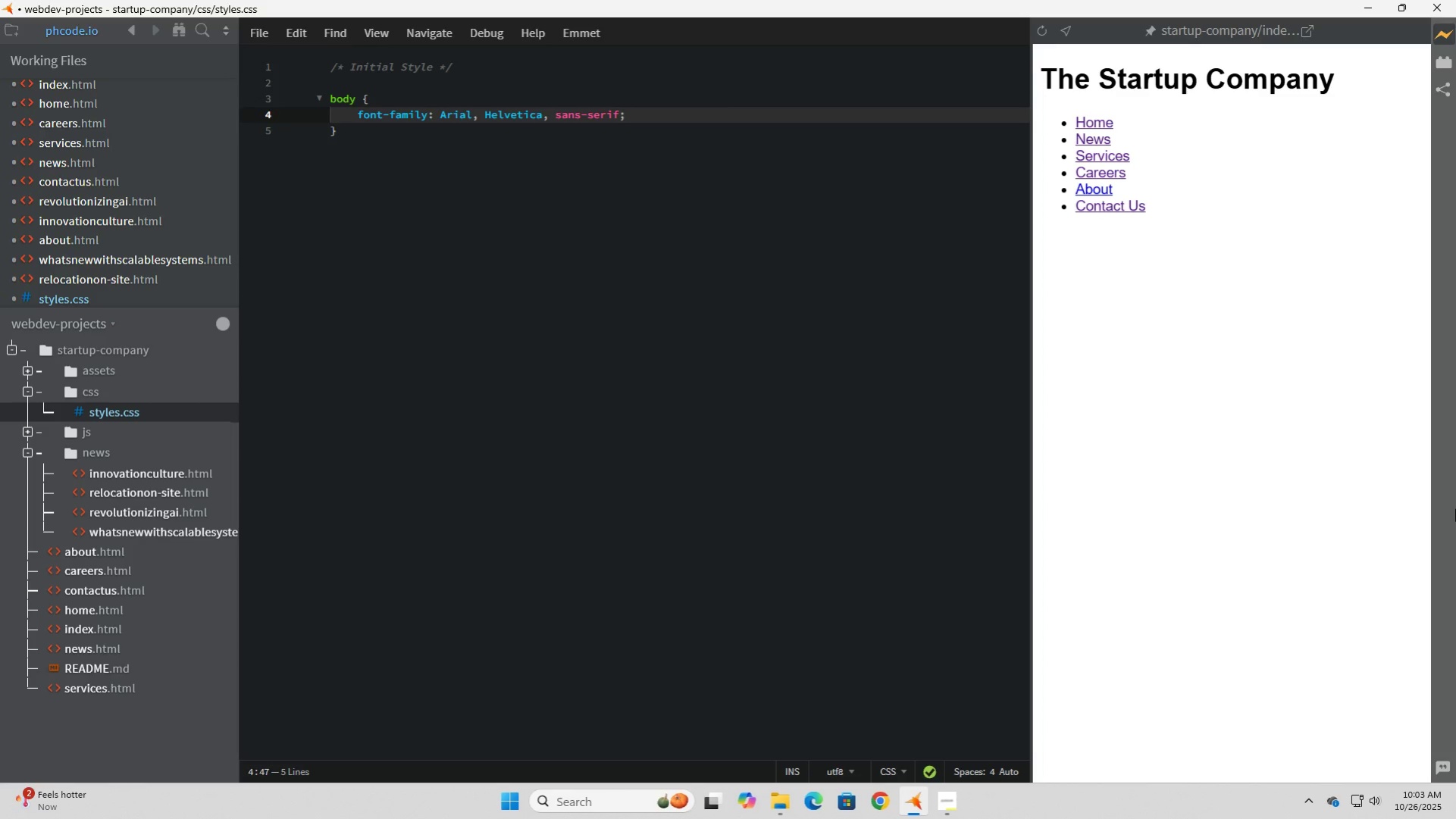 
key(Enter)
 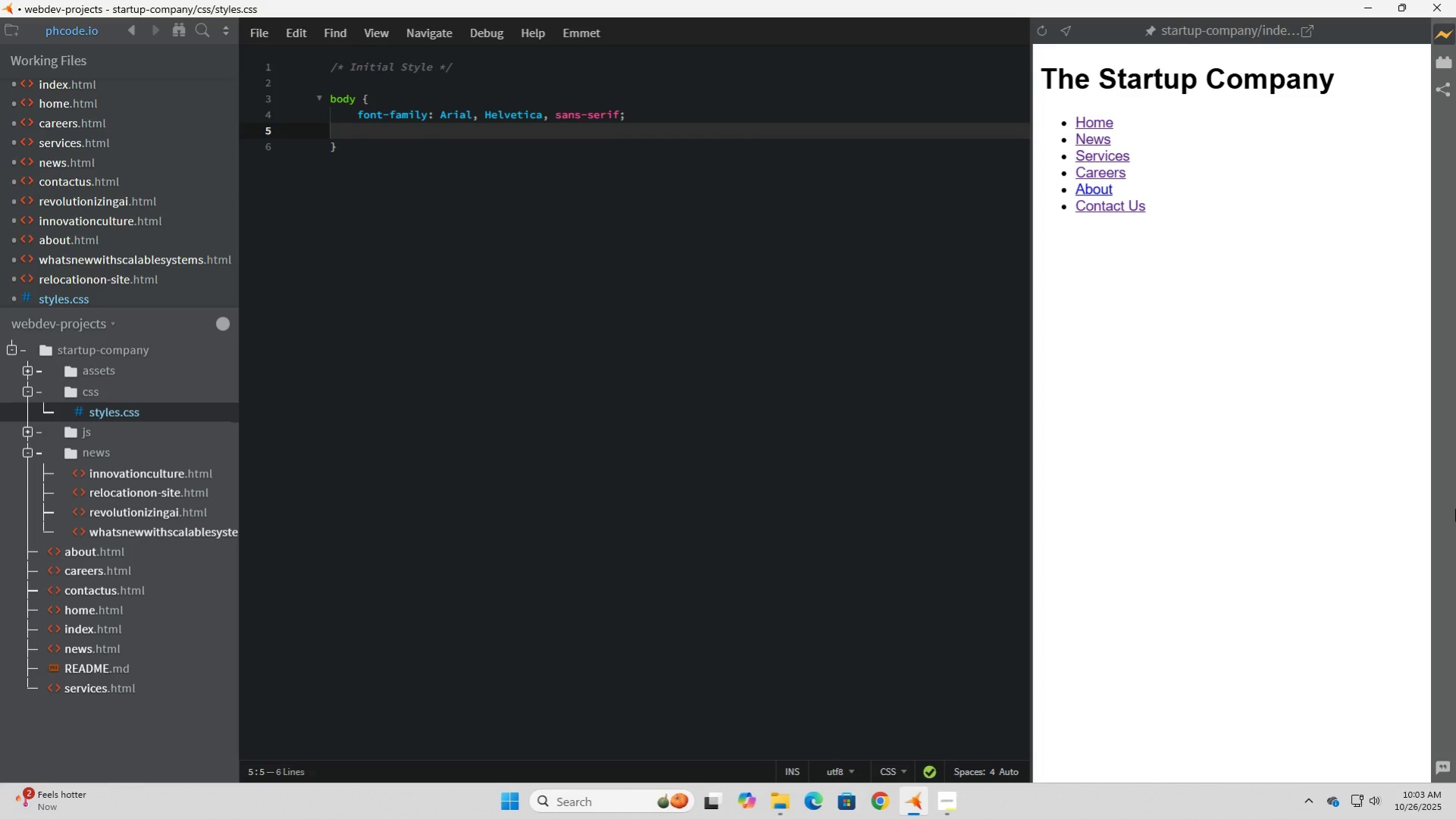 
type(margin: 0;)
 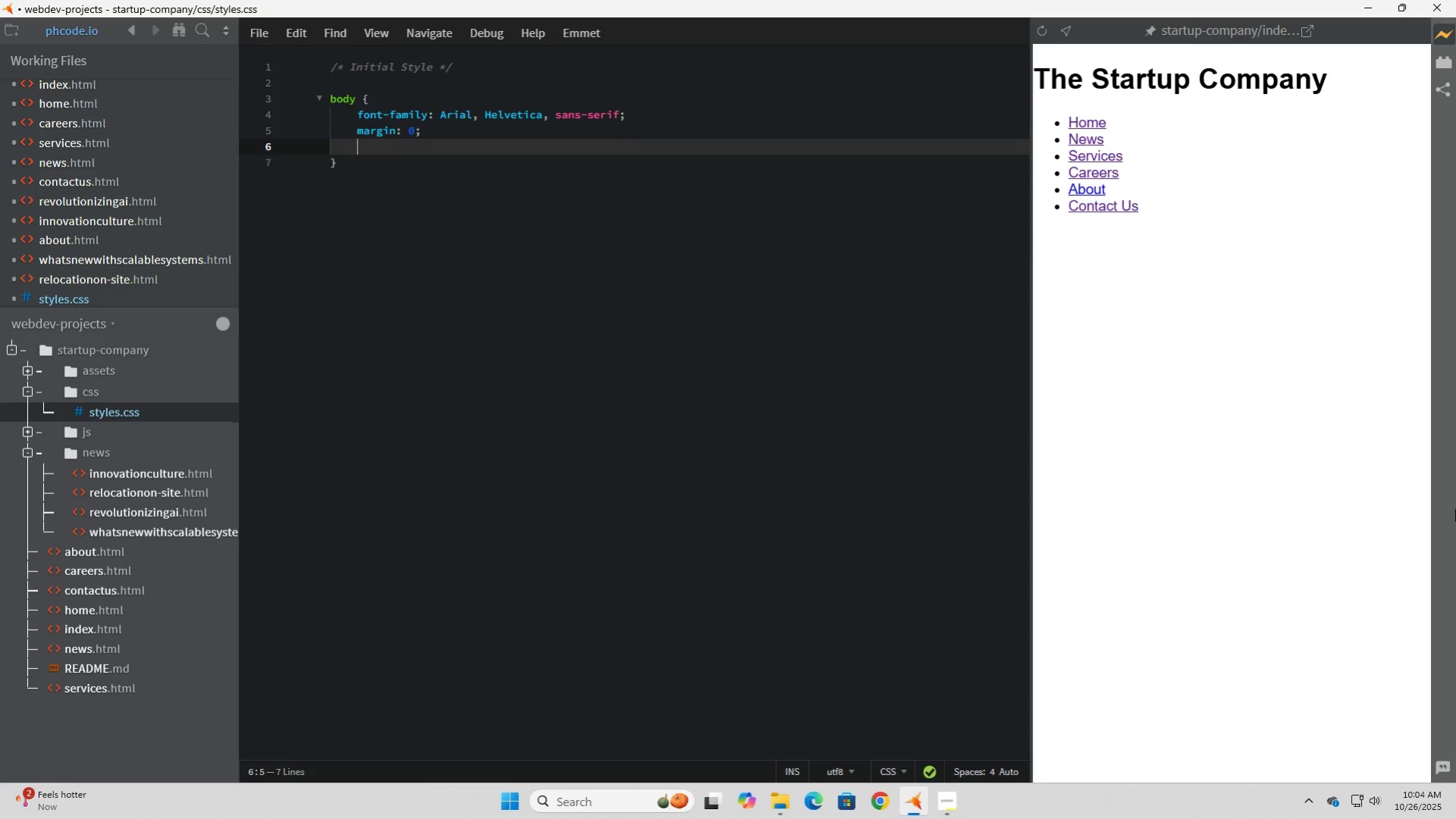 
 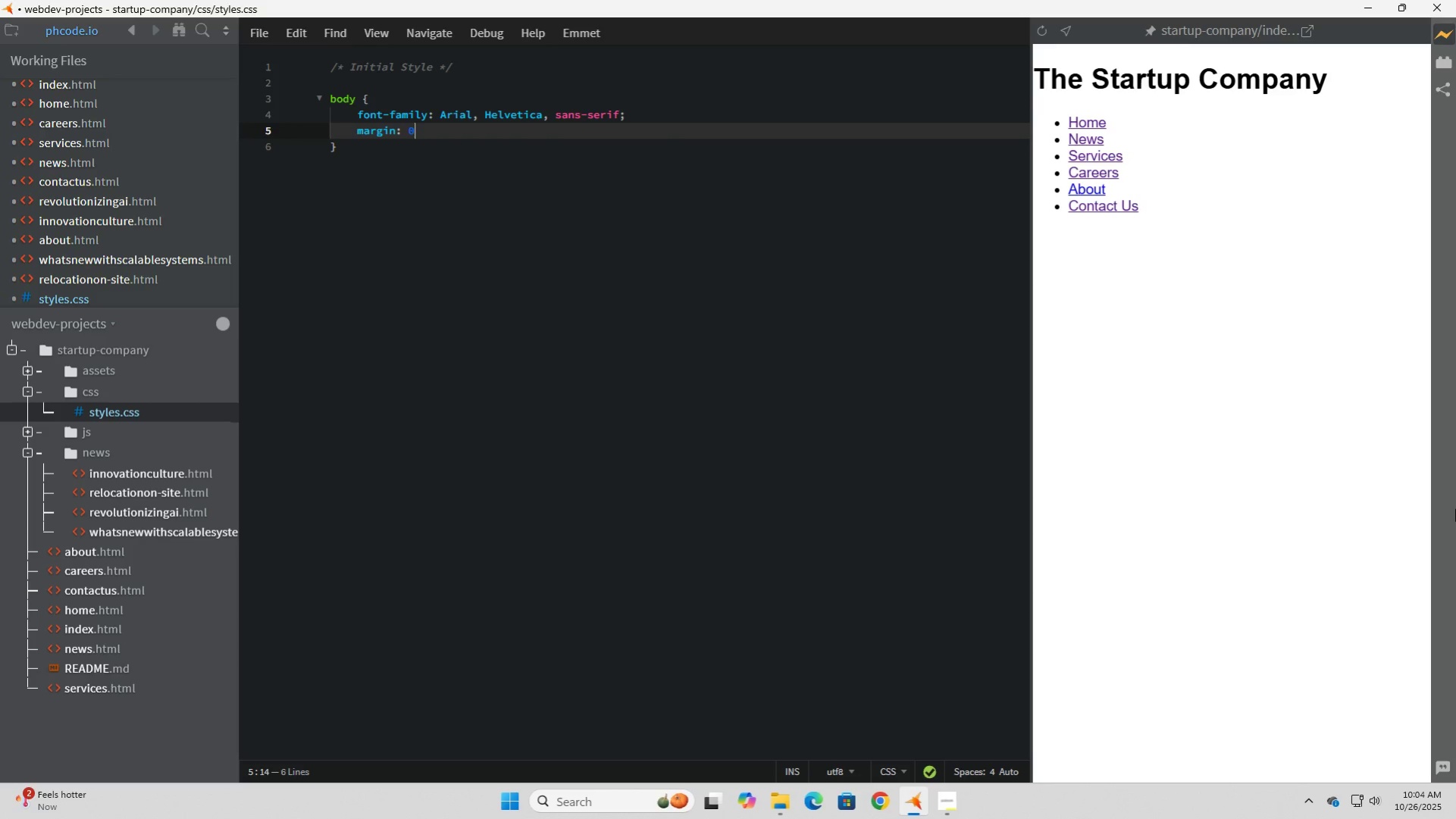 
key(Enter)
 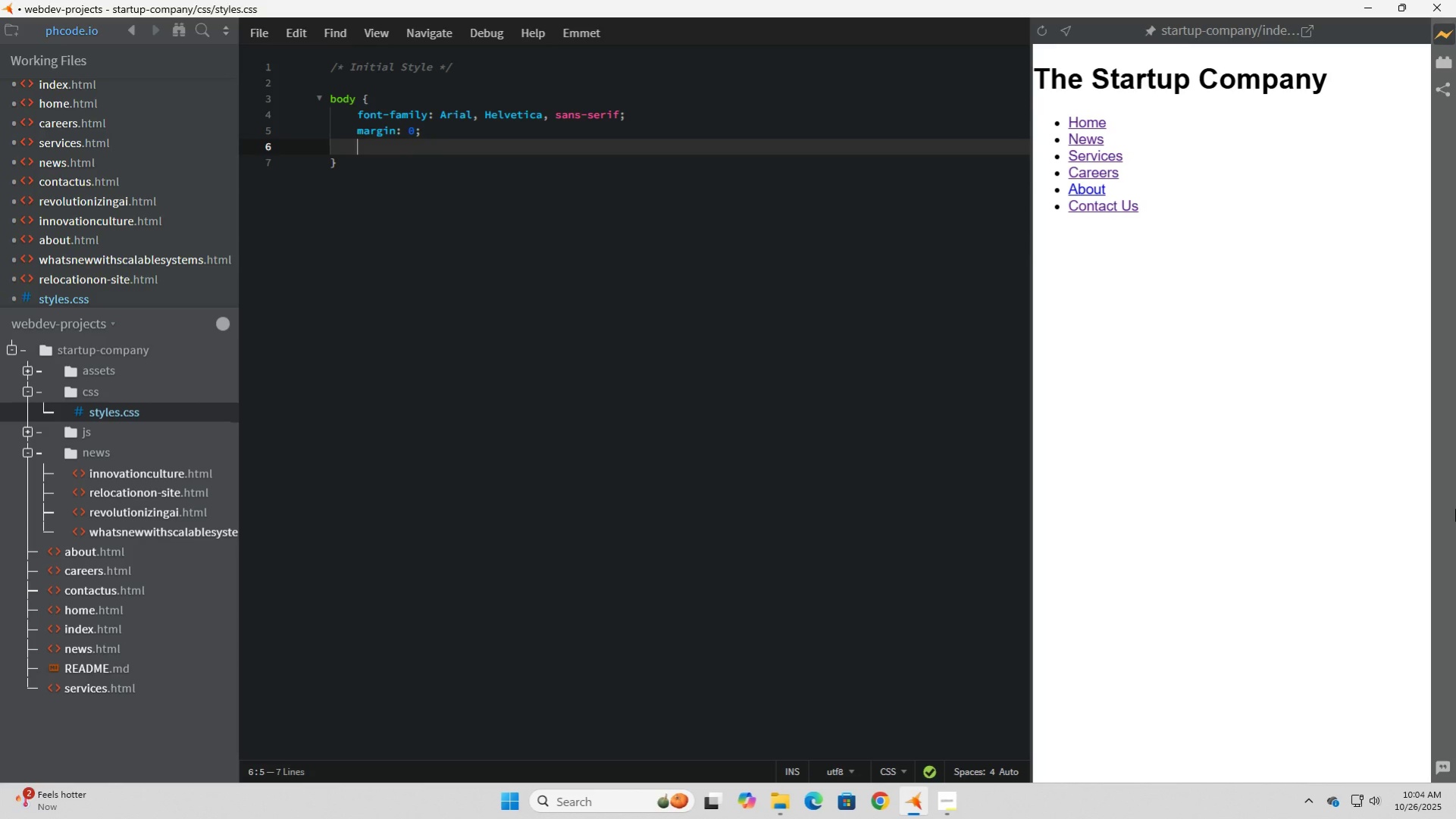 
type(padding: 0;)
 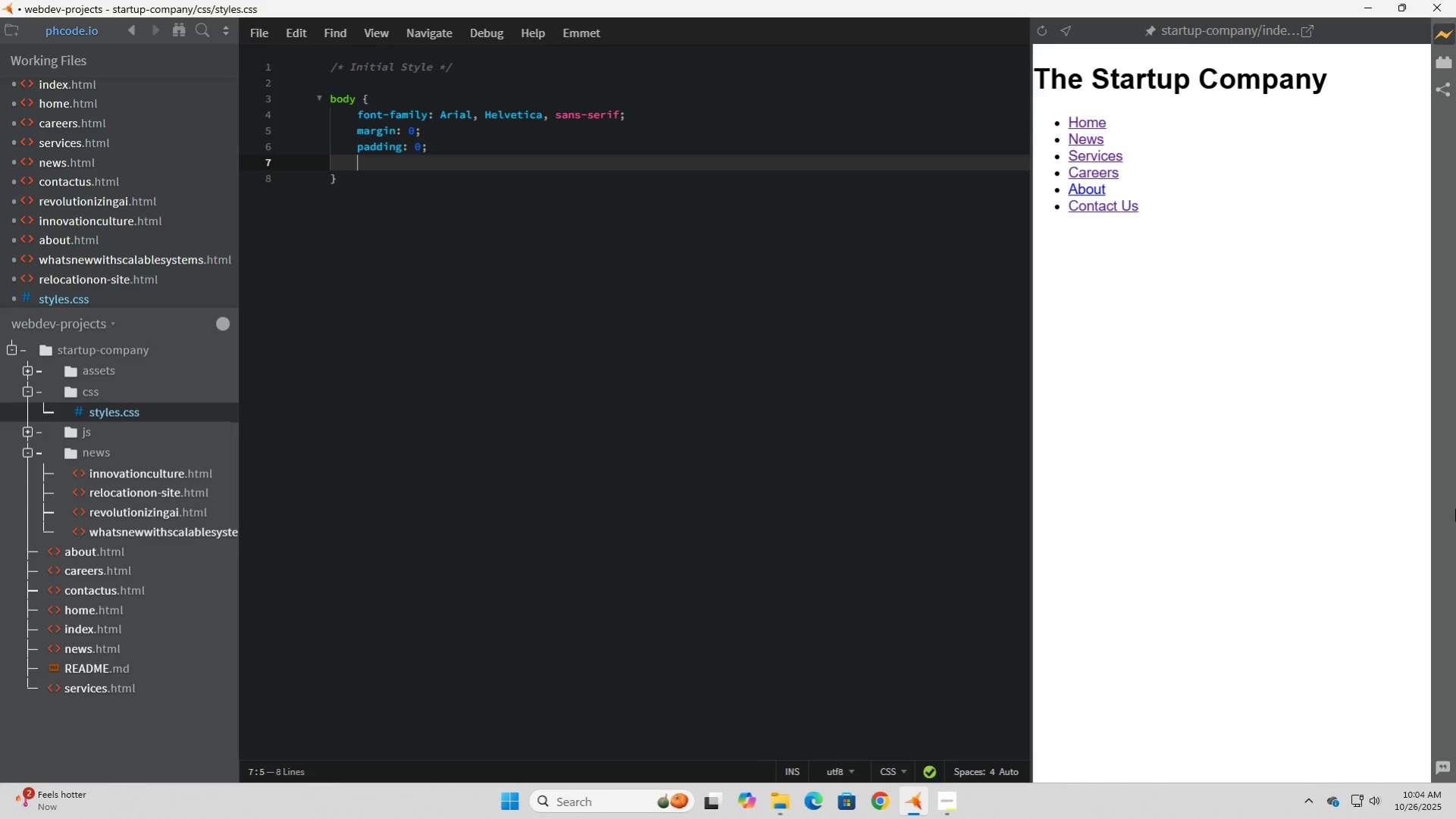 
 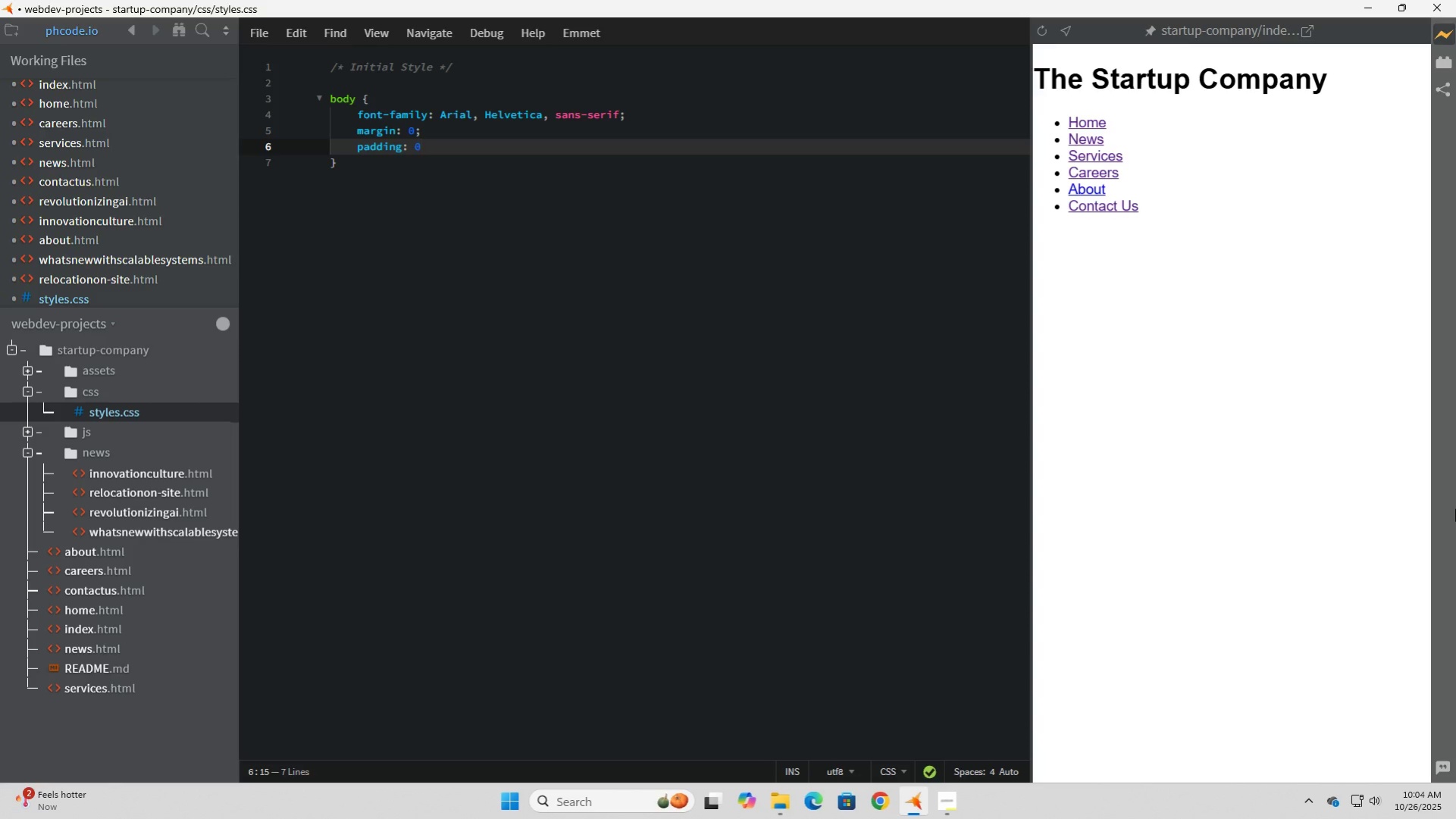 
key(Enter)
 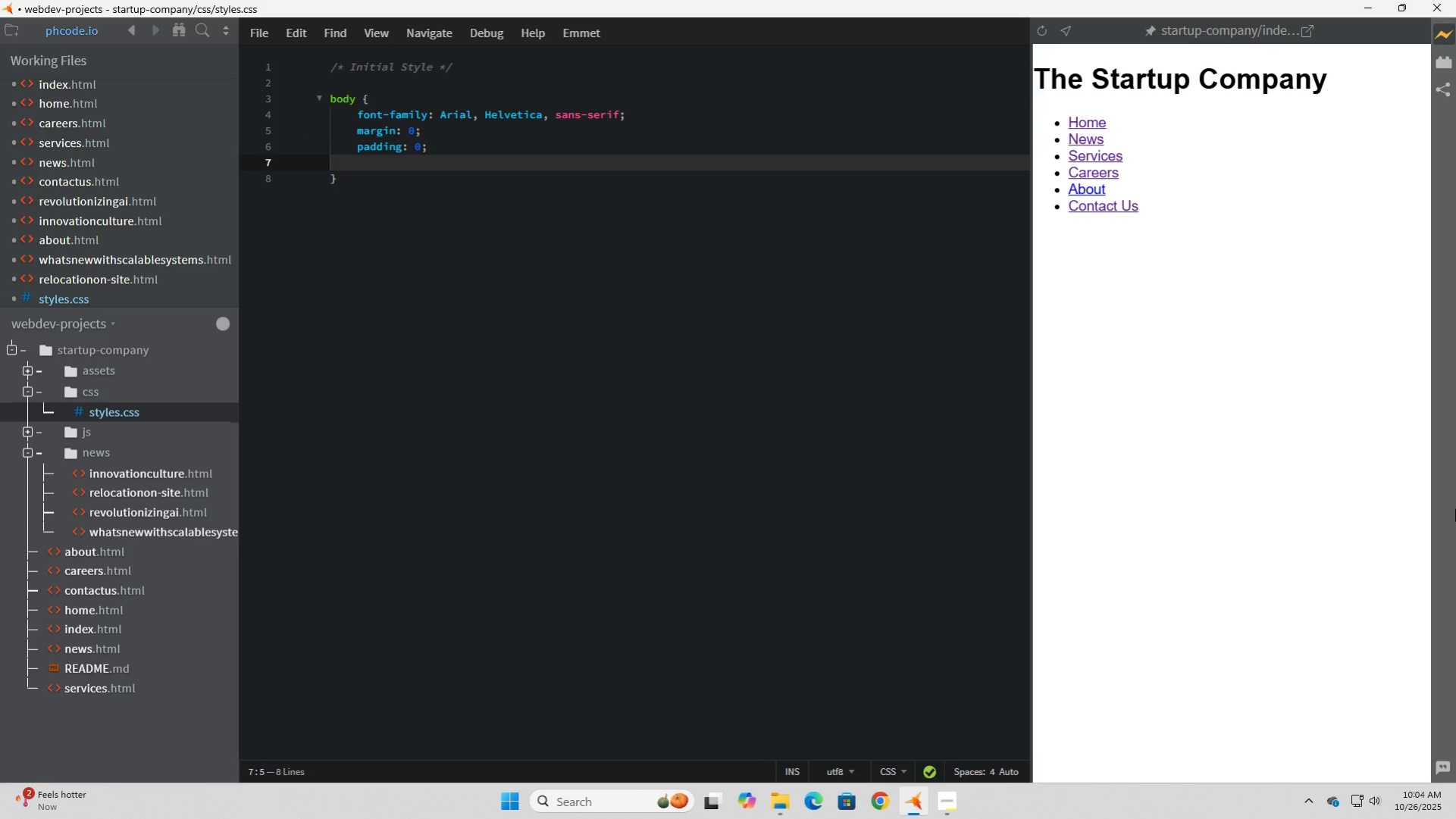 
key(Backspace)
 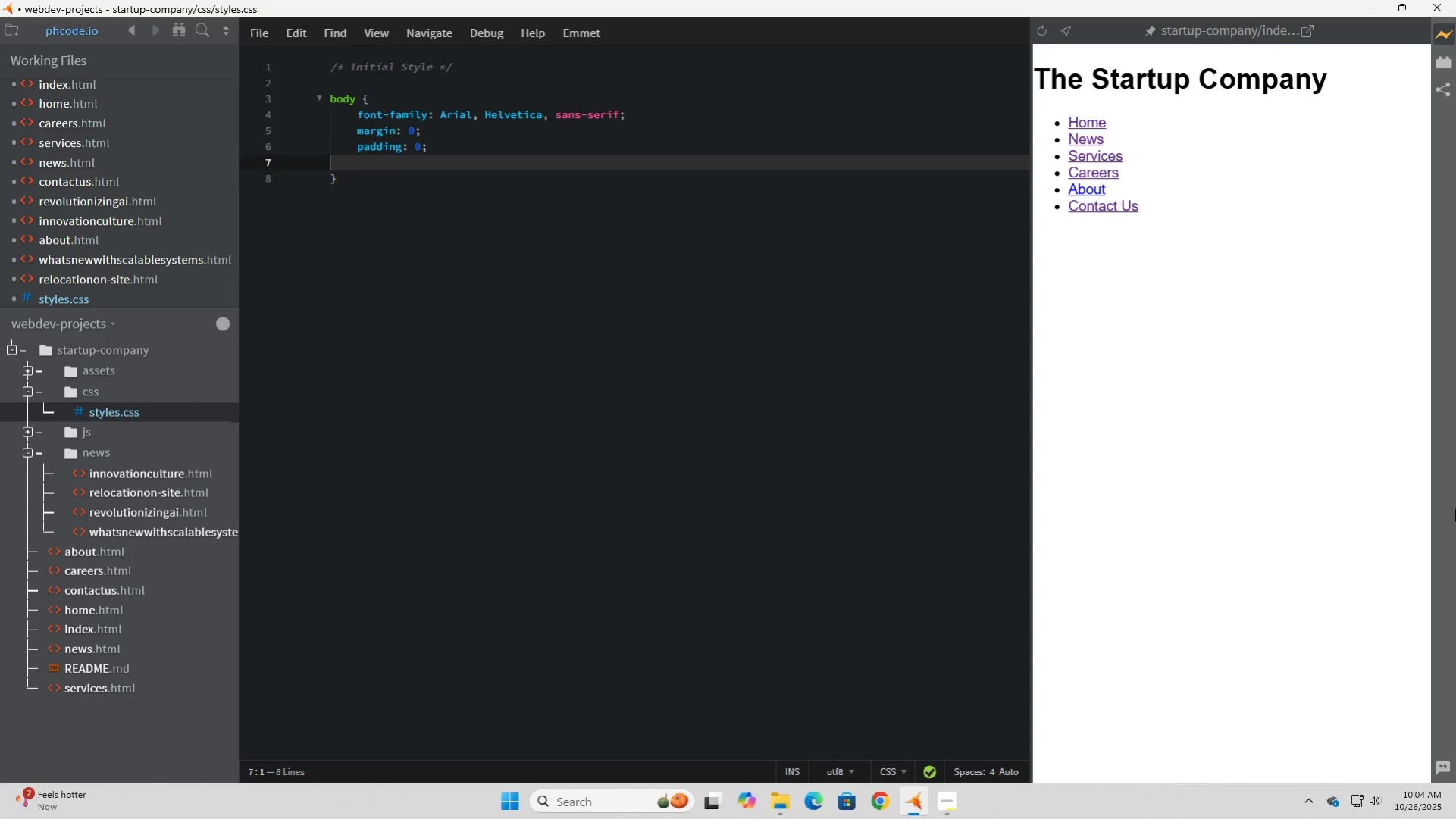 
key(Backspace)
 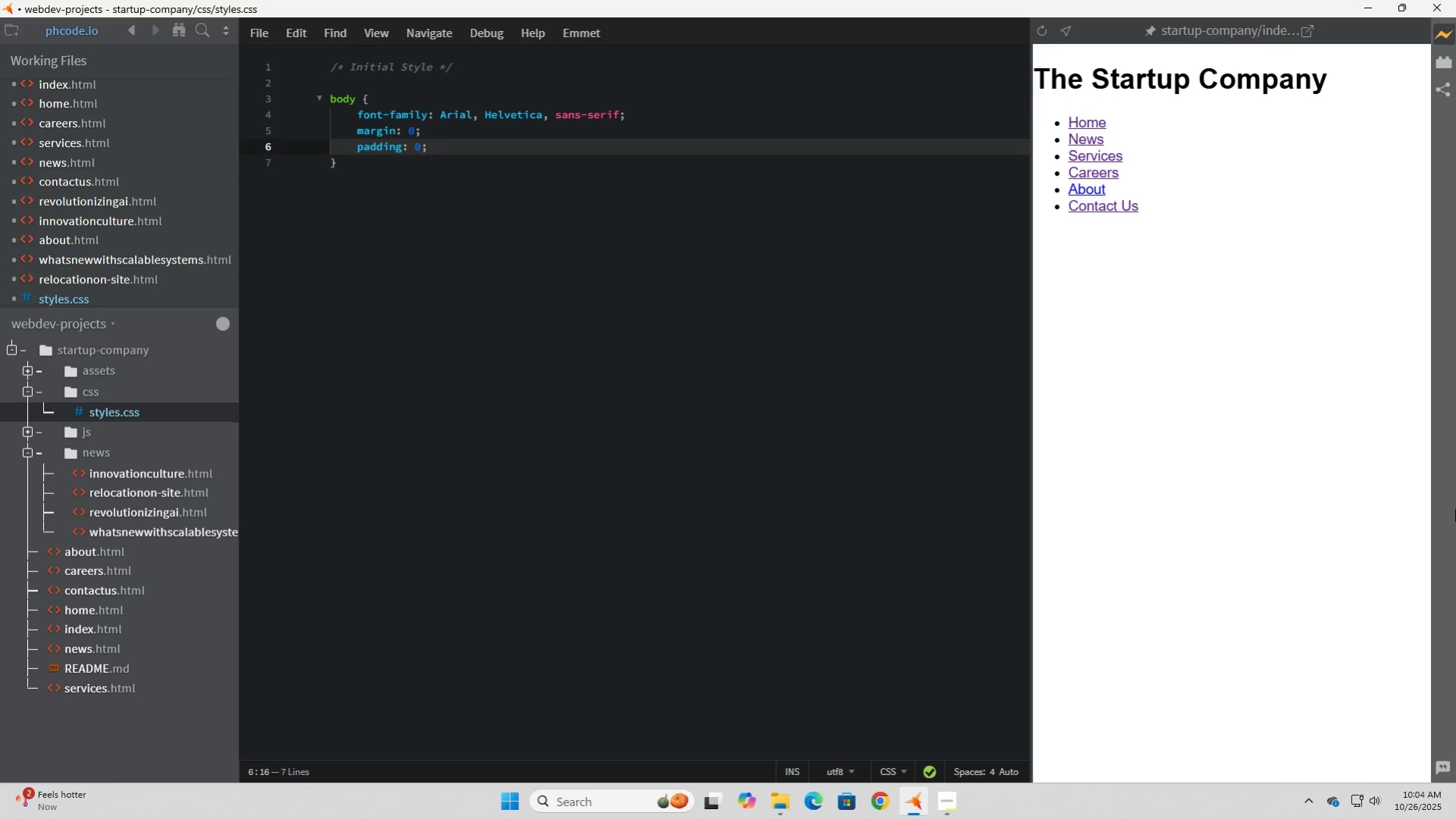 
key(Enter)
 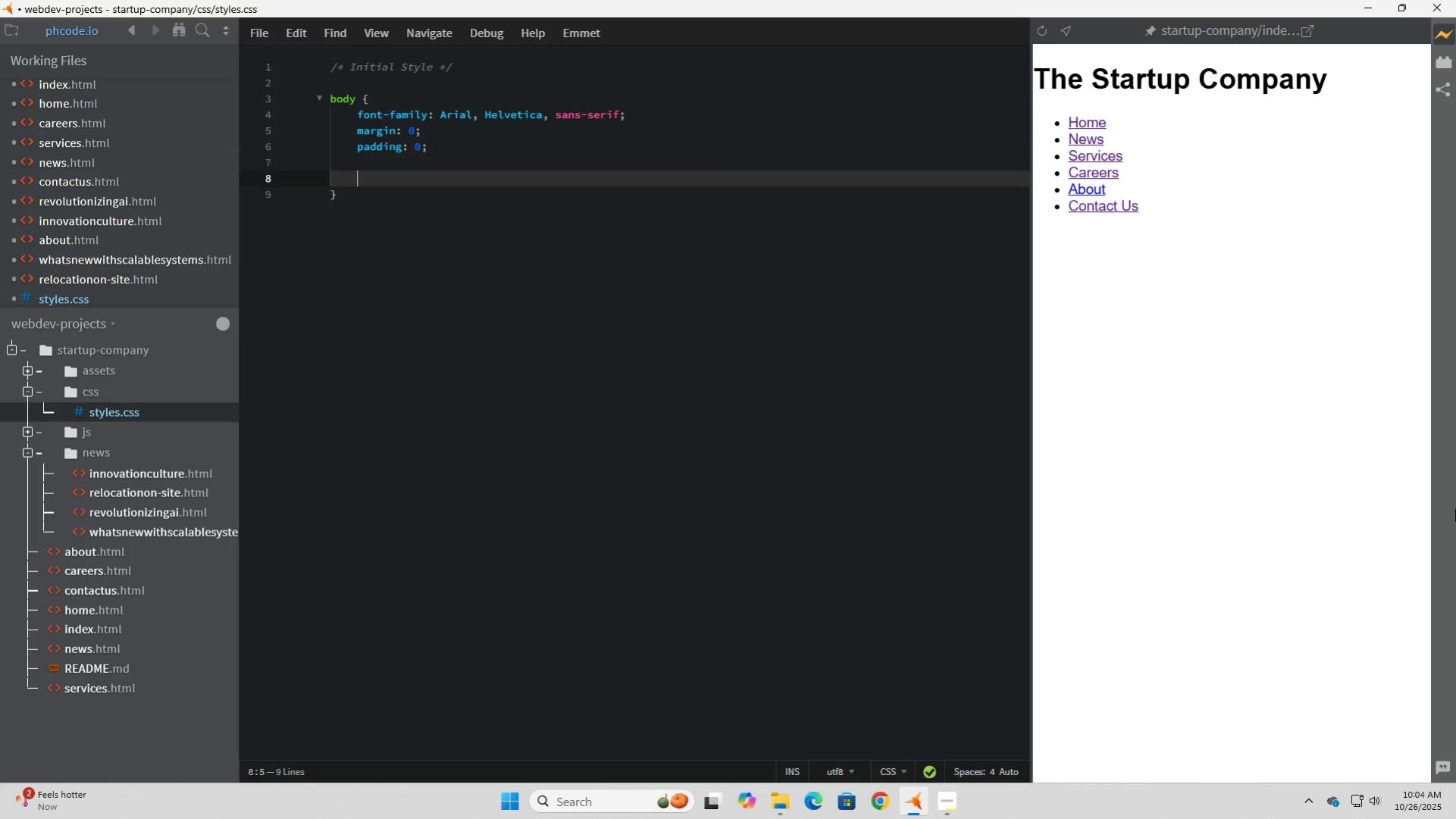 
key(Enter)
 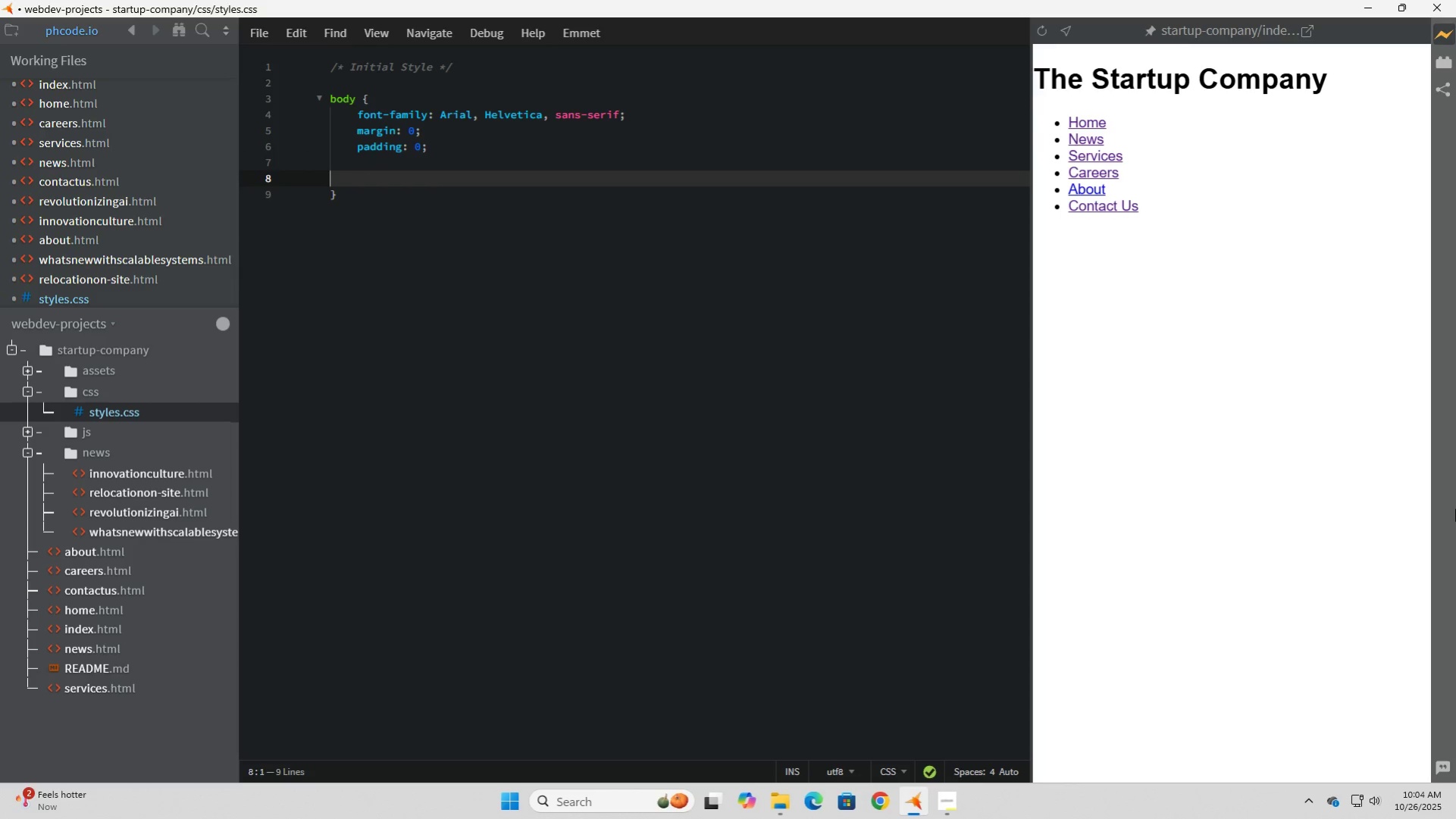 
key(Backspace)
 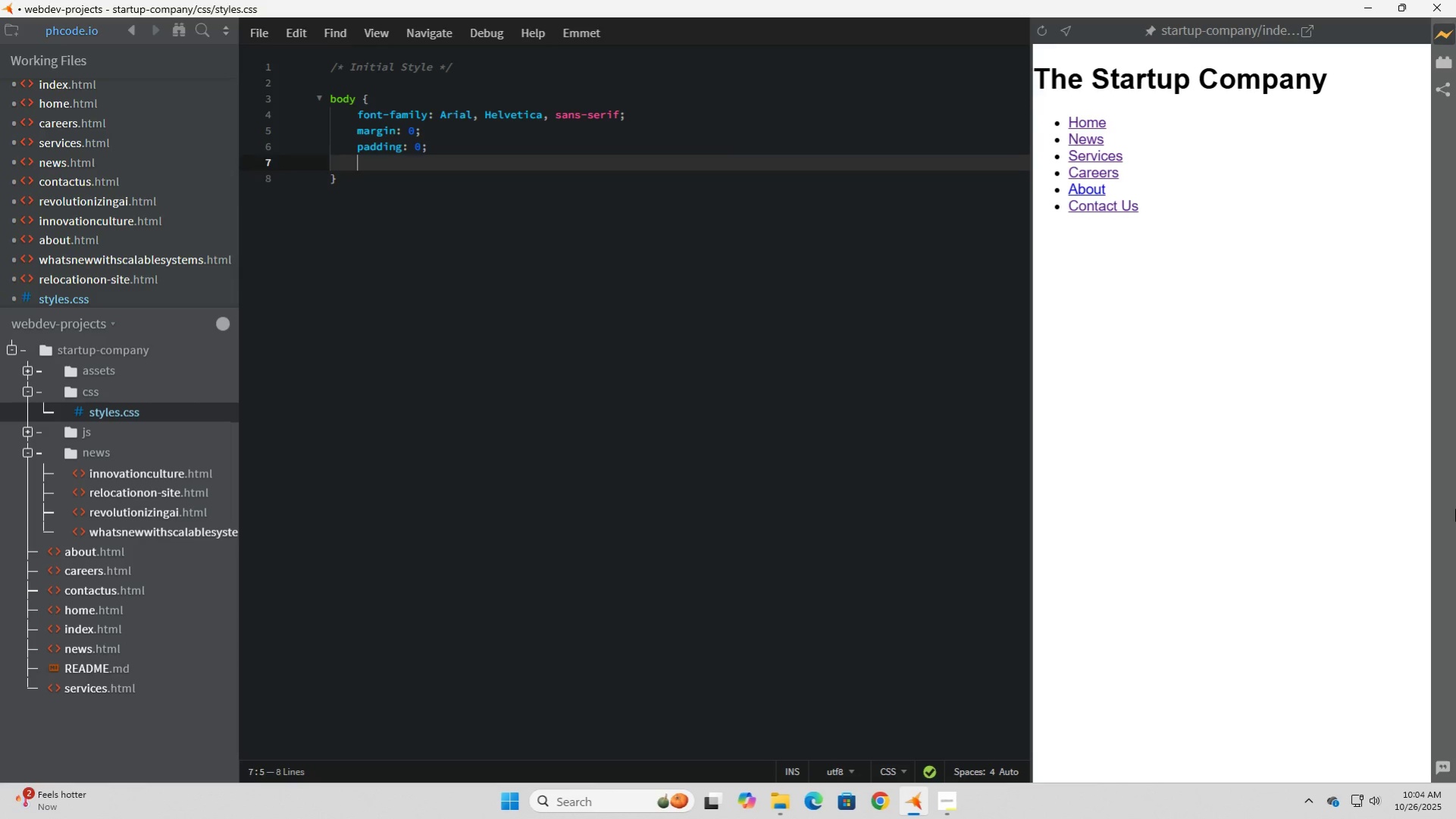 
key(Backspace)
 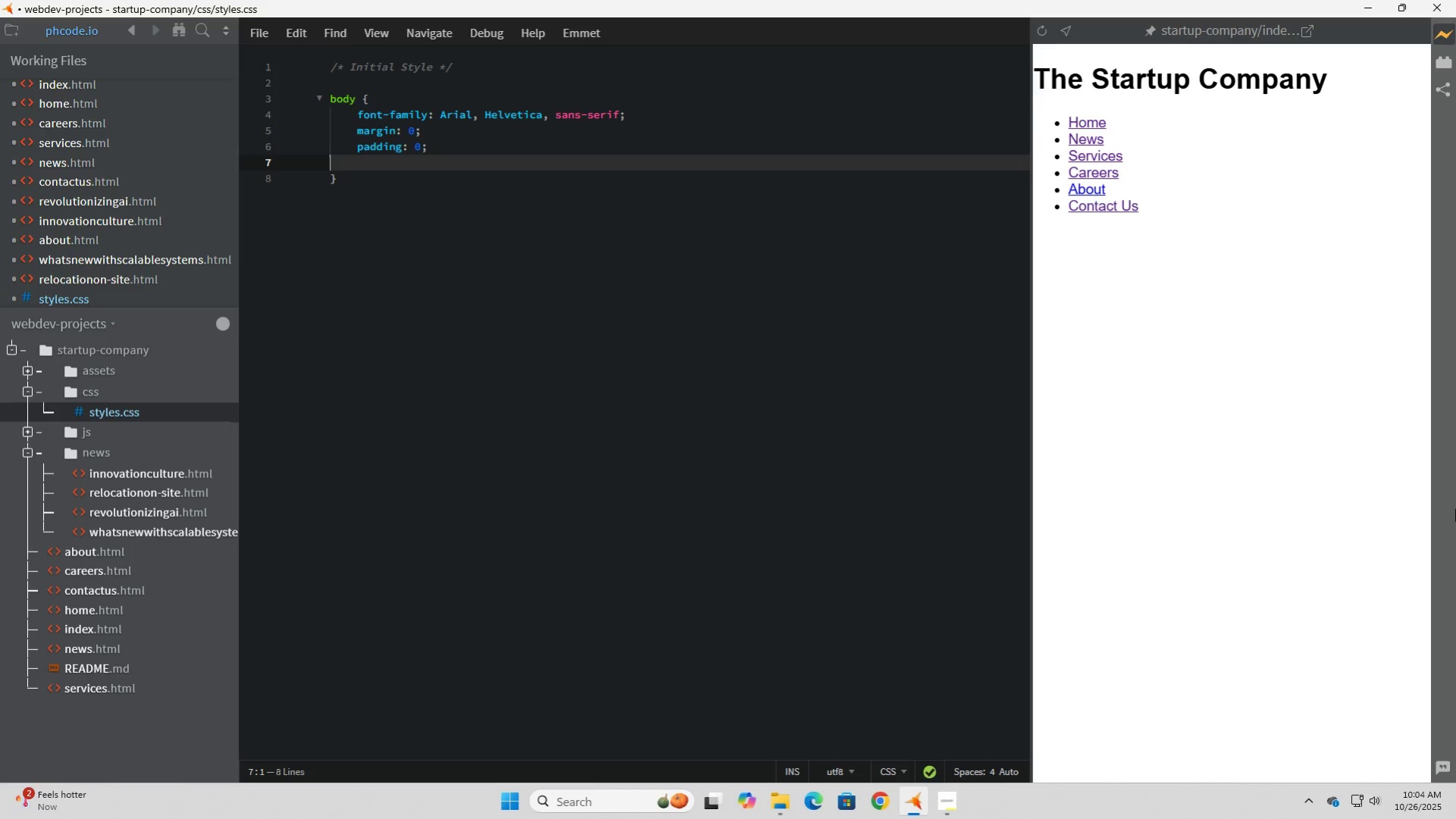 
key(Backspace)
 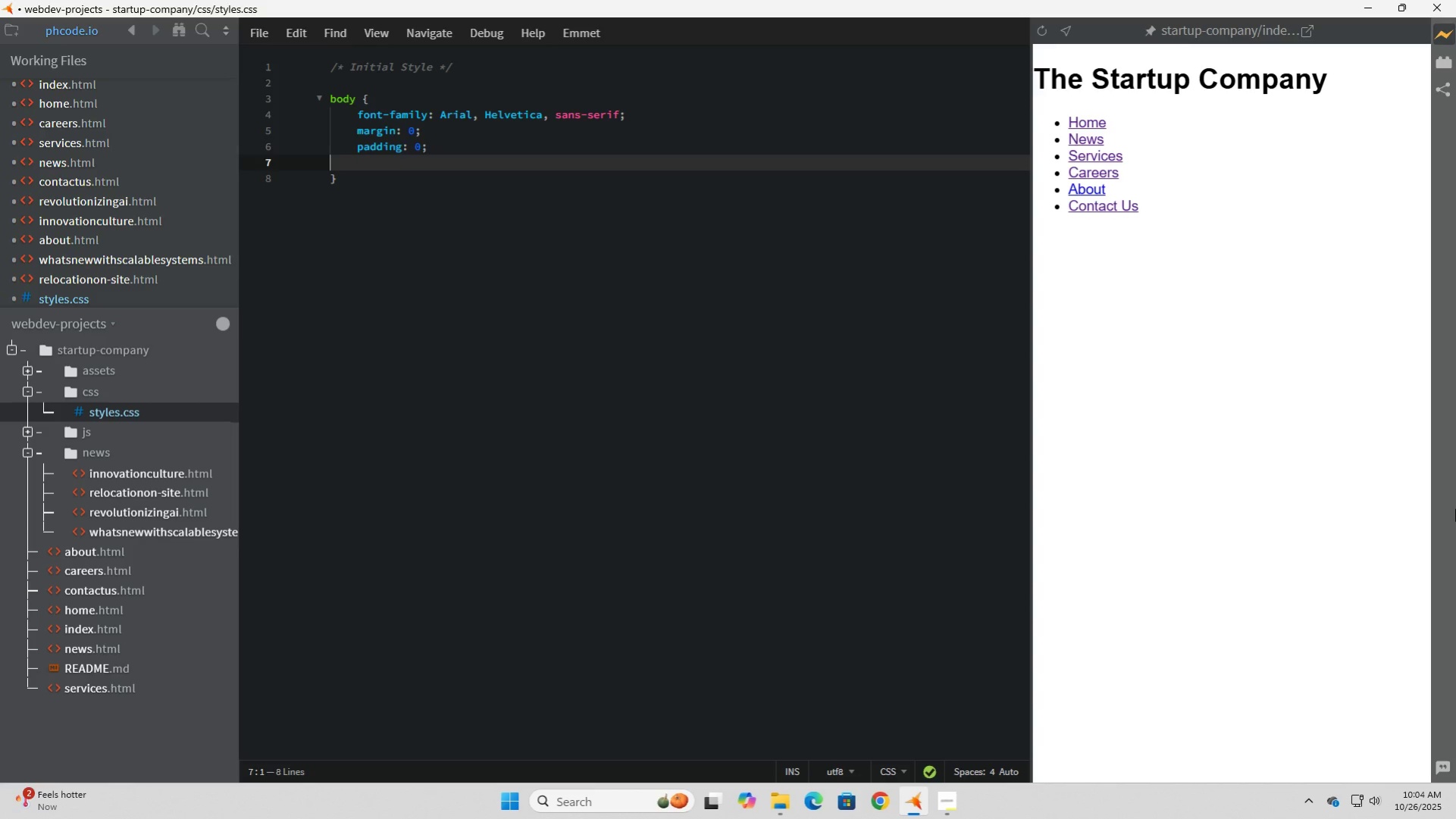 
key(Backspace)
 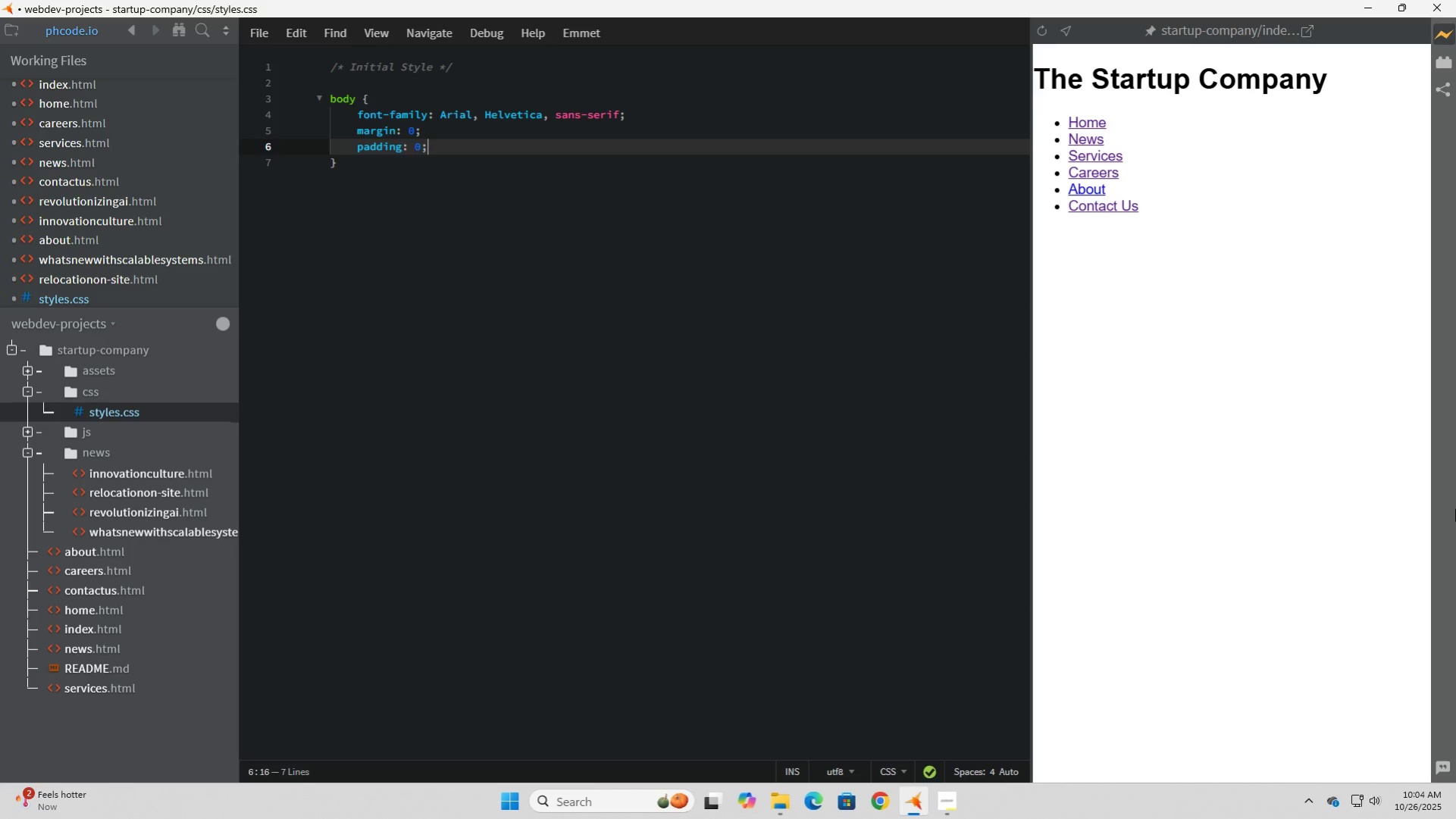 
key(Enter)
 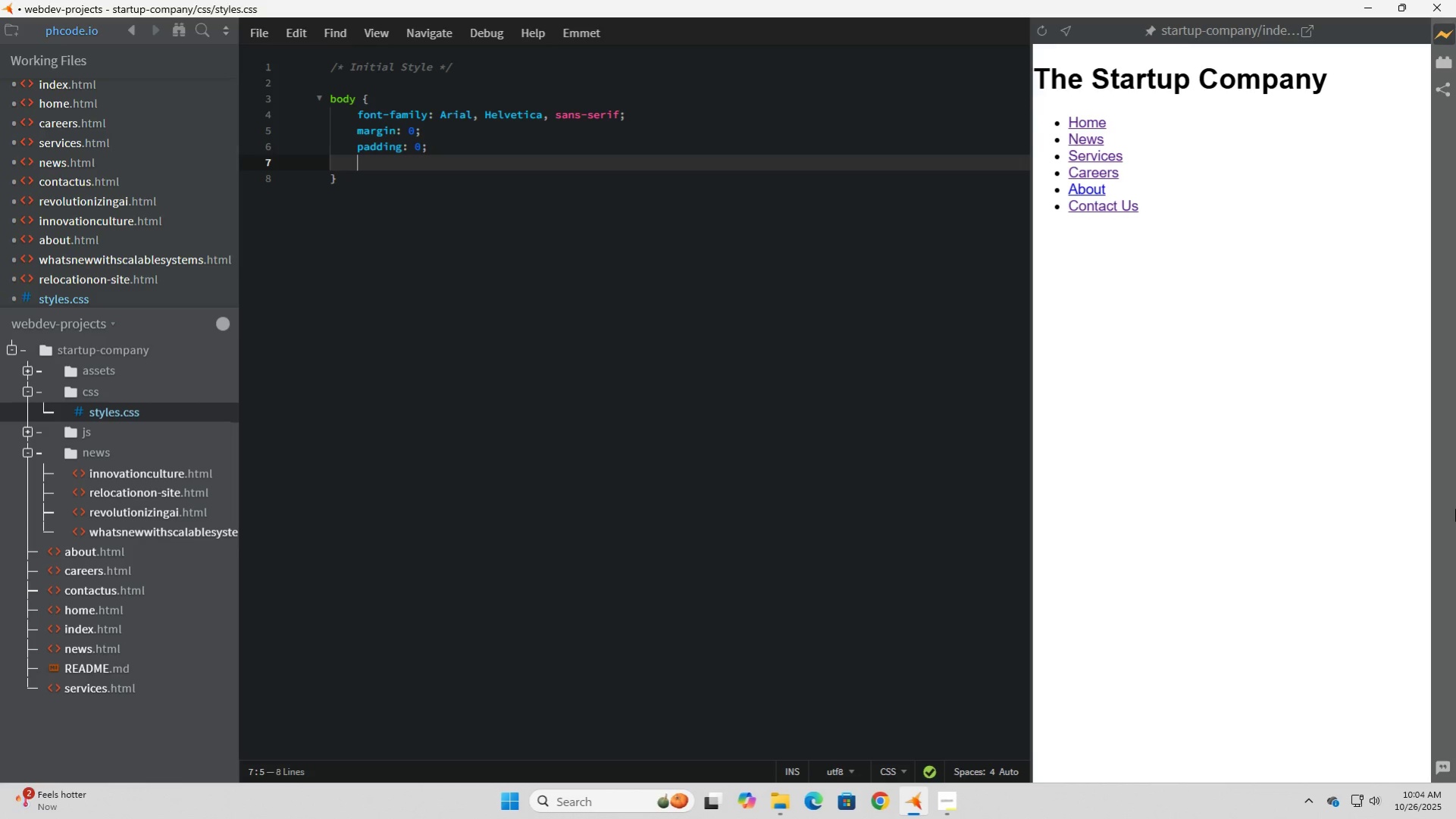 
key(Backspace)
 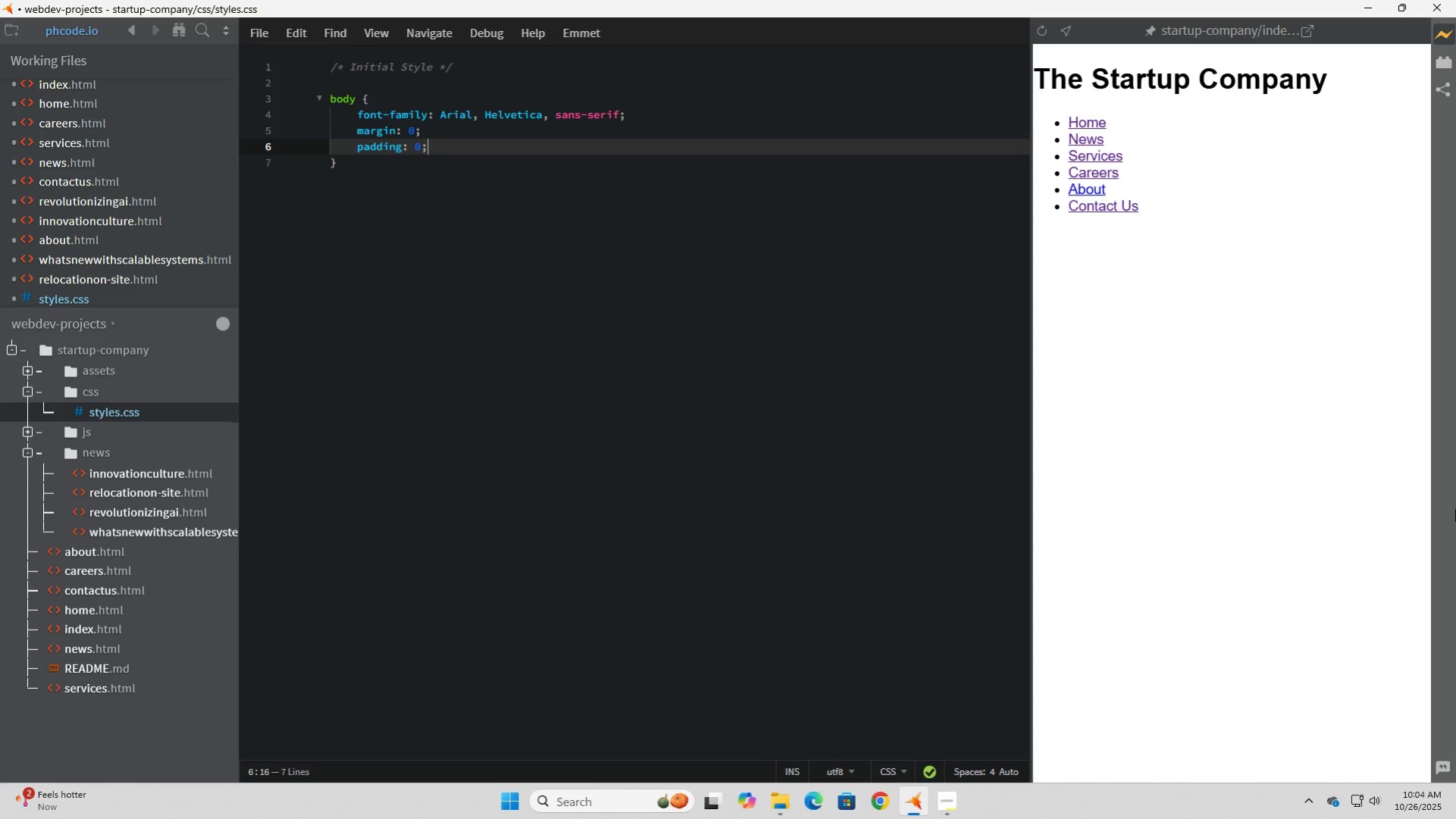 
key(Backspace)
 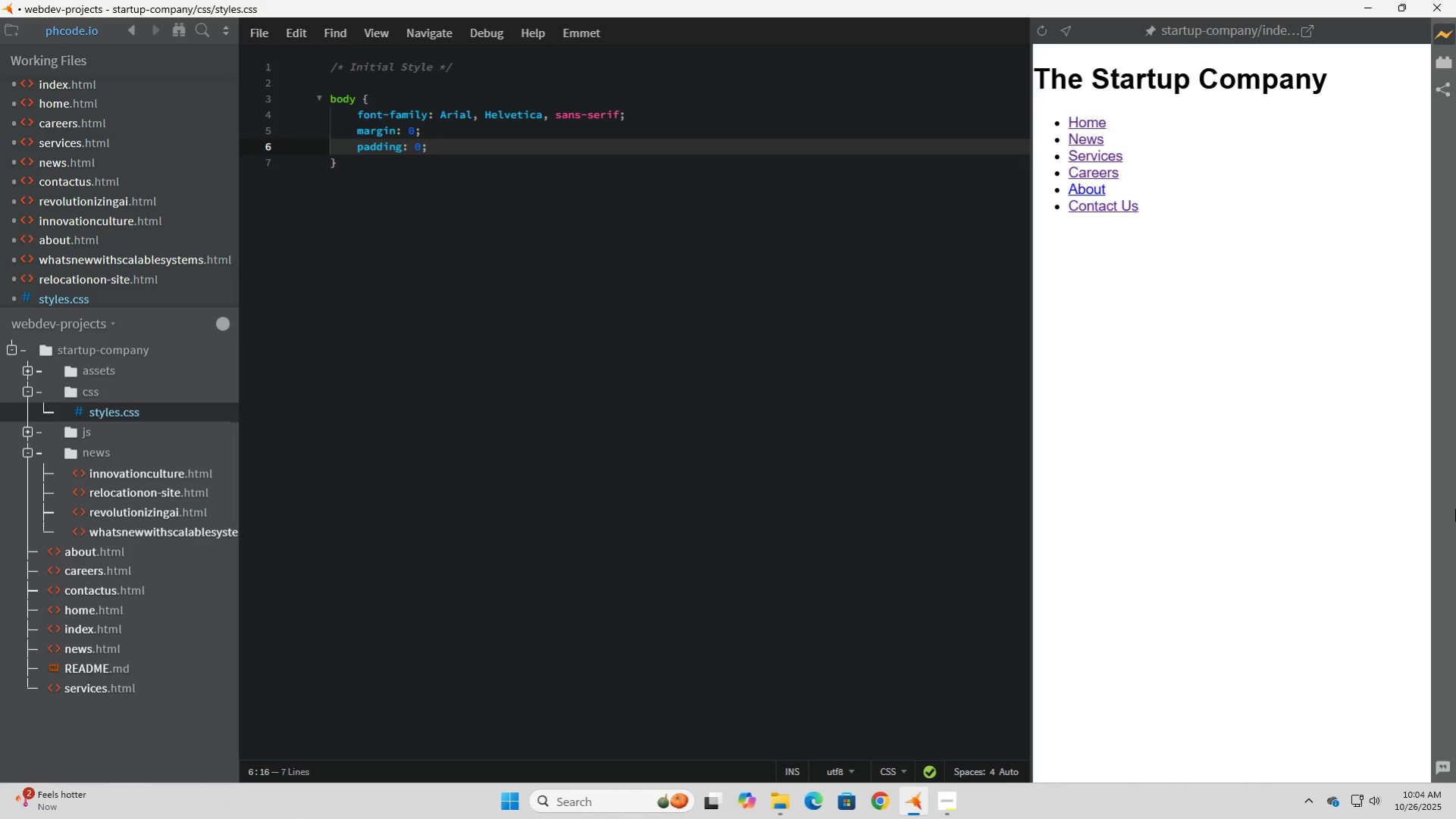 
key(ArrowDown)
 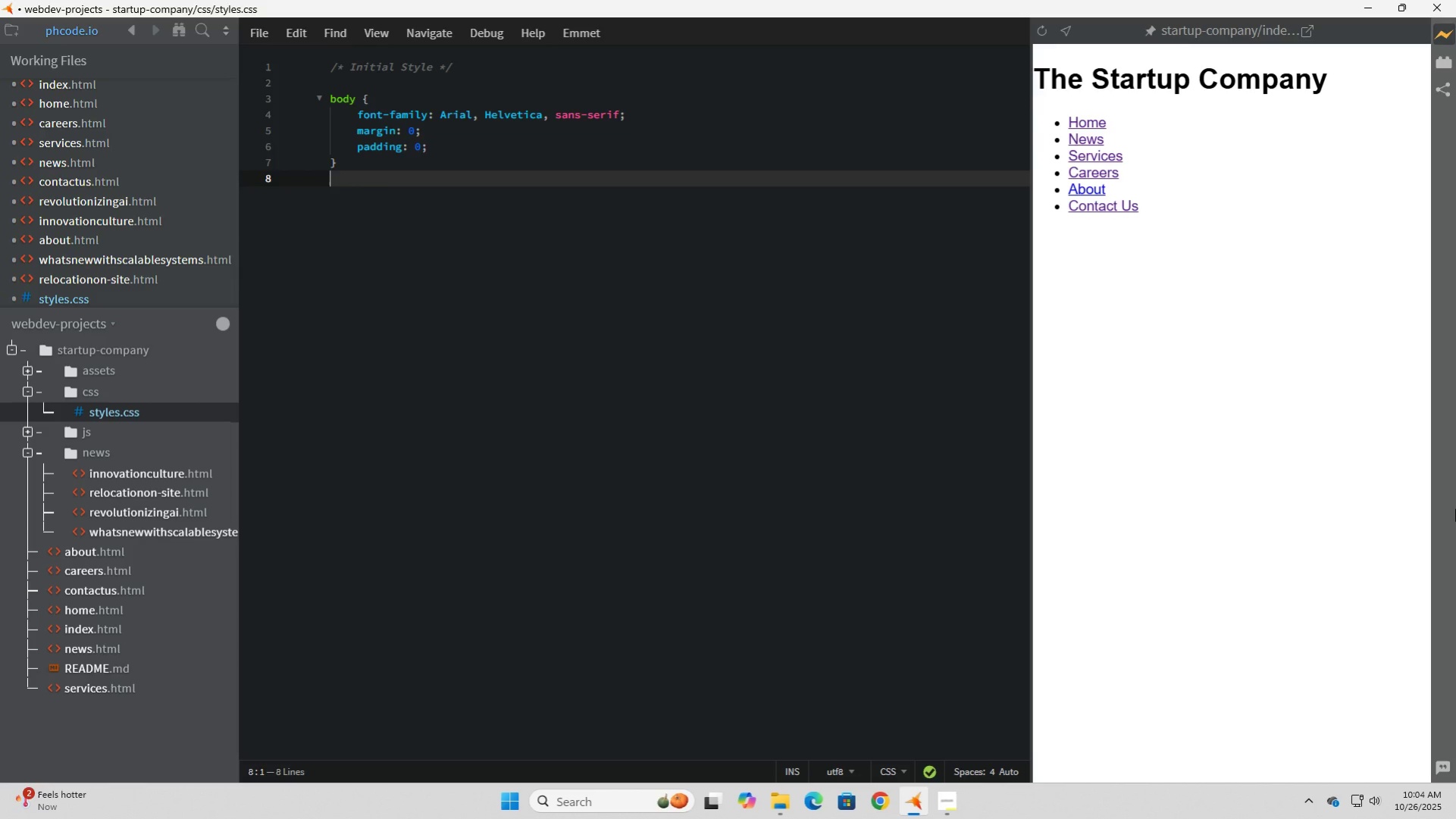 
key(Enter)
 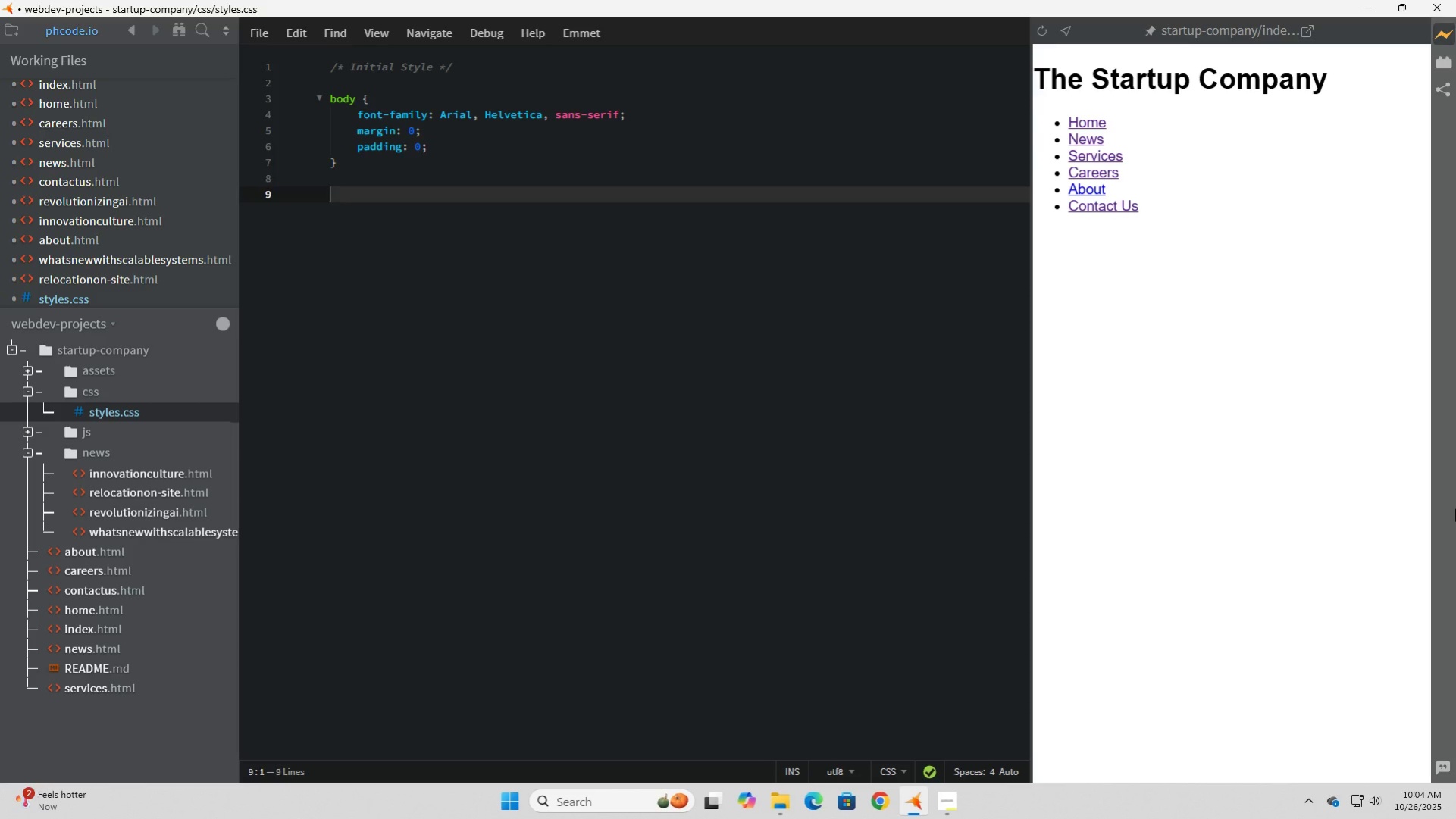 
key(Enter)
 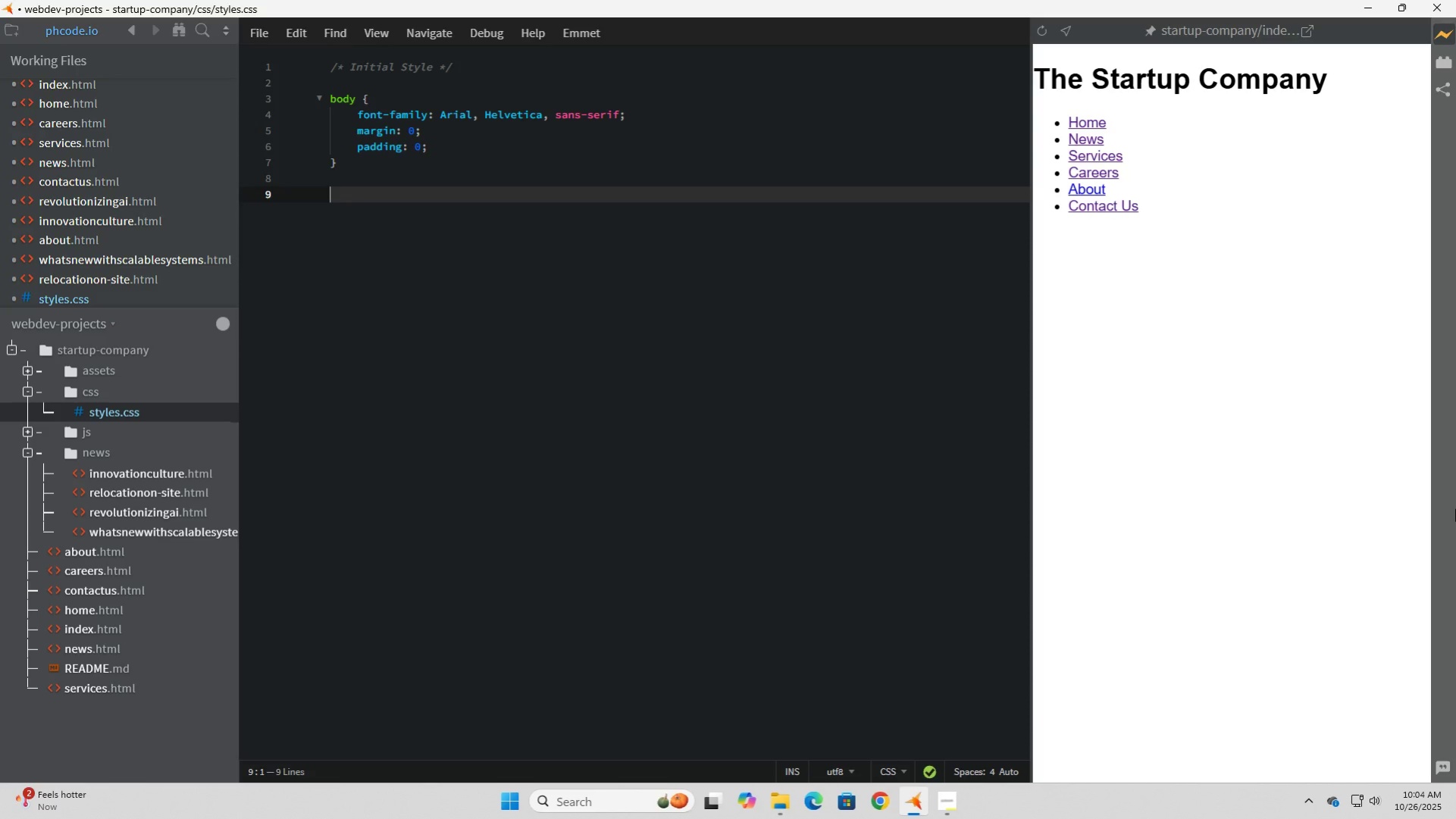 
type(header {)
 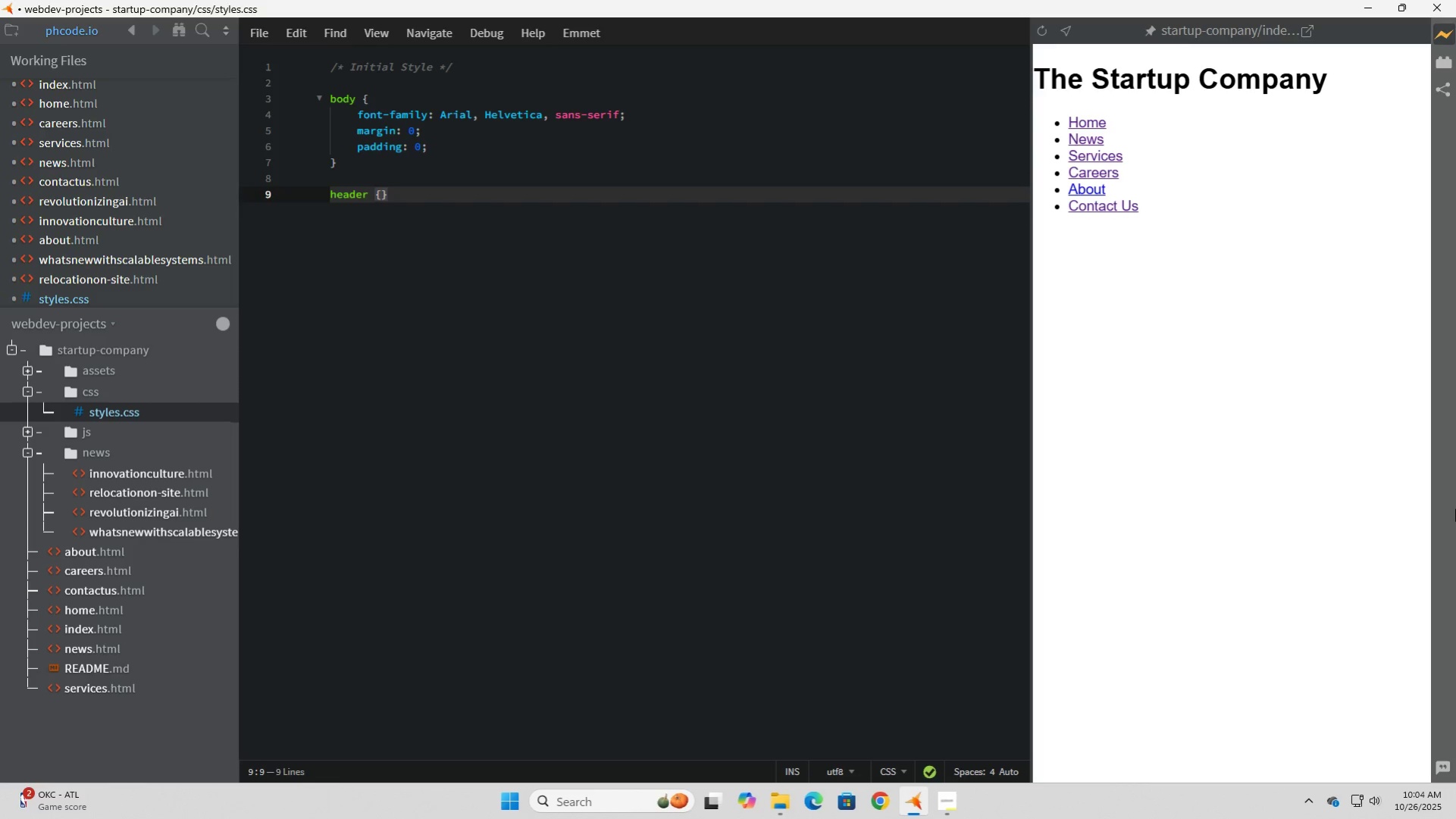 
key(Enter)
 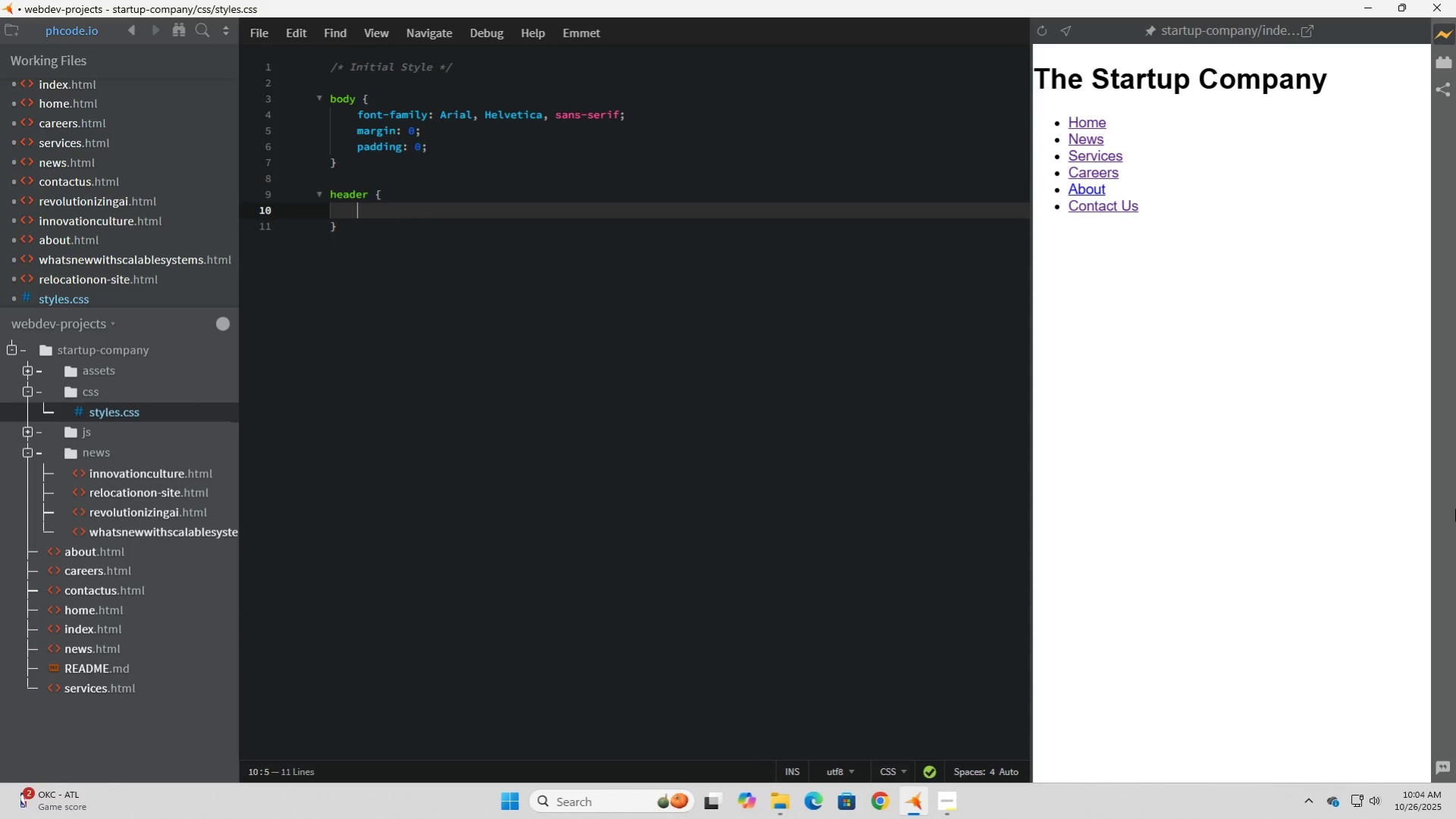 
key(ArrowDown)
 